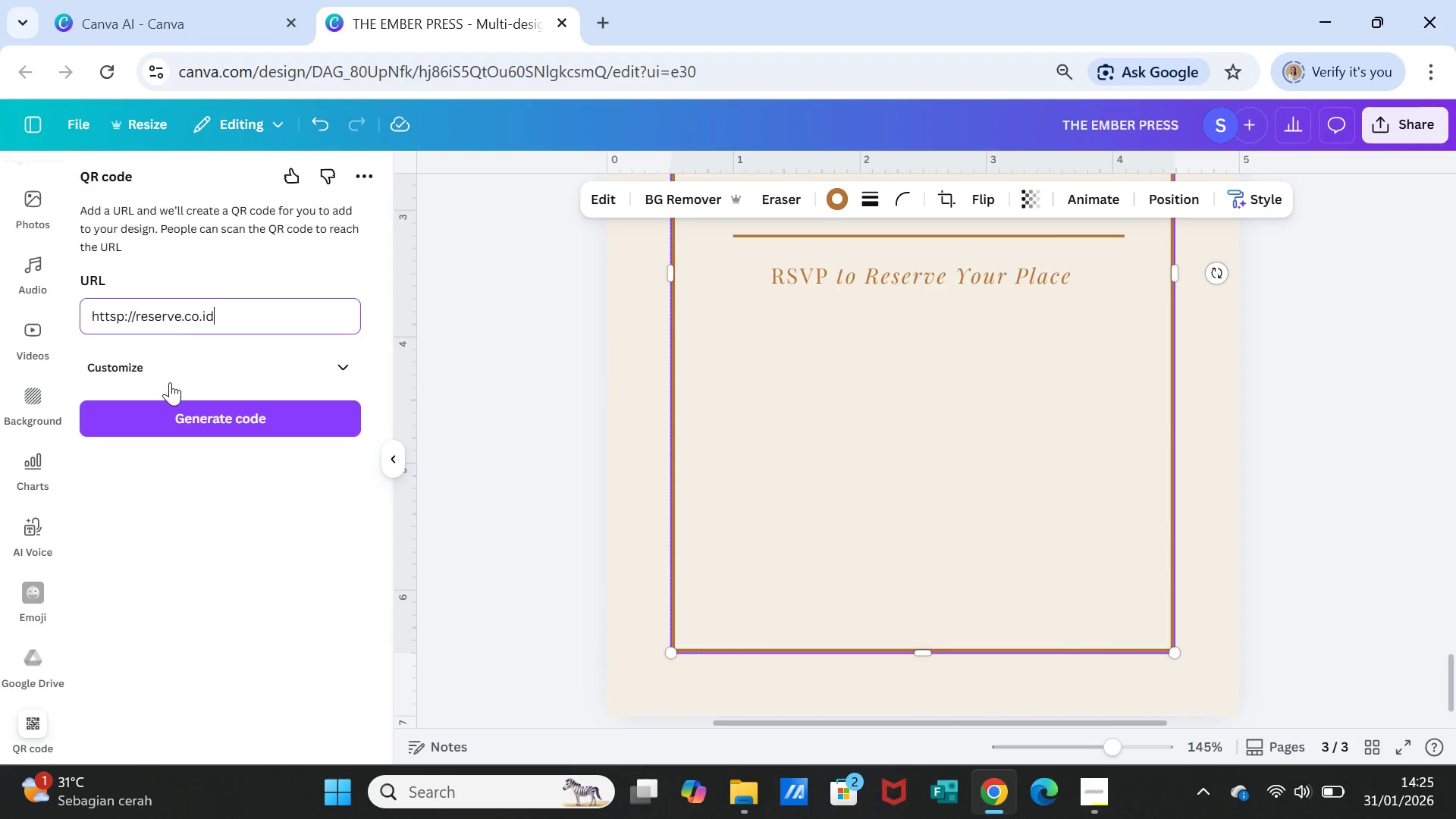 
left_click([170, 425])
 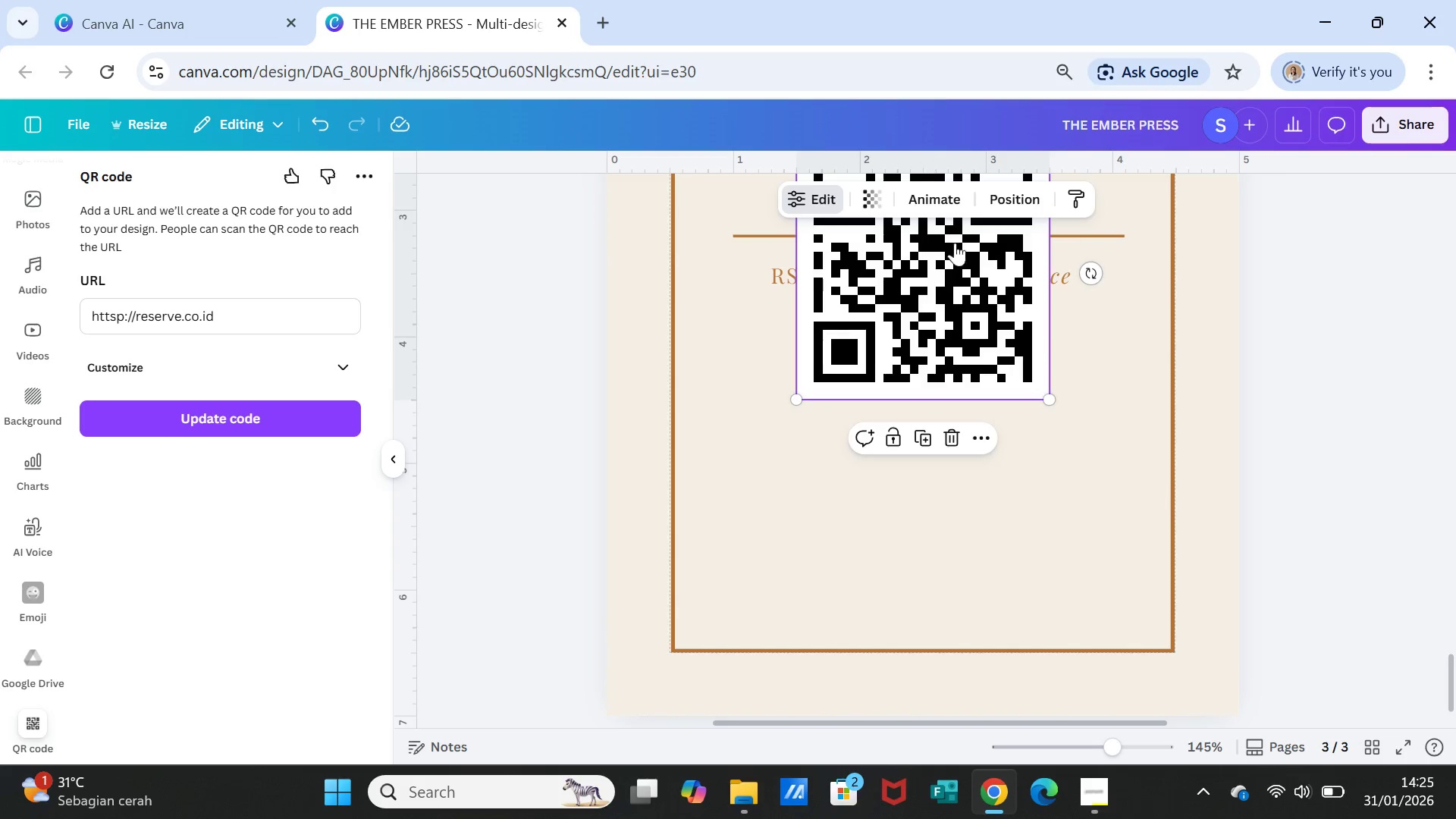 
wait(6.36)
 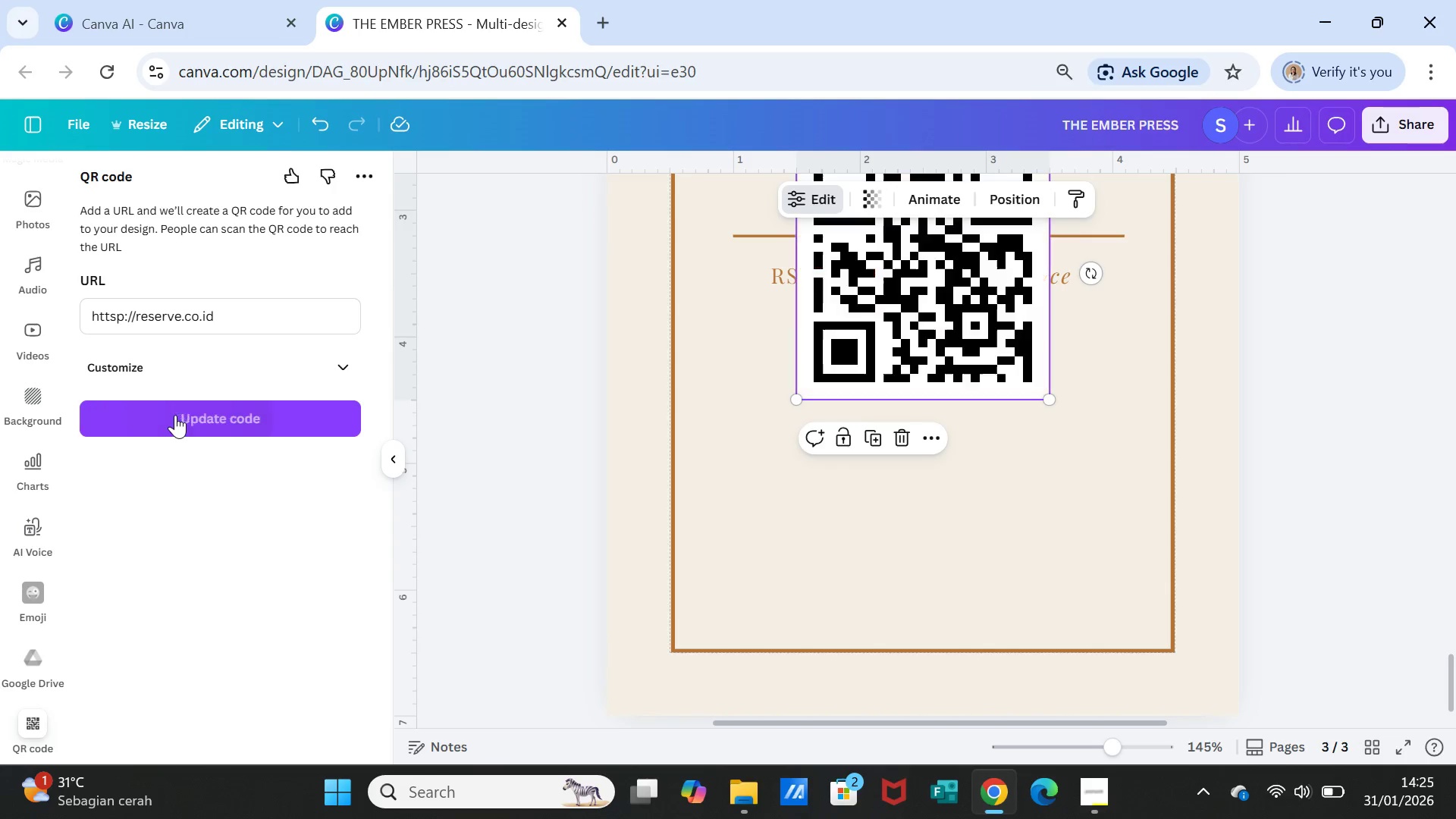 
scroll: coordinate [955, 338], scroll_direction: up, amount: 1.0
 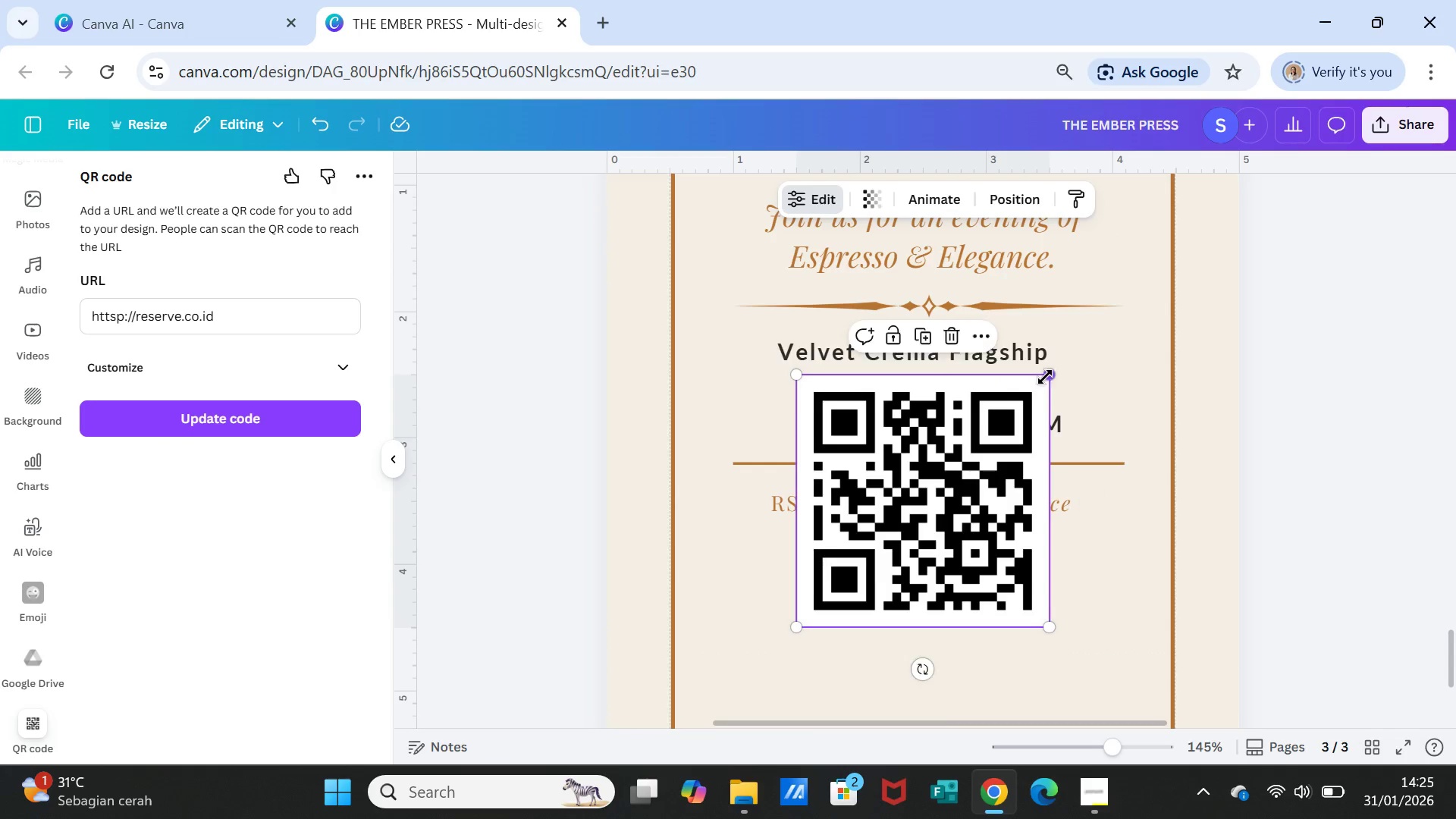 
left_click_drag(start_coordinate=[1046, 377], to_coordinate=[931, 520])
 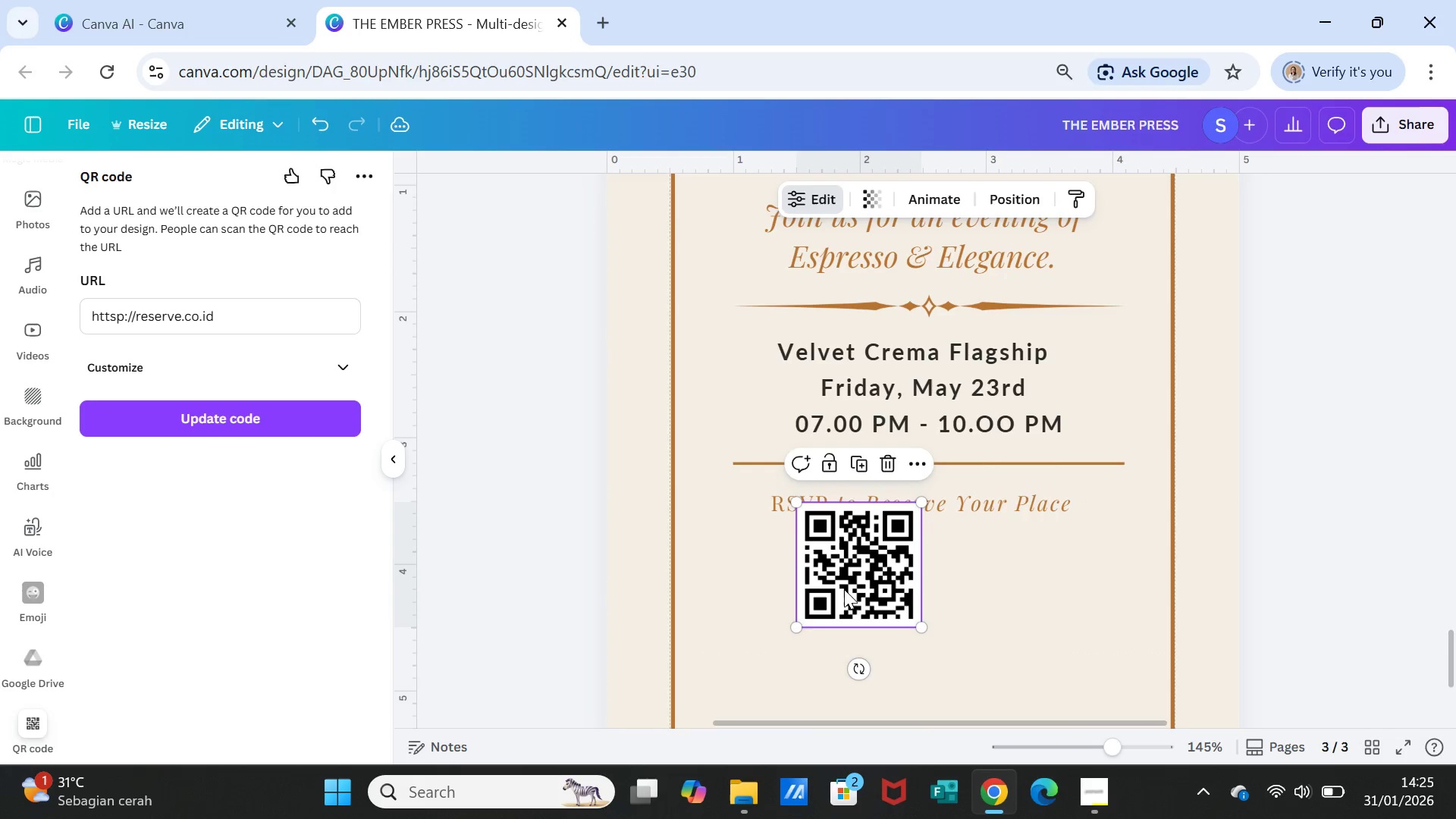 
left_click_drag(start_coordinate=[844, 589], to_coordinate=[897, 631])
 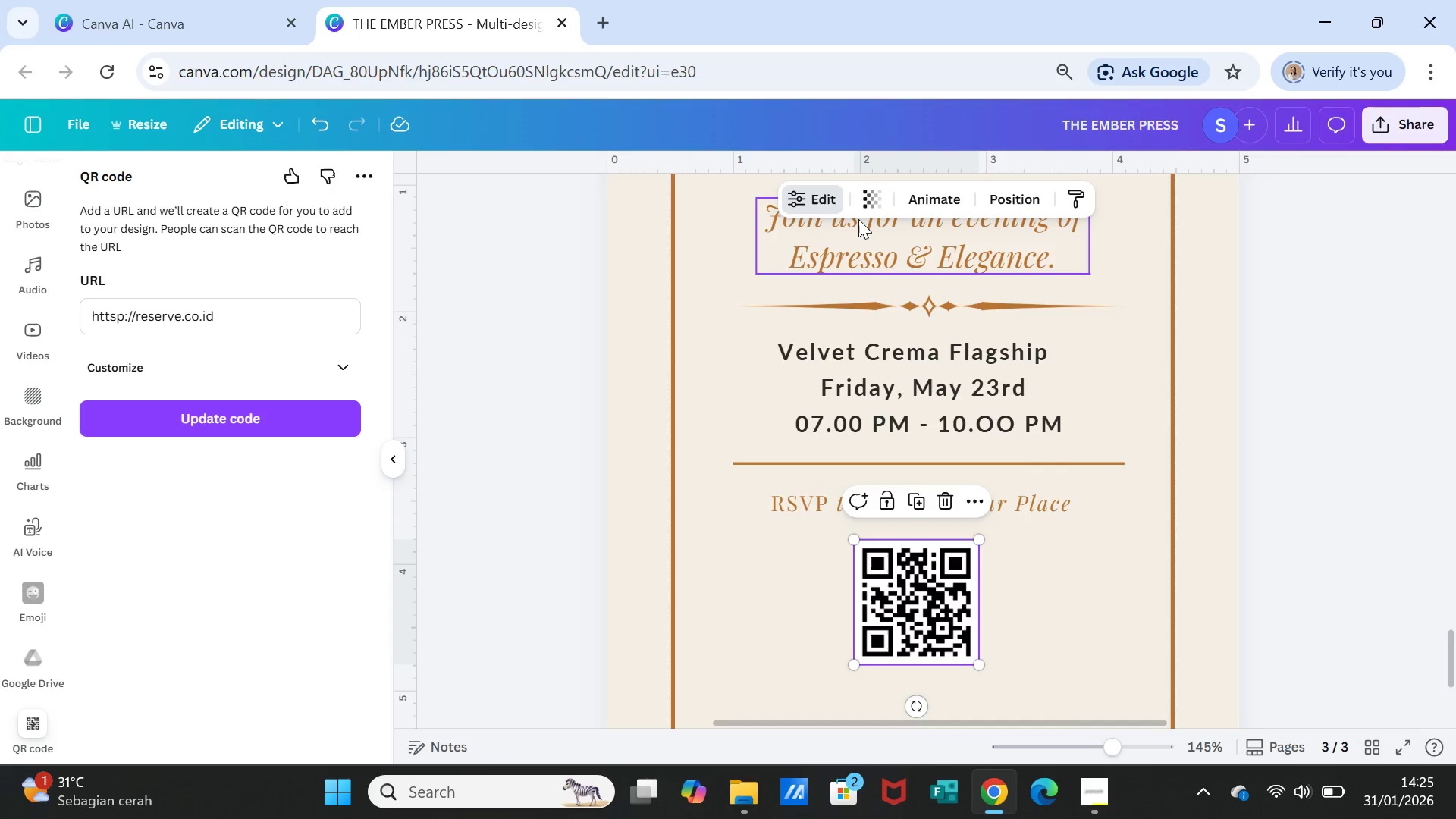 
wait(6.21)
 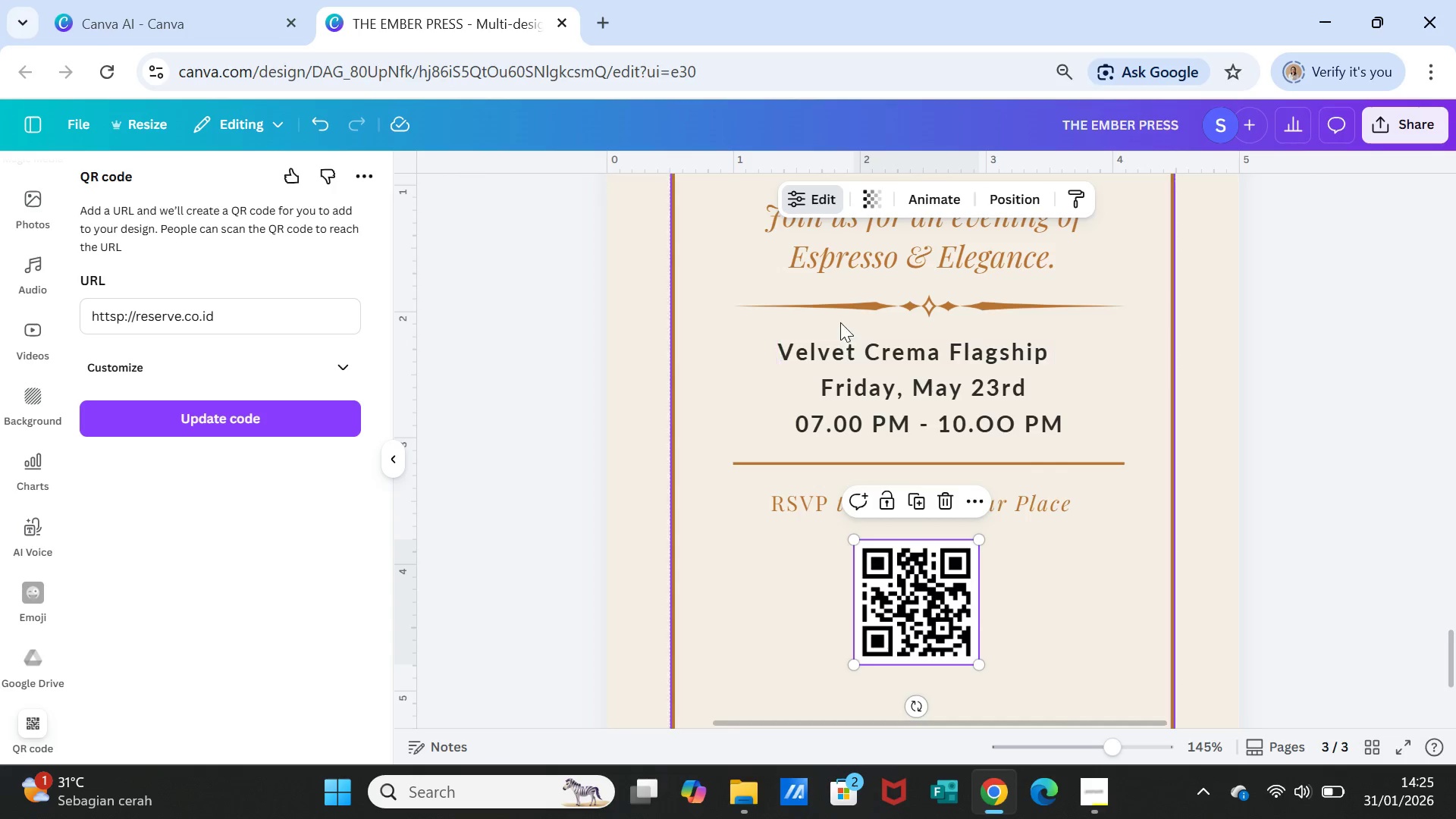 
mouse_move([859, 202])
 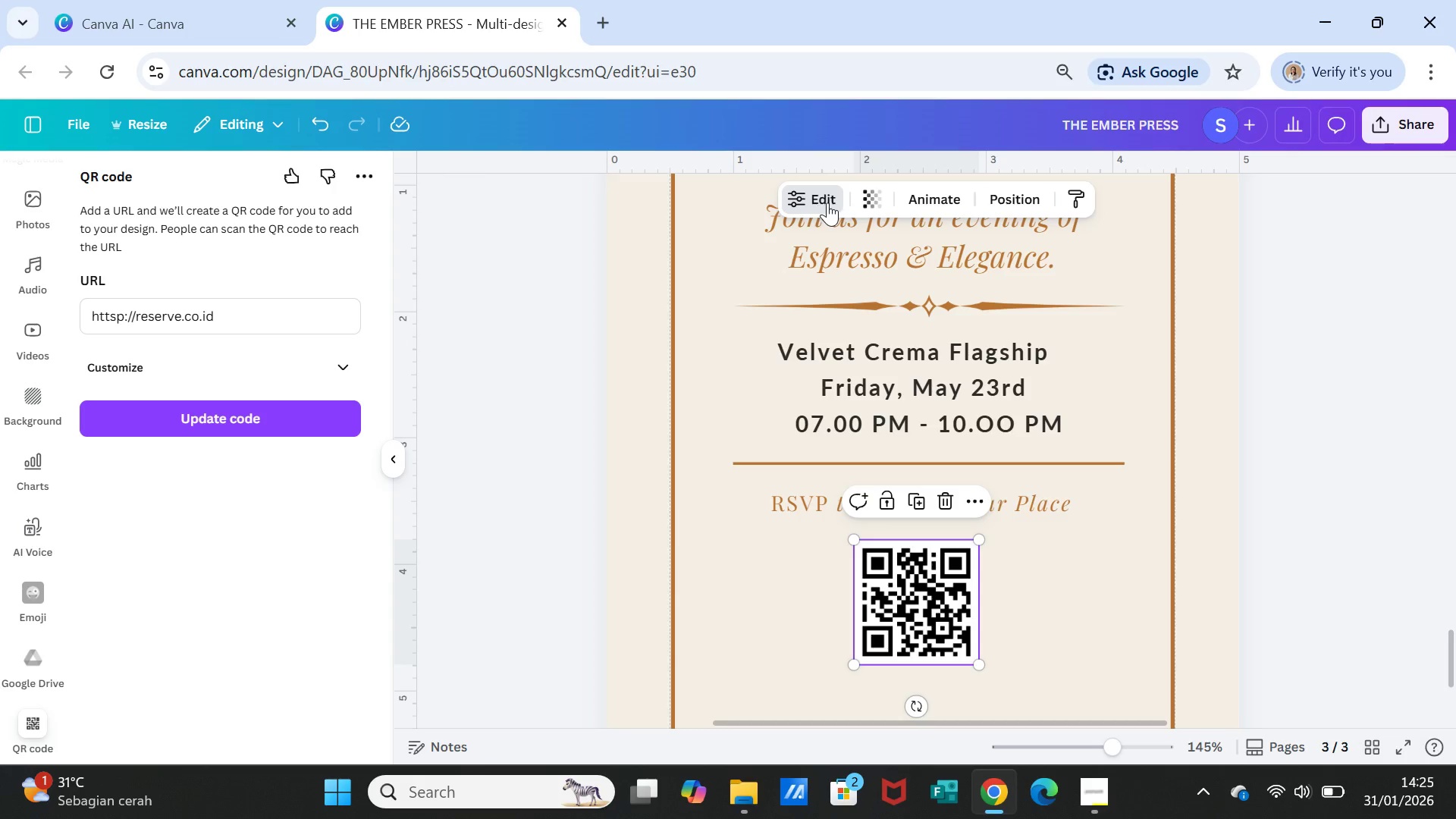 
left_click([827, 202])
 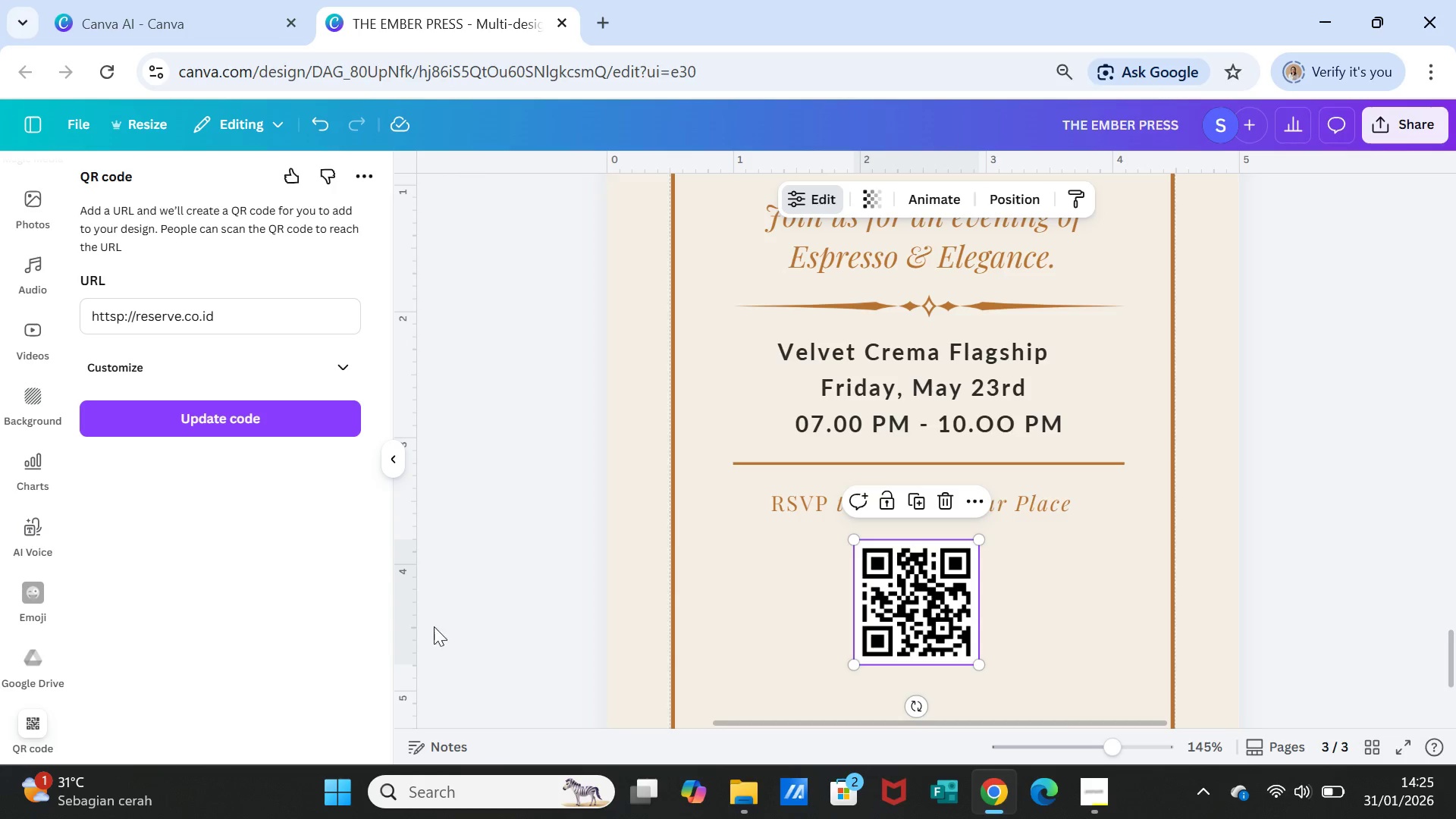 
scroll: coordinate [1048, 599], scroll_direction: down, amount: 2.0
 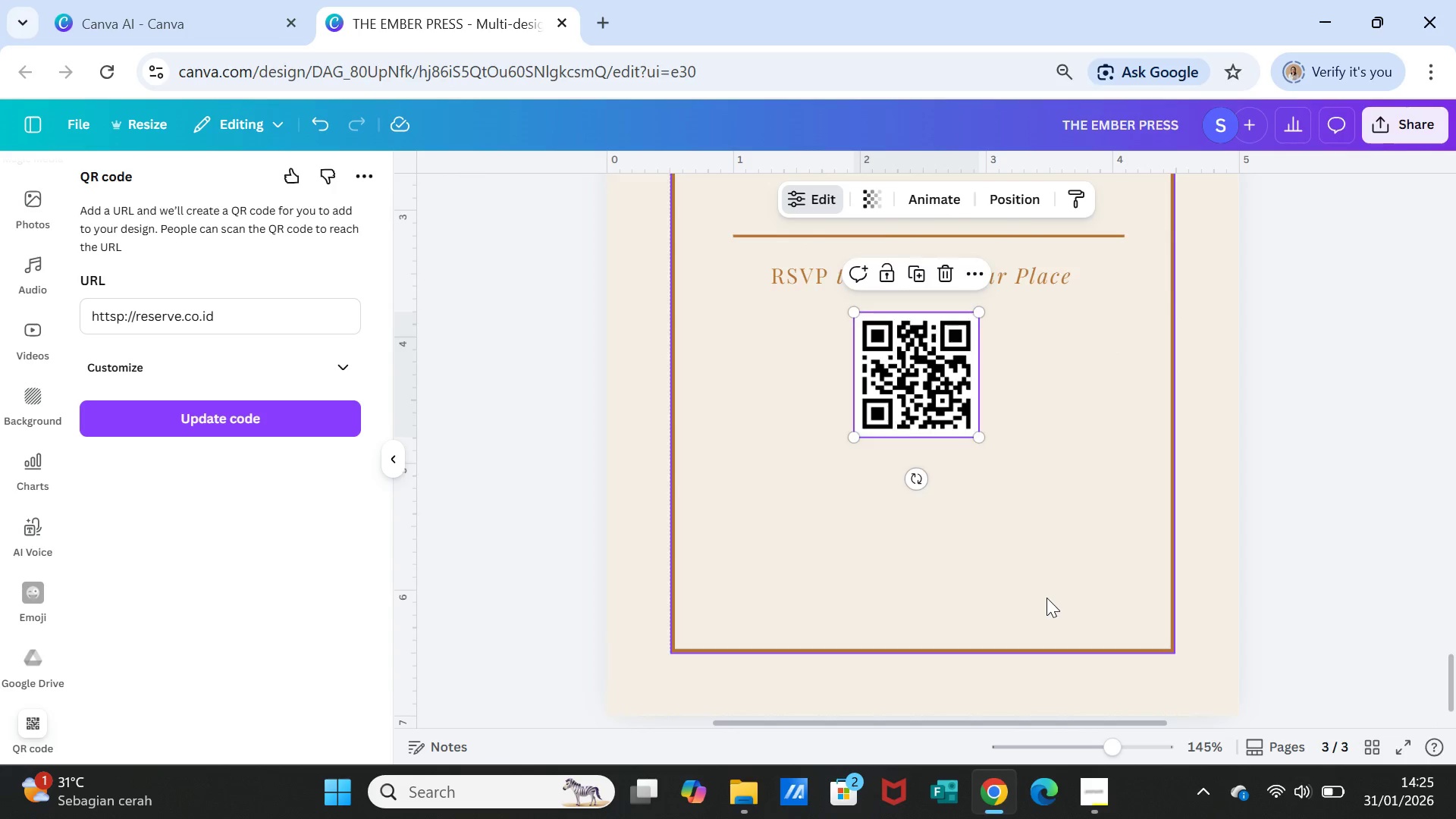 
scroll: coordinate [1046, 598], scroll_direction: up, amount: 1.0
 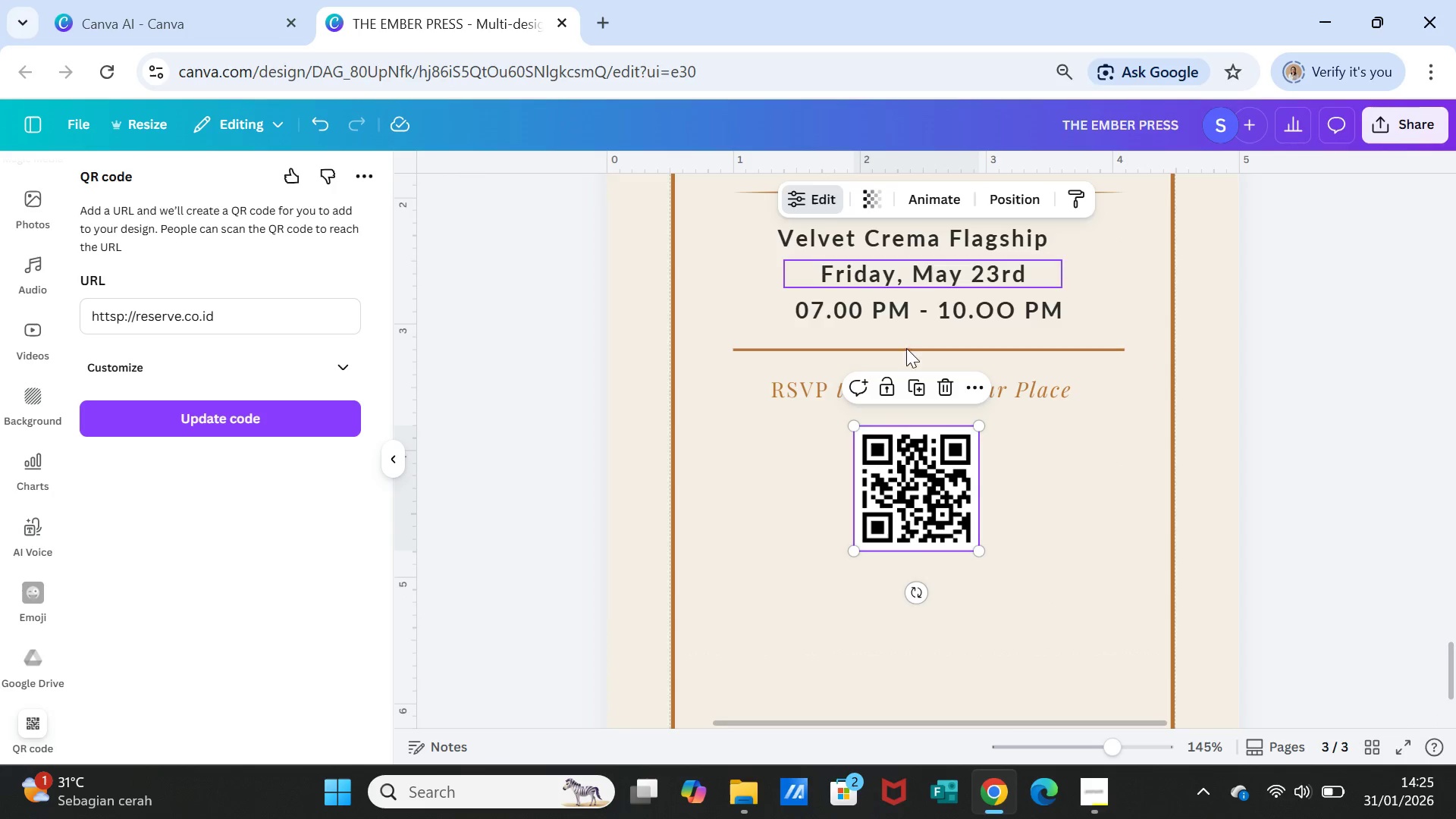 
left_click([924, 492])
 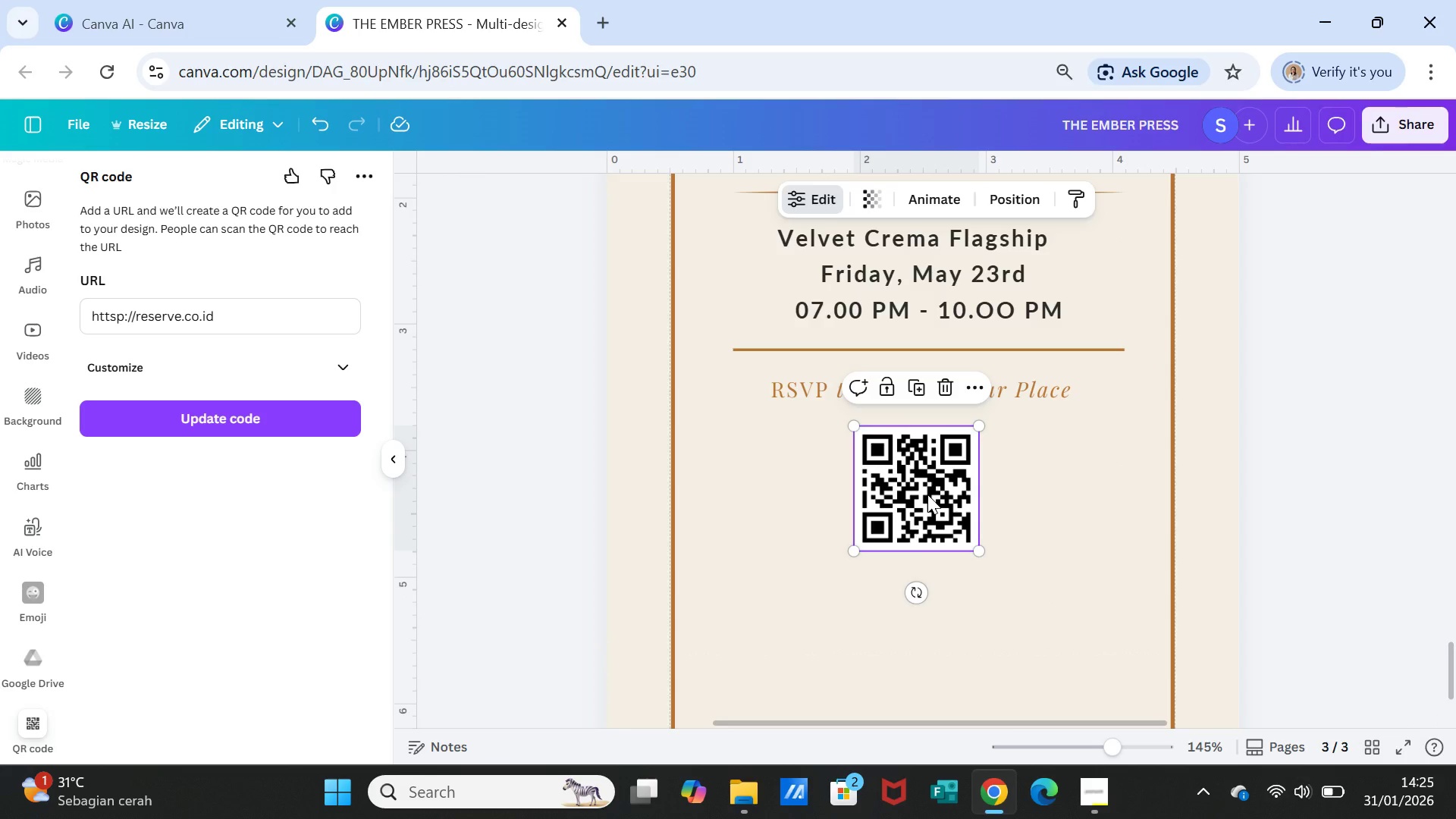 
key(Delete)
 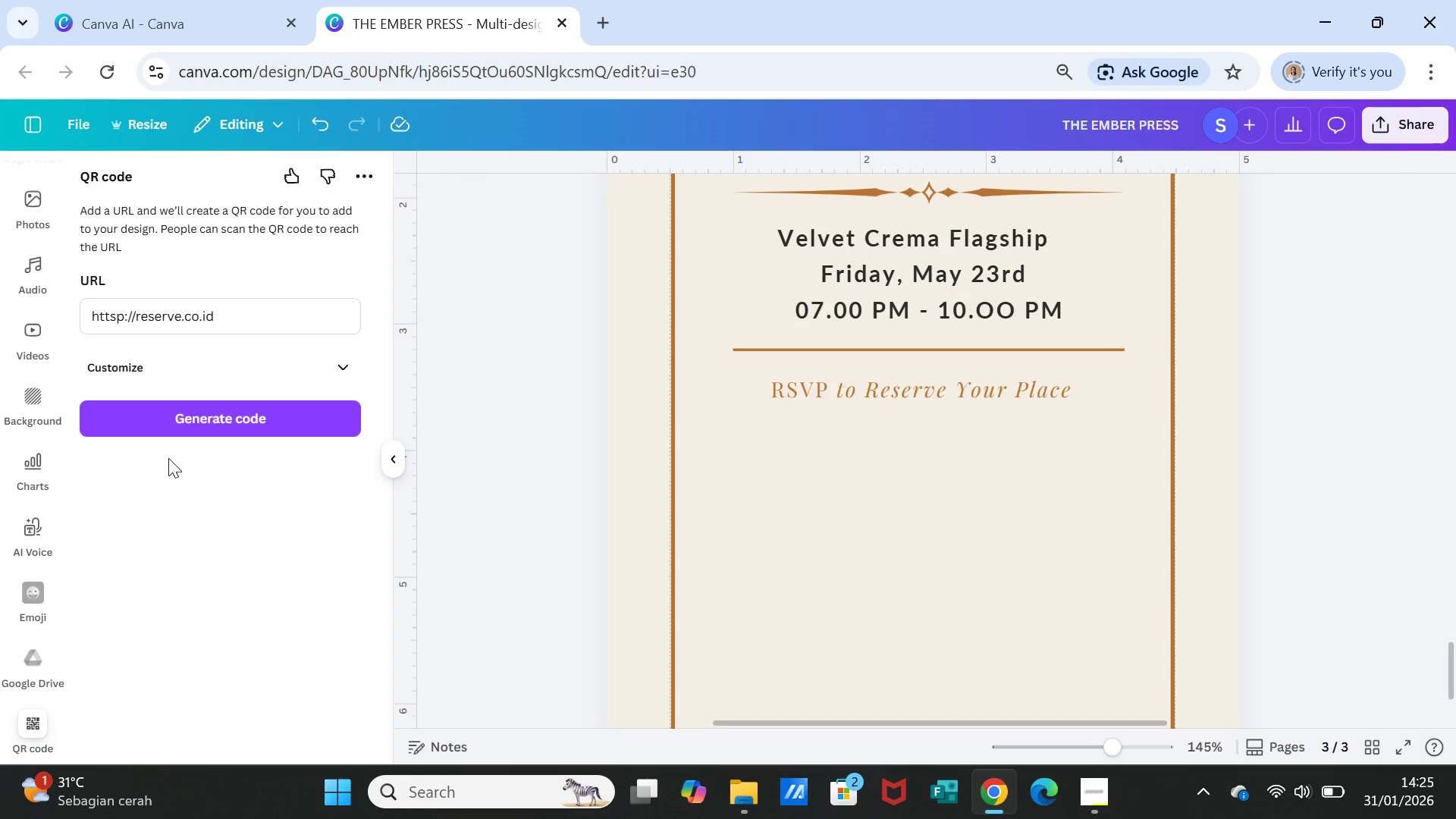 
left_click([181, 372])
 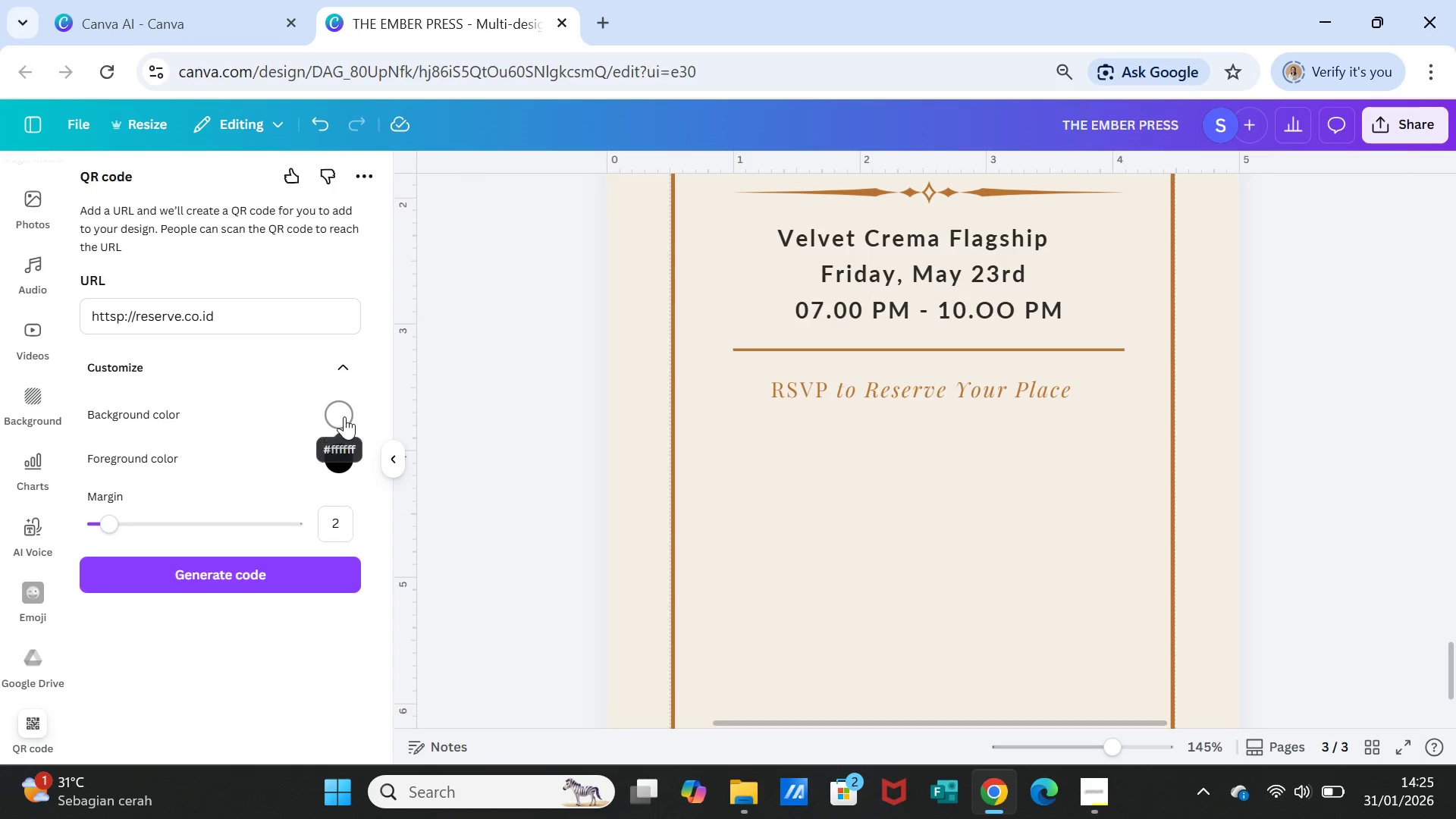 
left_click([344, 416])
 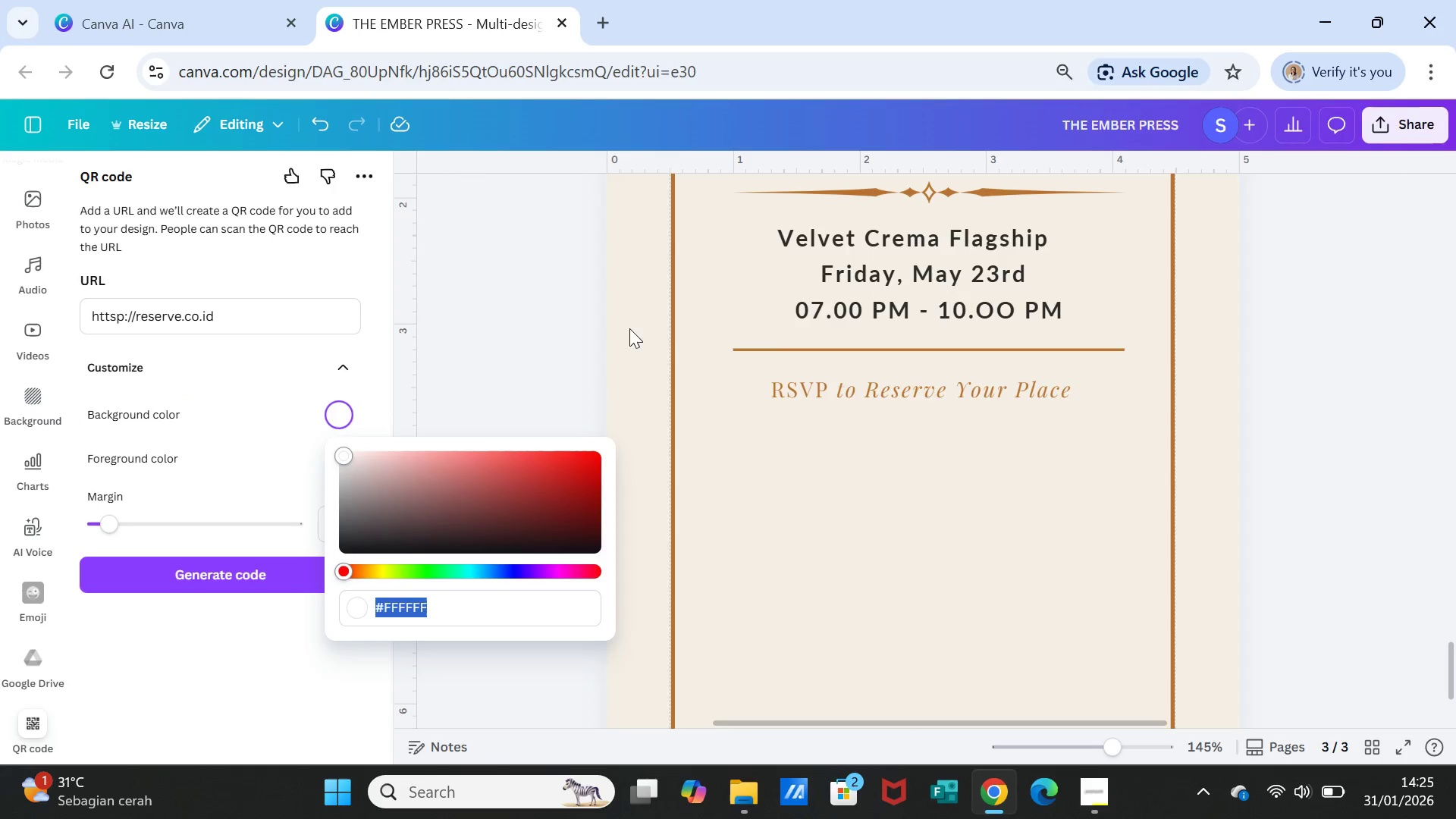 
left_click([747, 424])
 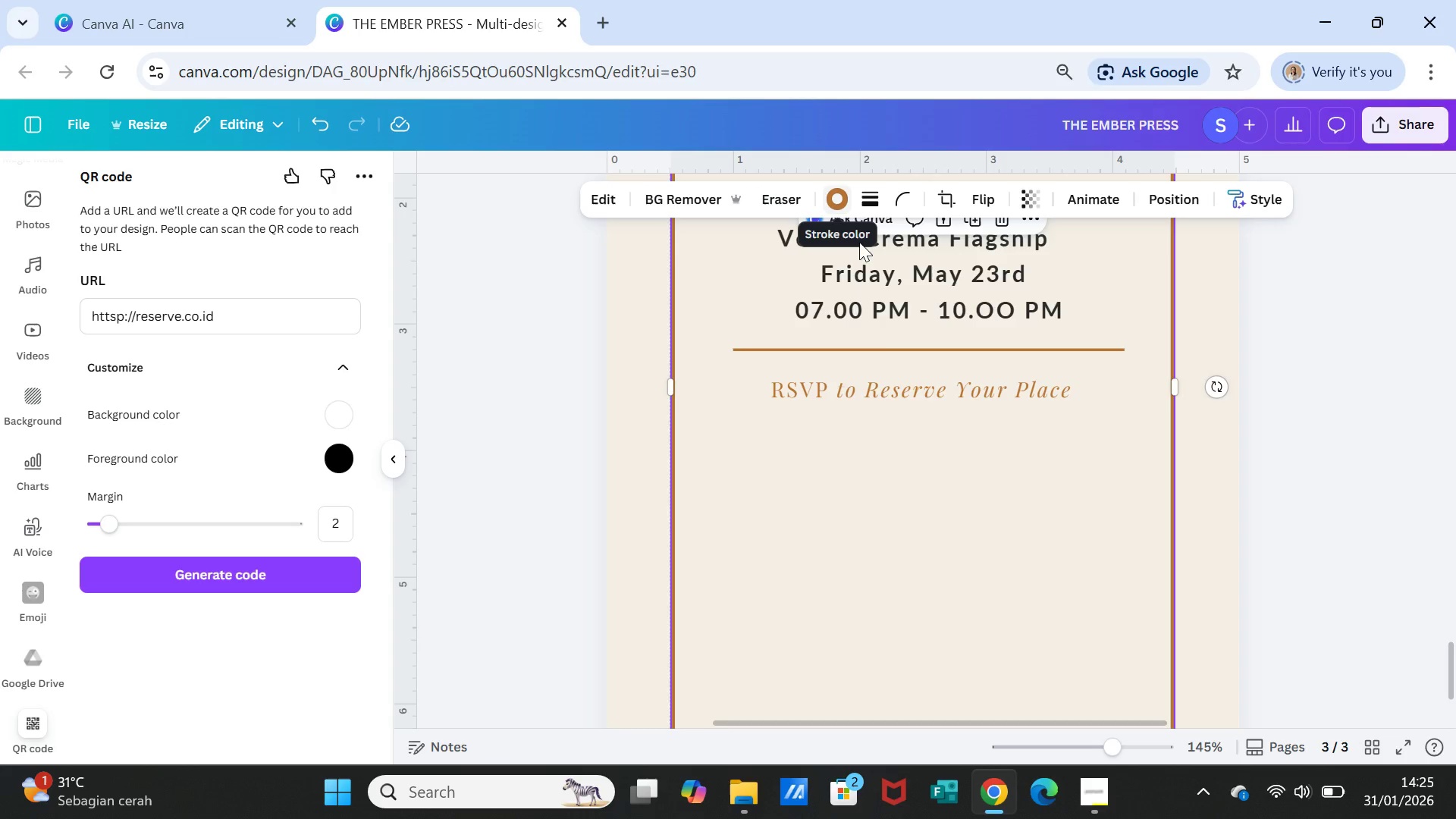 
left_click([642, 460])
 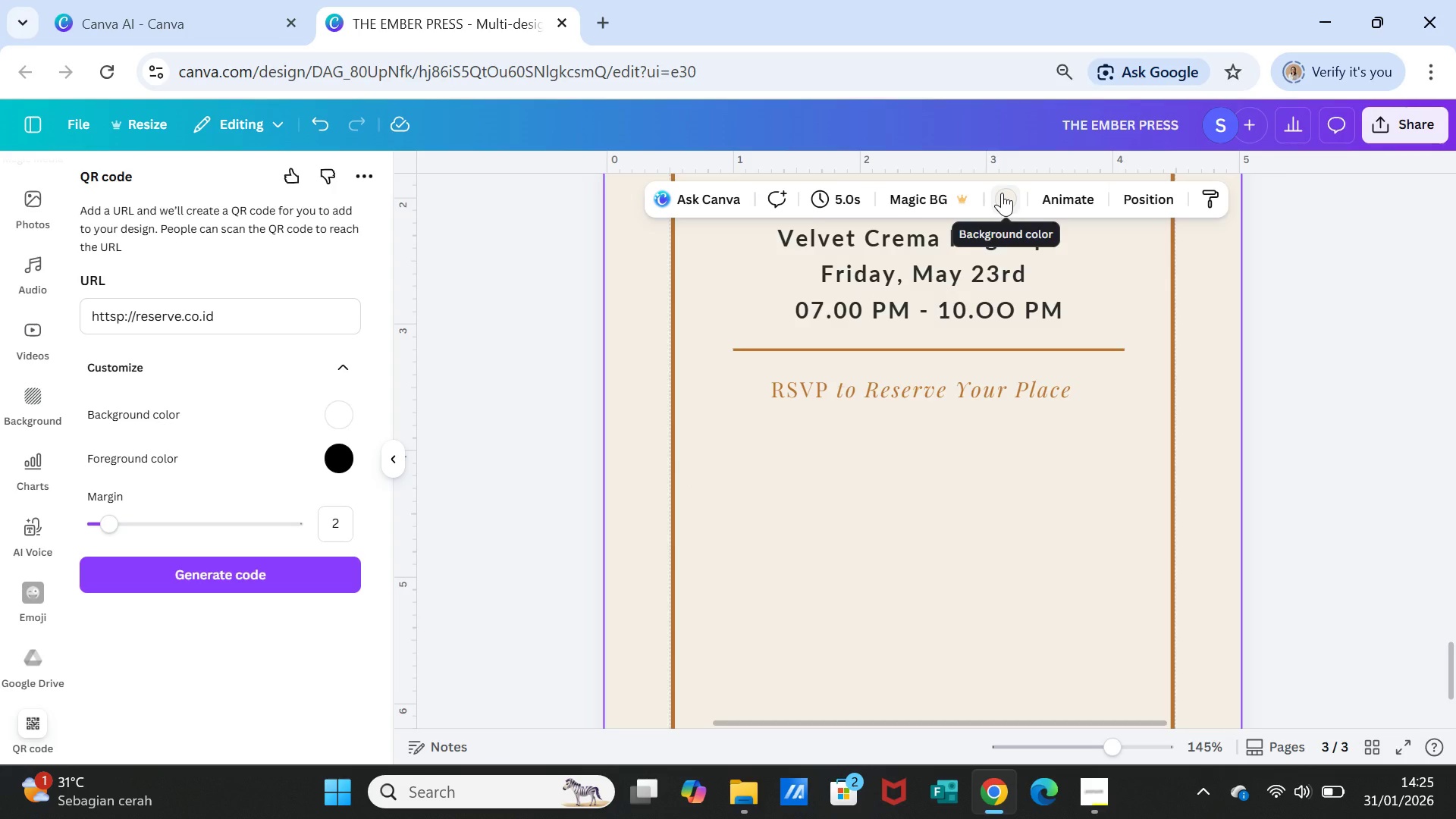 
left_click([1002, 193])
 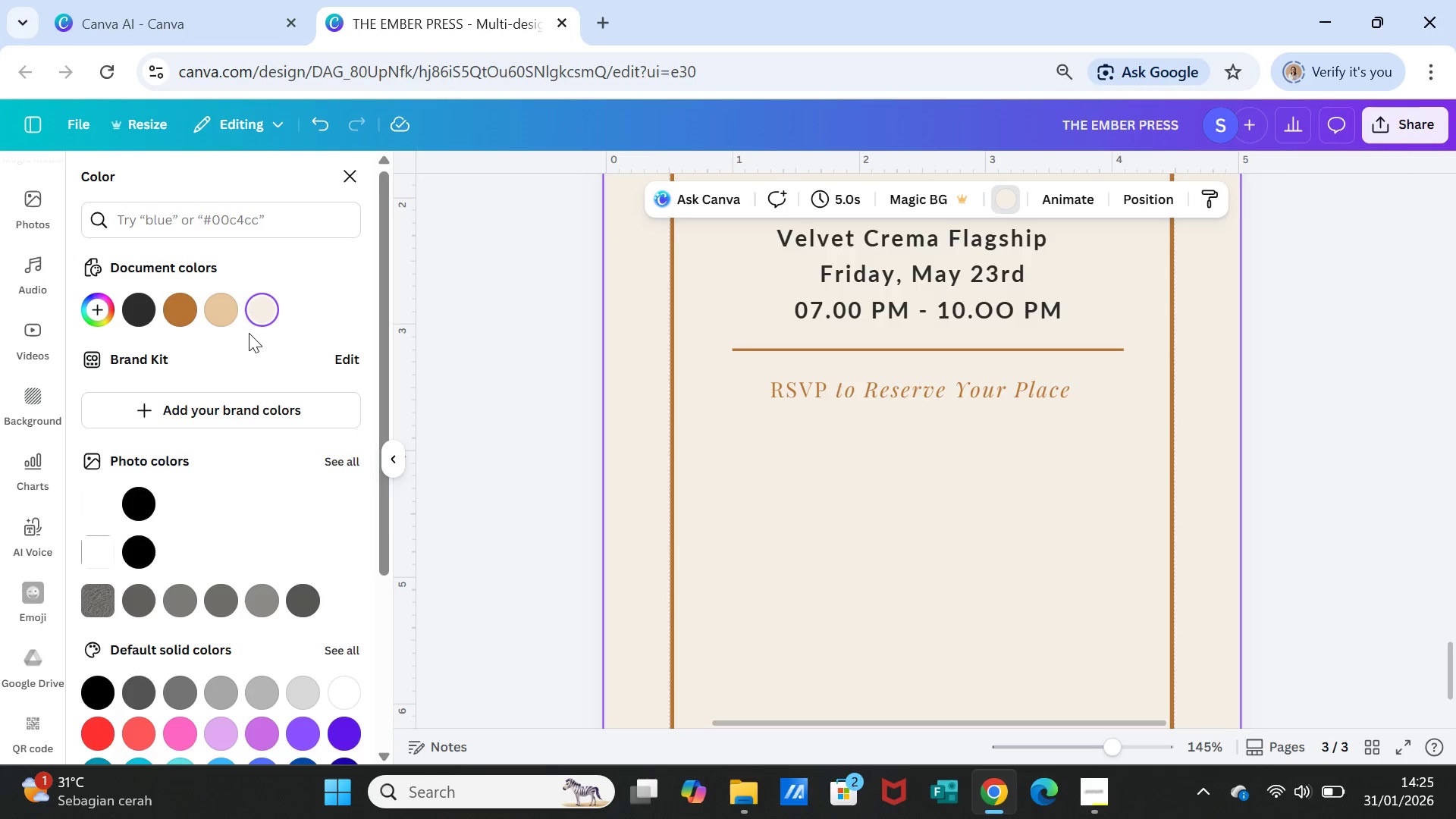 
mouse_move([277, 326])
 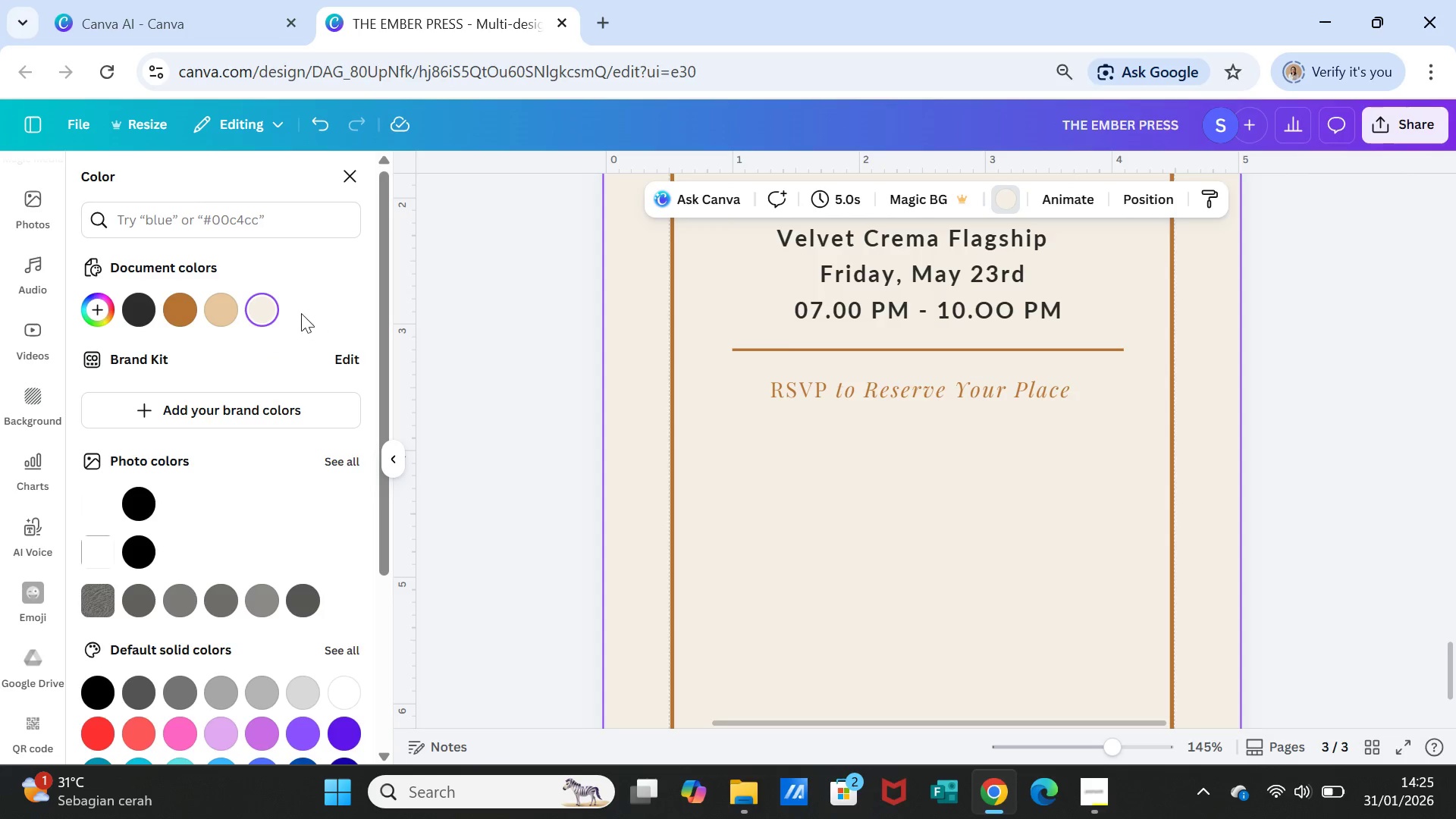 
mouse_move([284, 332])
 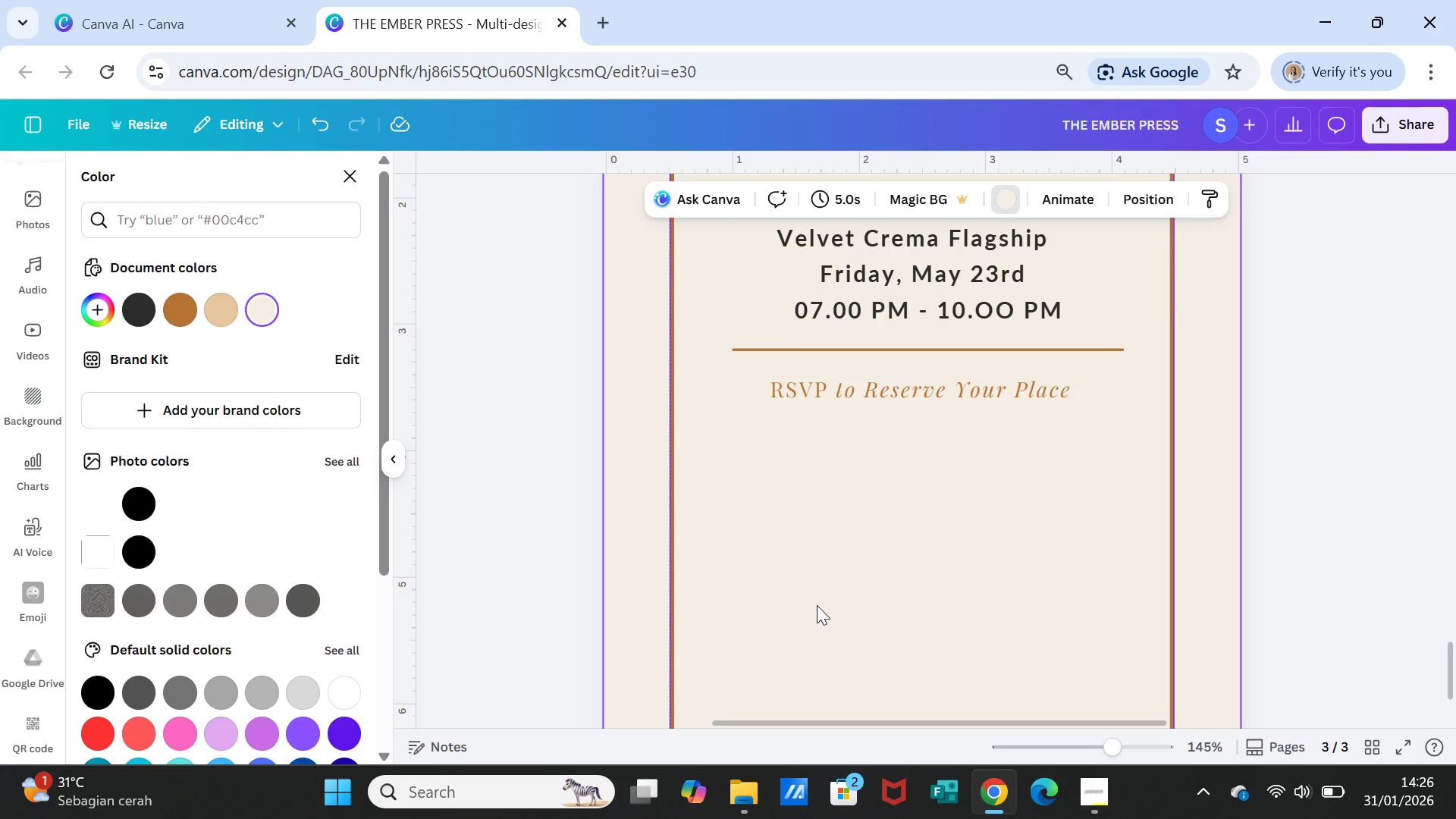 
left_click([817, 605])
 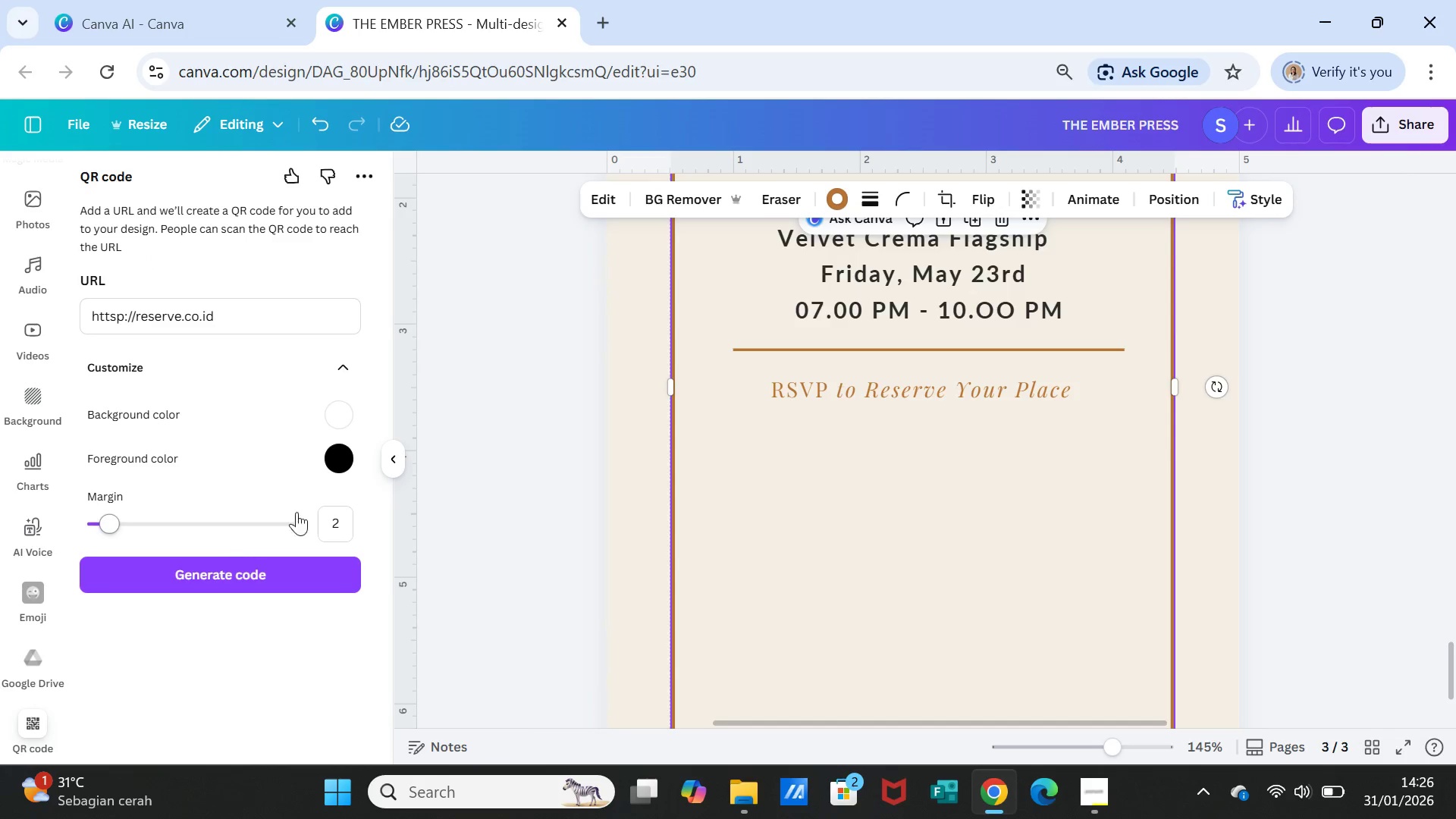 
left_click([340, 460])
 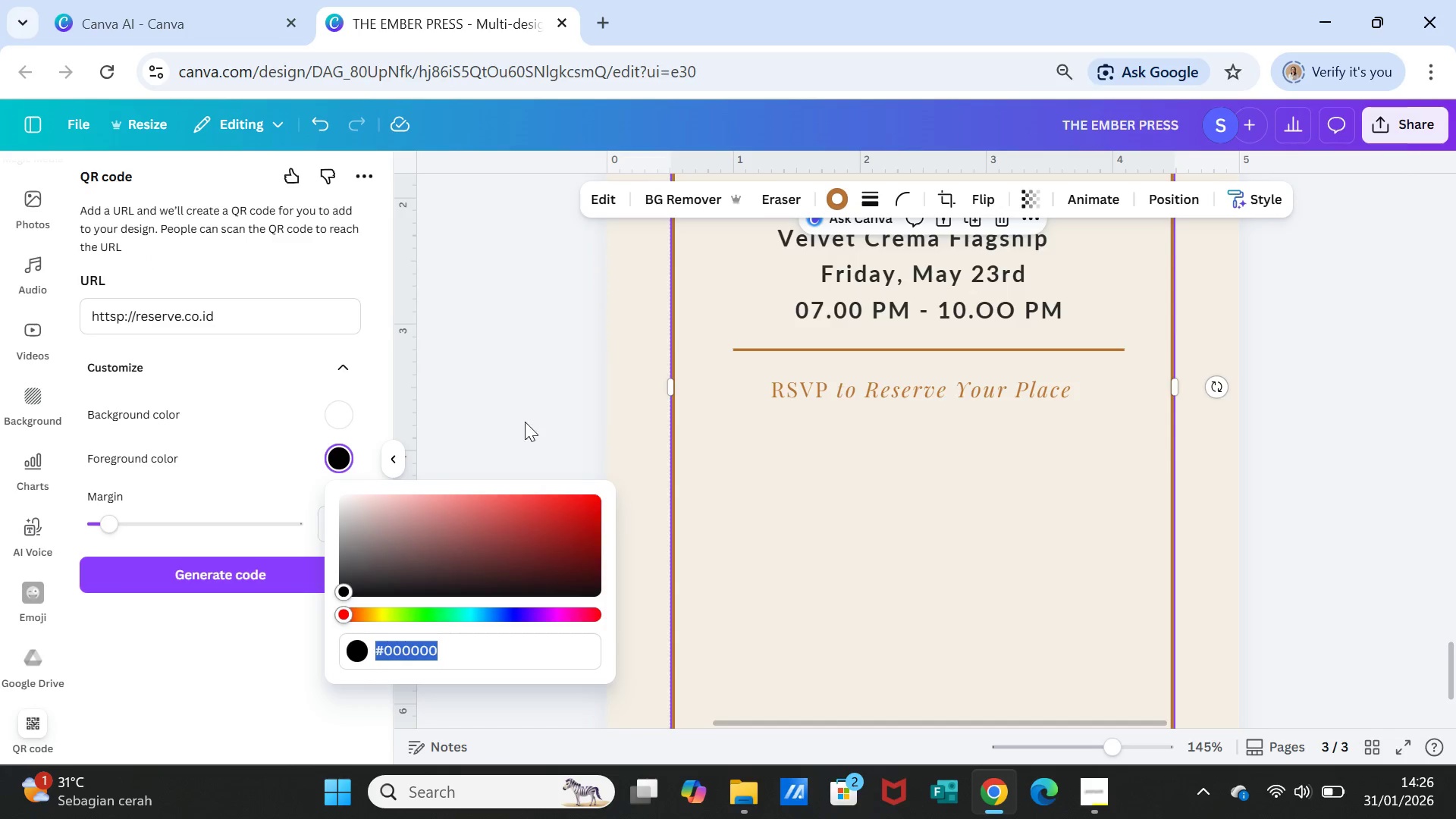 
left_click([524, 420])
 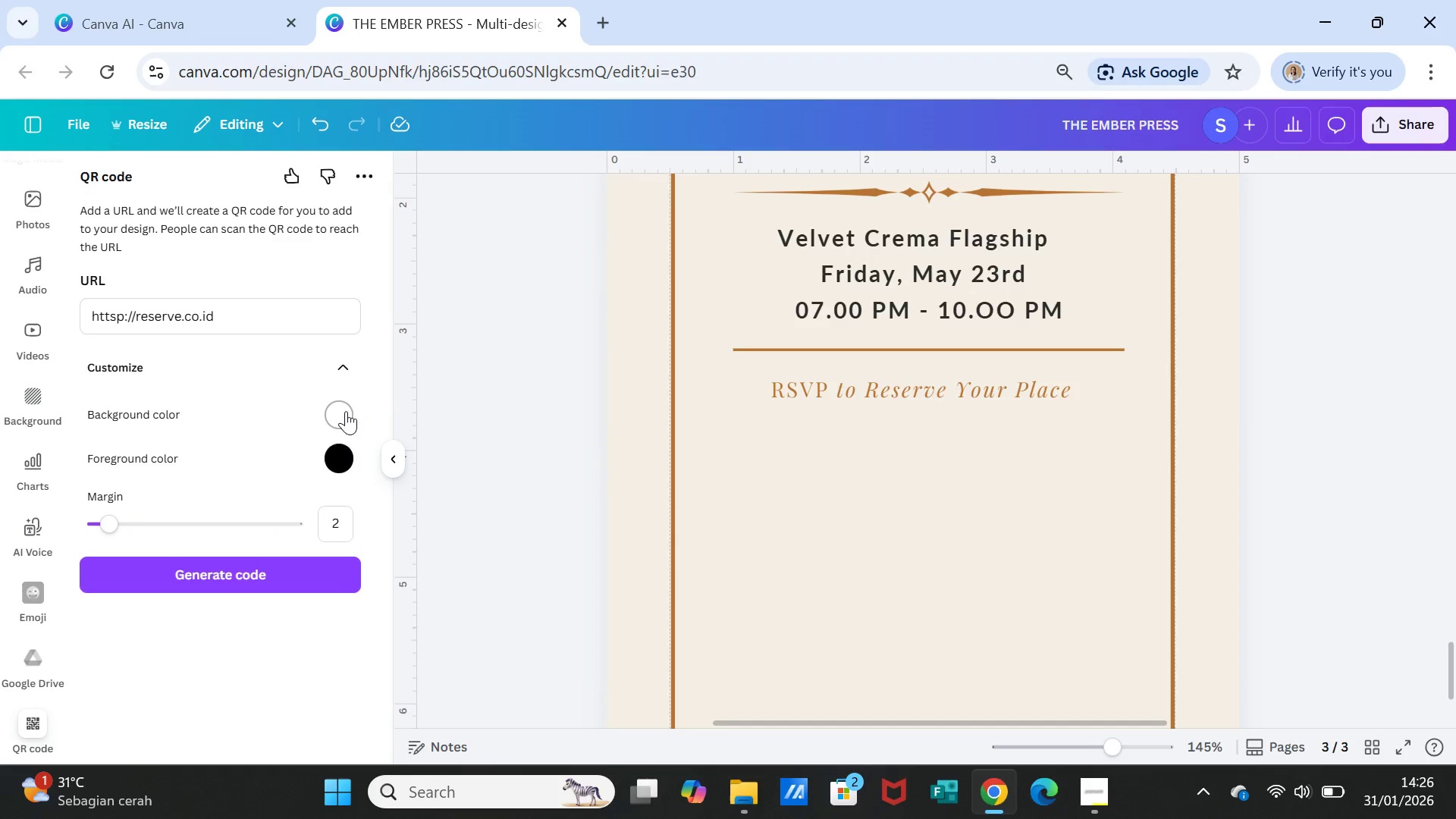 
left_click([345, 411])
 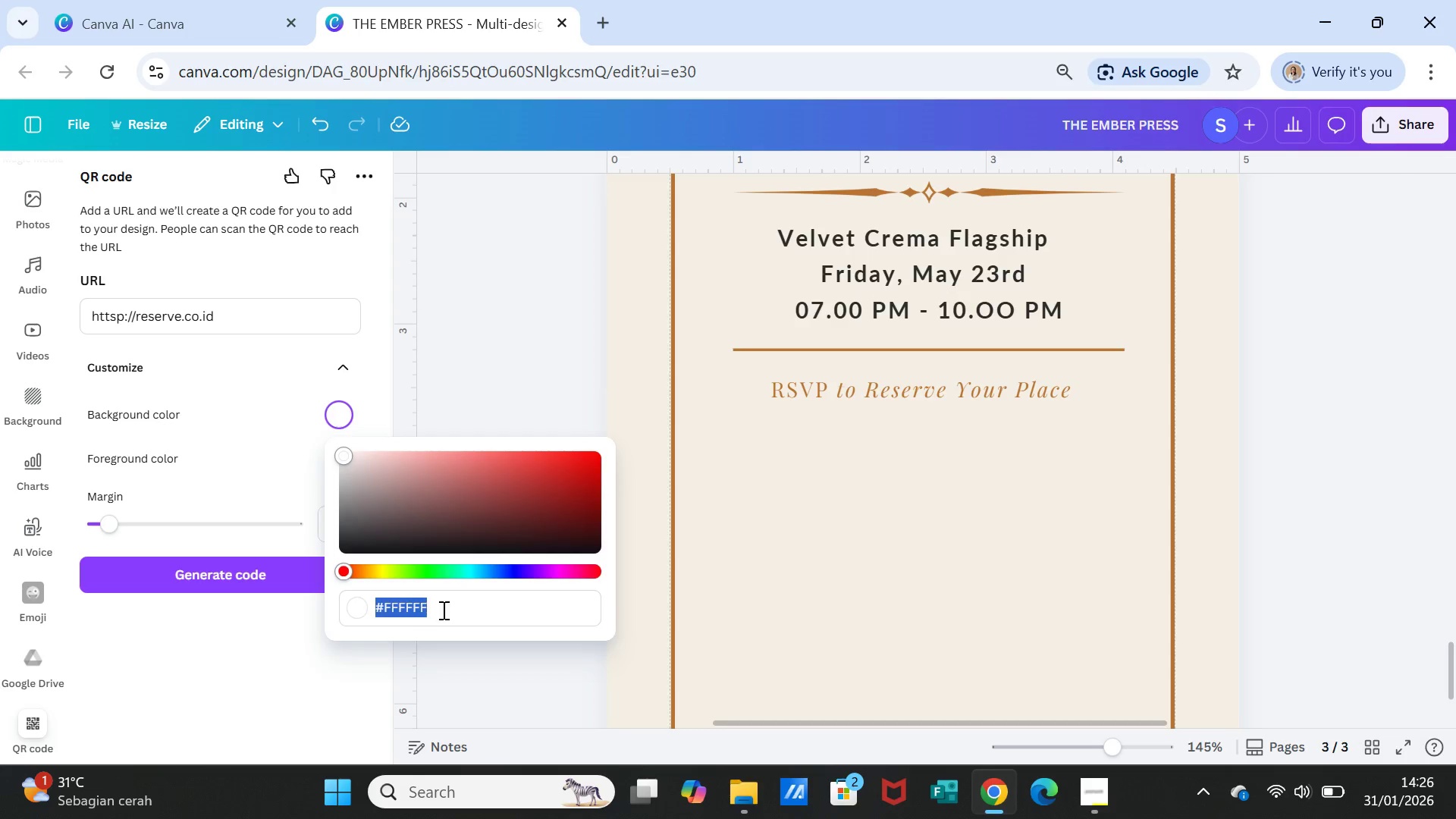 
double_click([442, 610])
 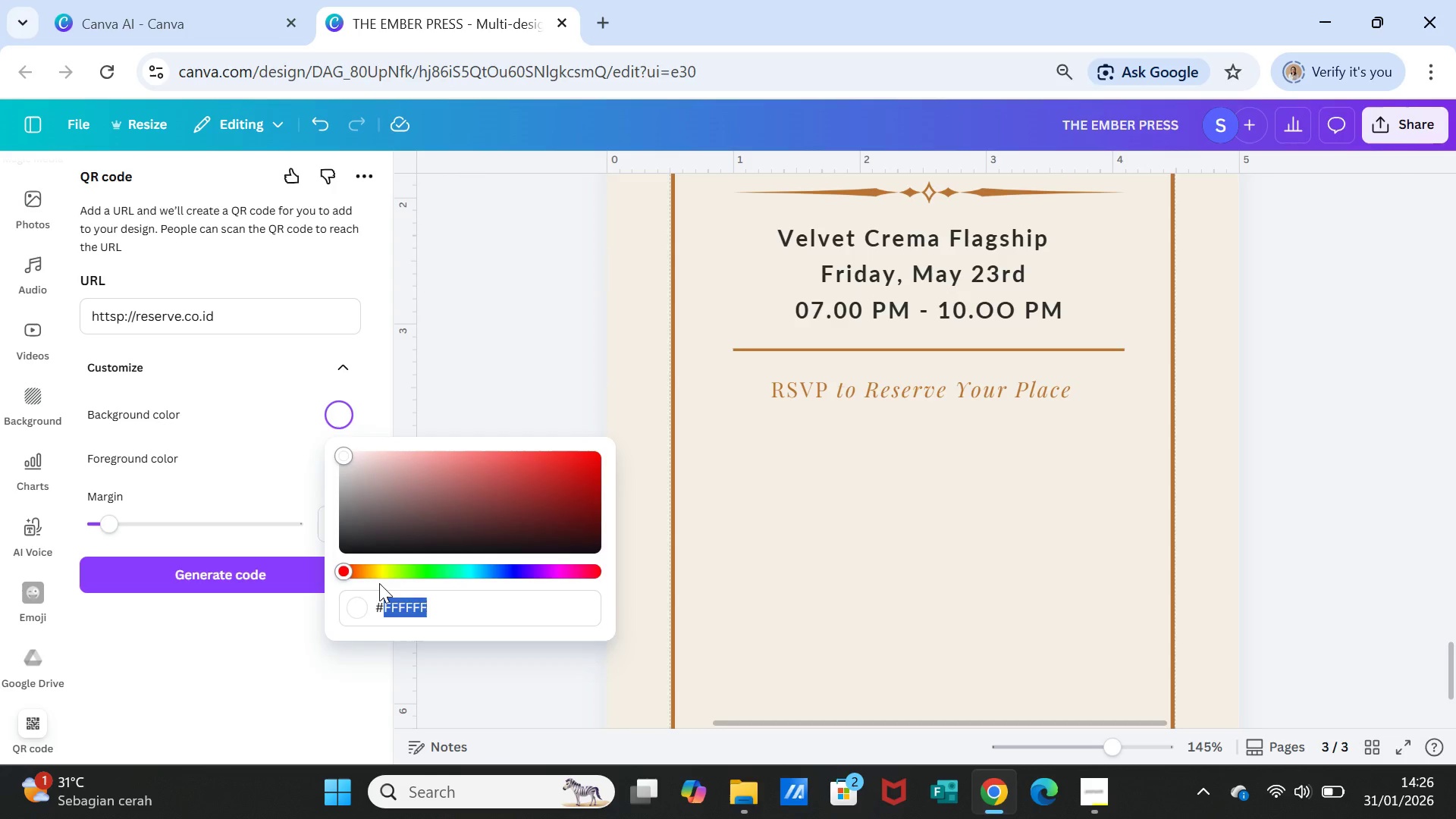 
type(e5efe6)
 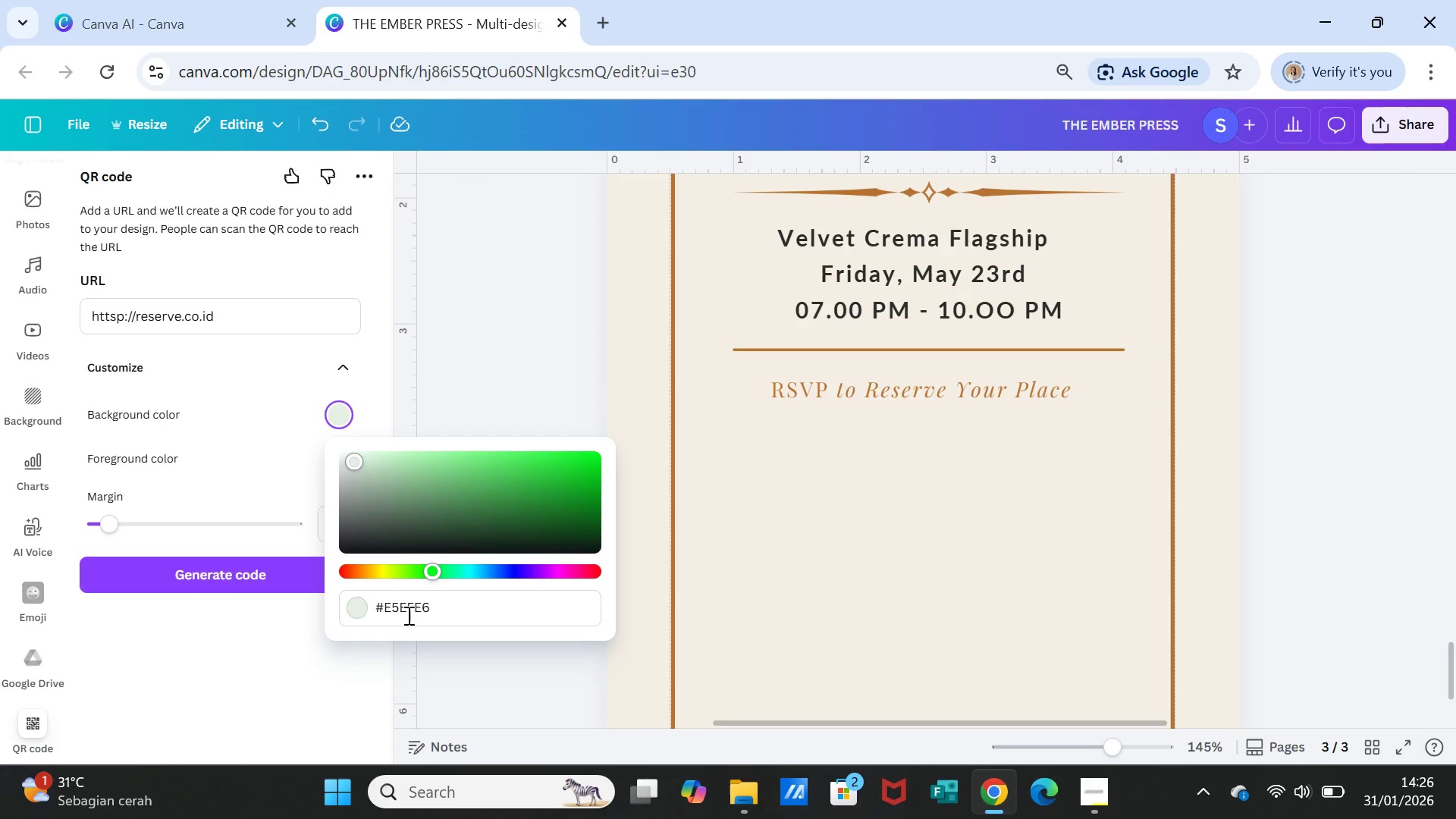 
left_click([391, 606])
 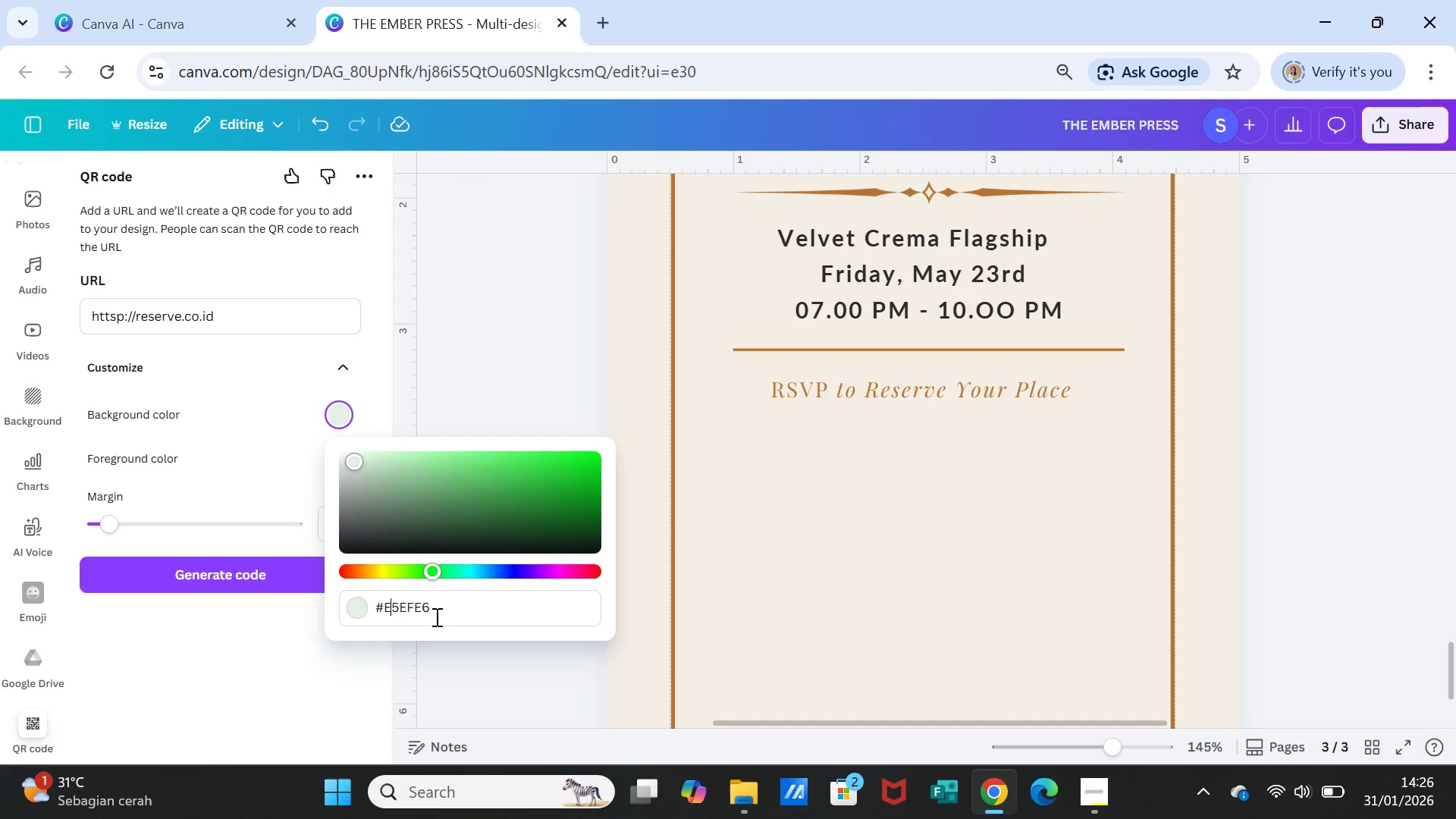 
key(Backspace)
 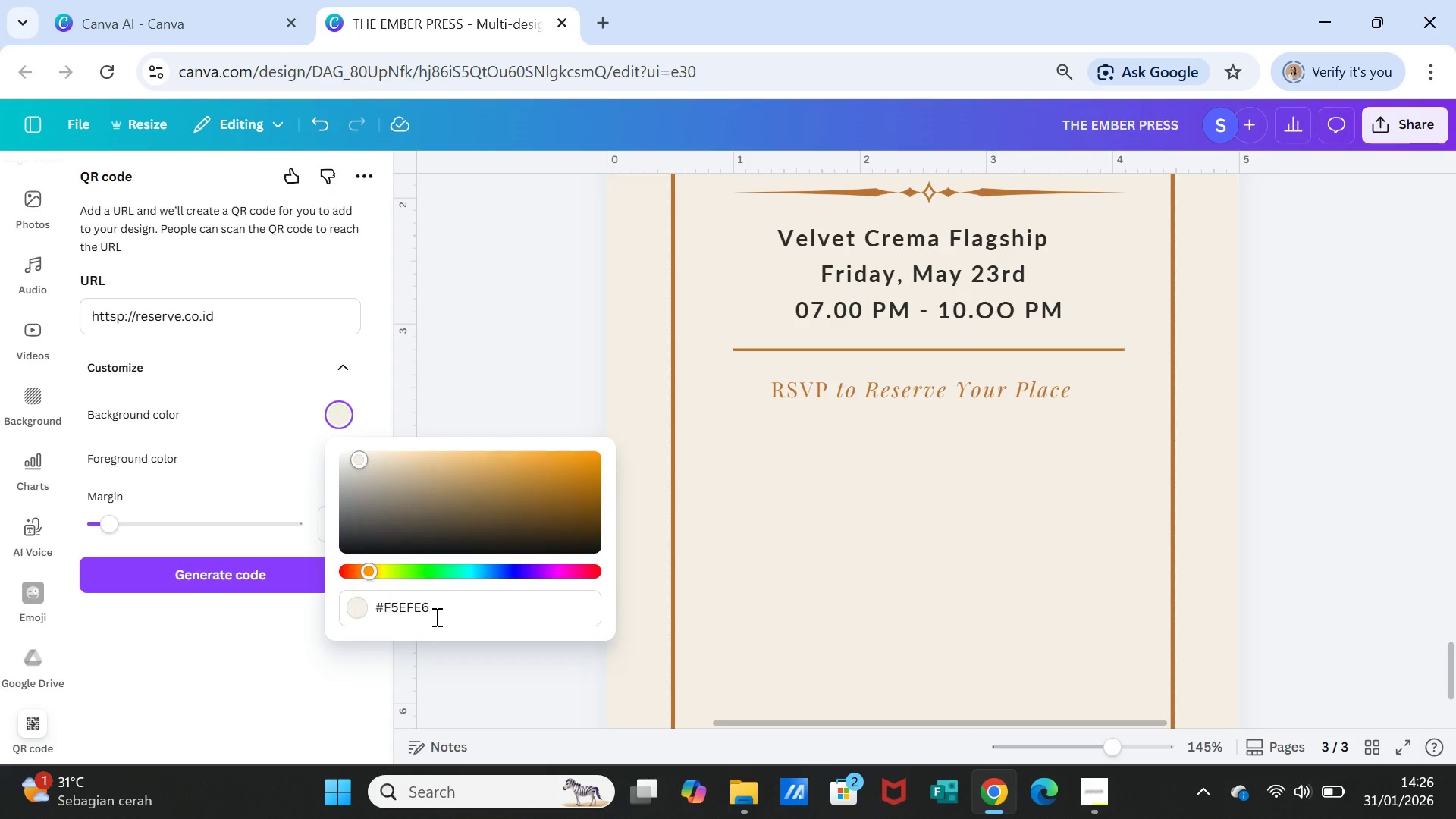 
key(F)
 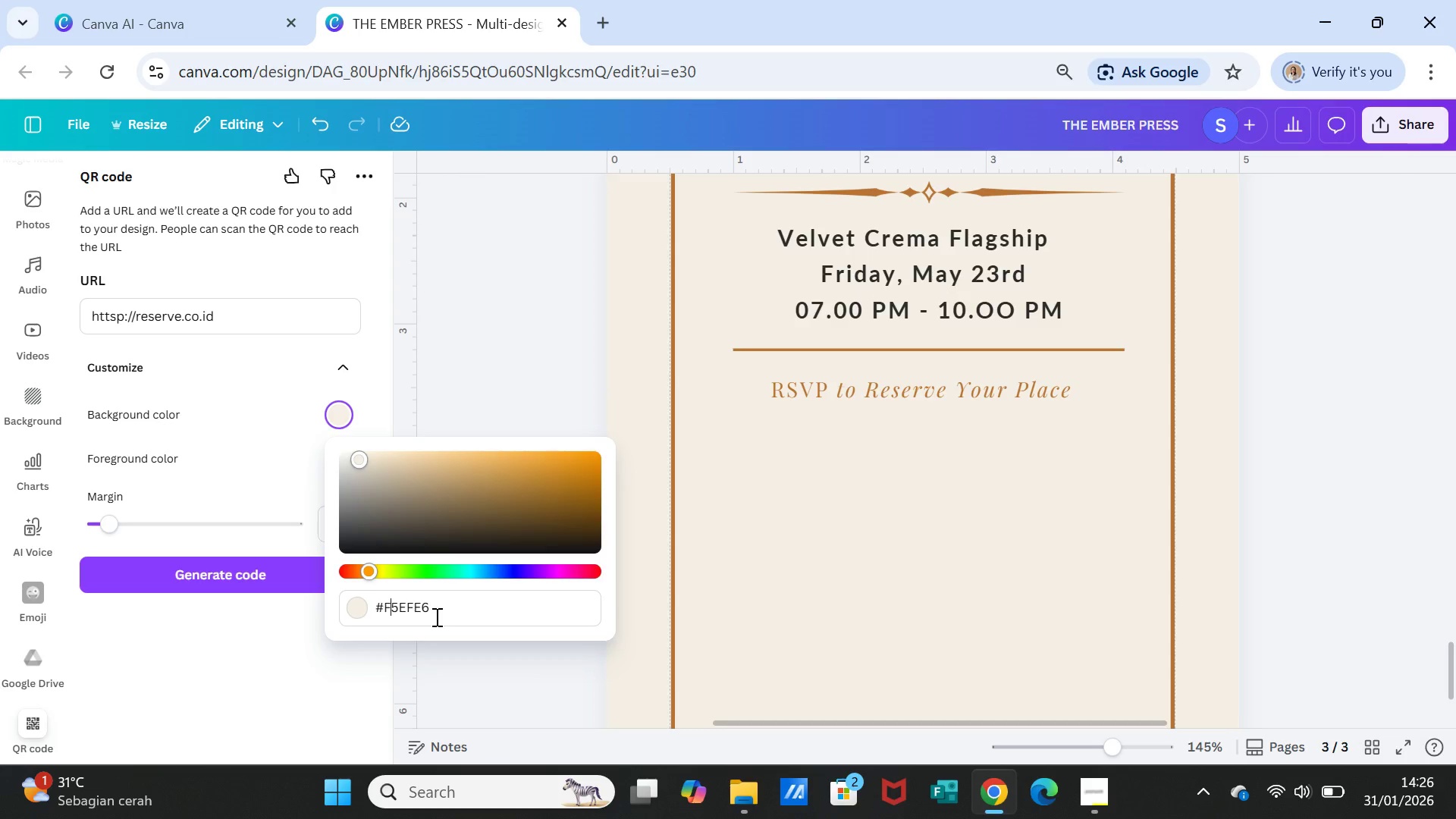 
key(Enter)
 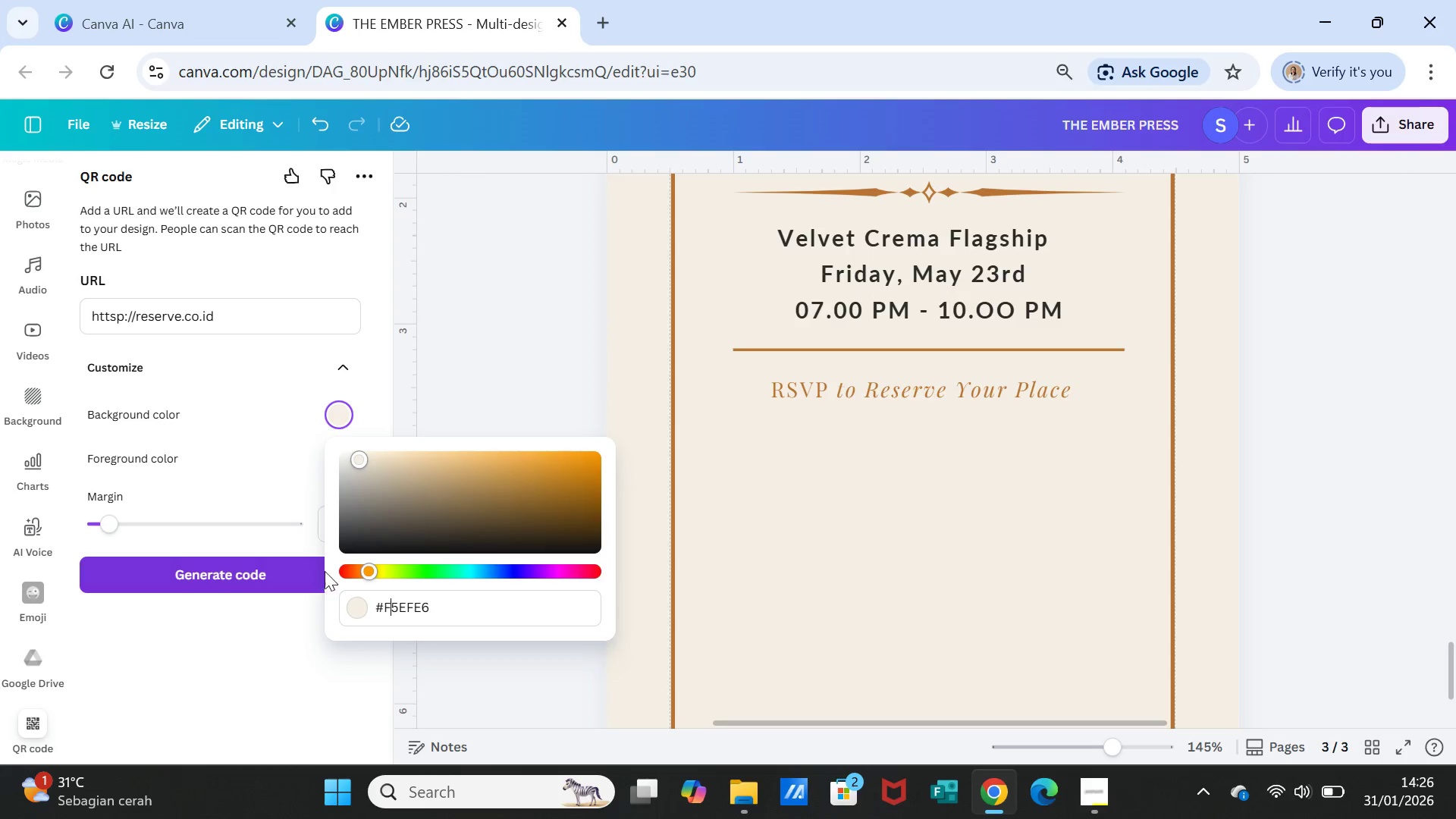 
left_click([249, 569])
 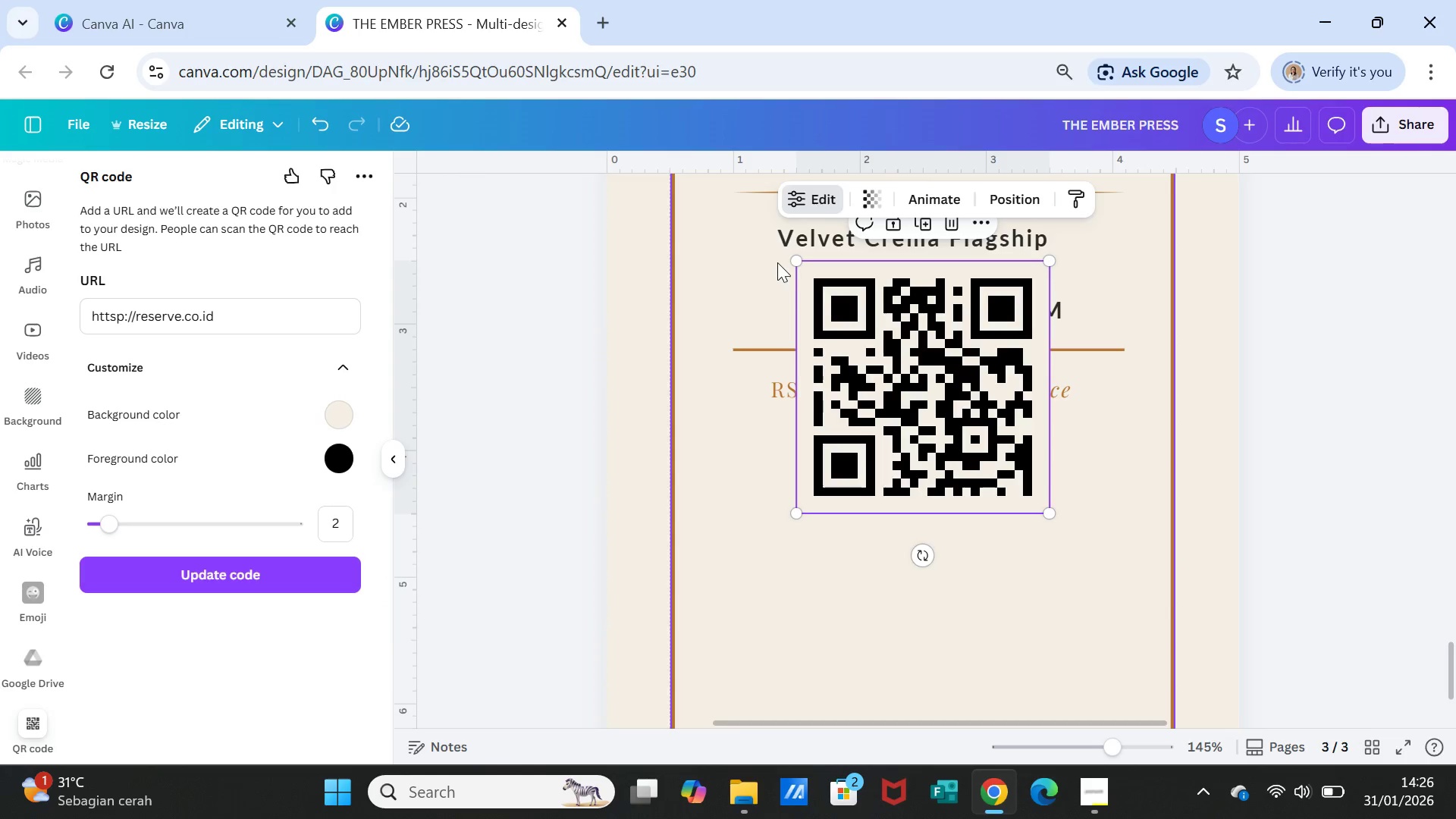 
left_click_drag(start_coordinate=[795, 261], to_coordinate=[923, 416])
 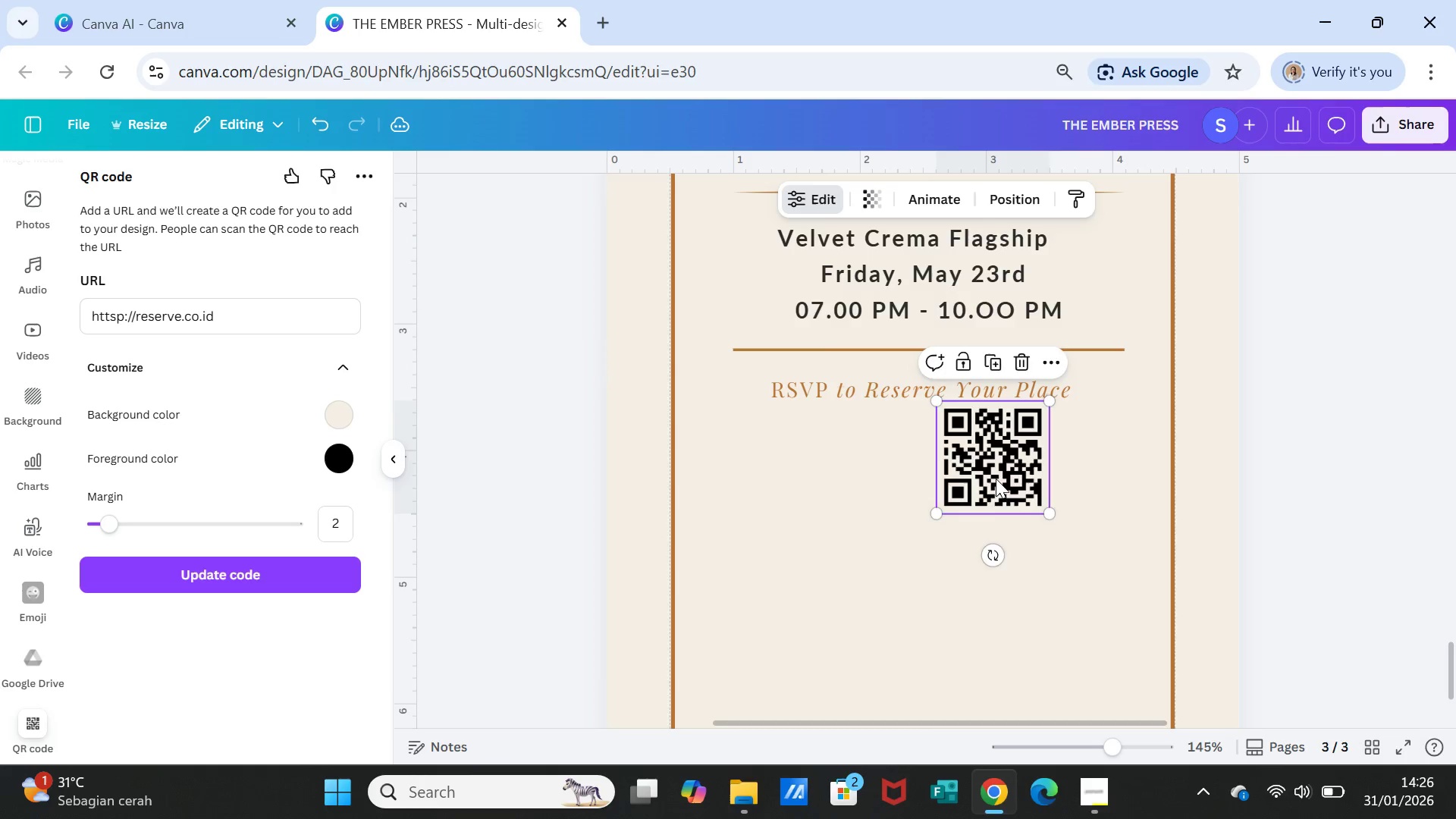 
left_click_drag(start_coordinate=[1005, 469], to_coordinate=[940, 520])
 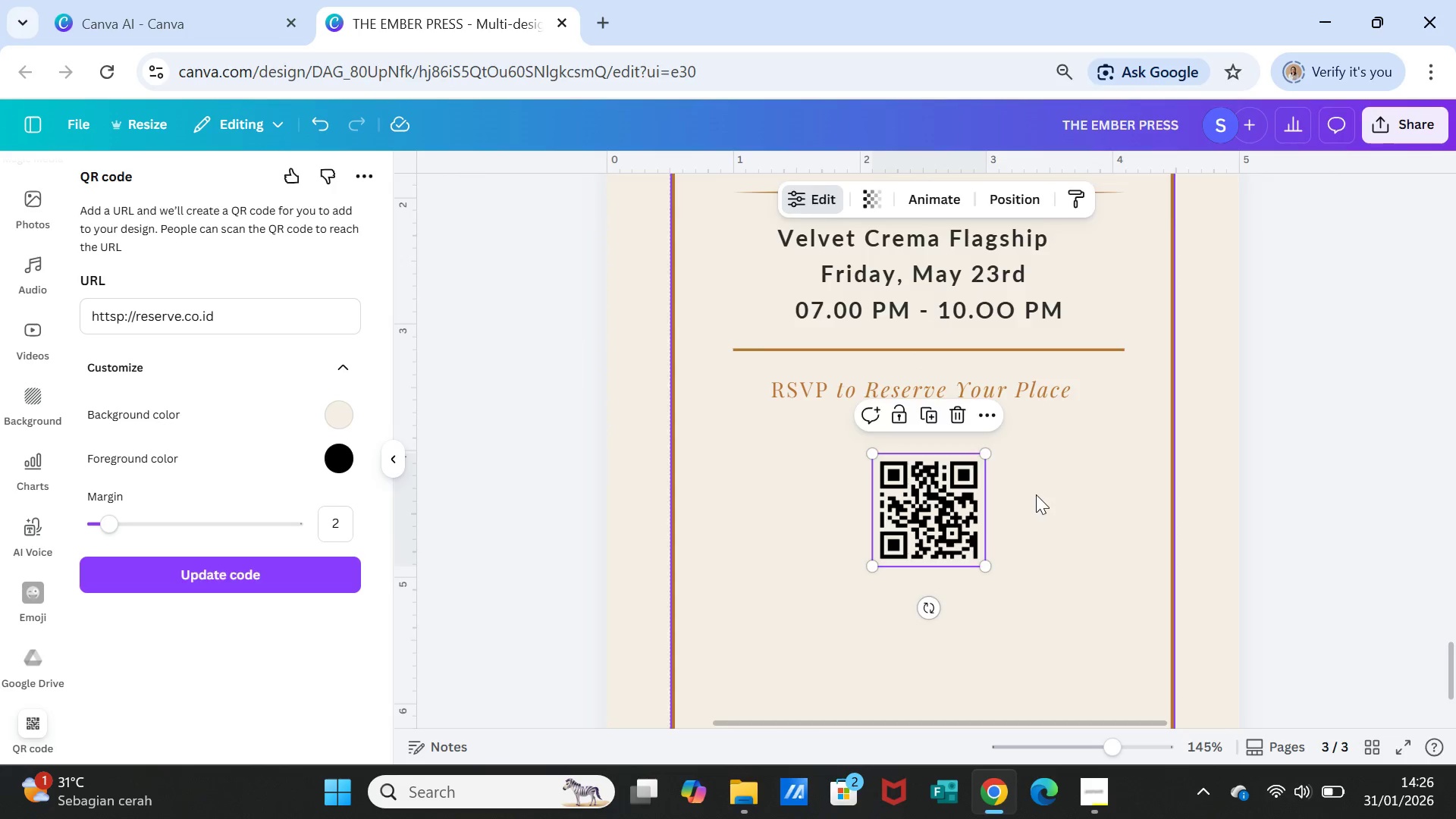 
left_click([1036, 494])
 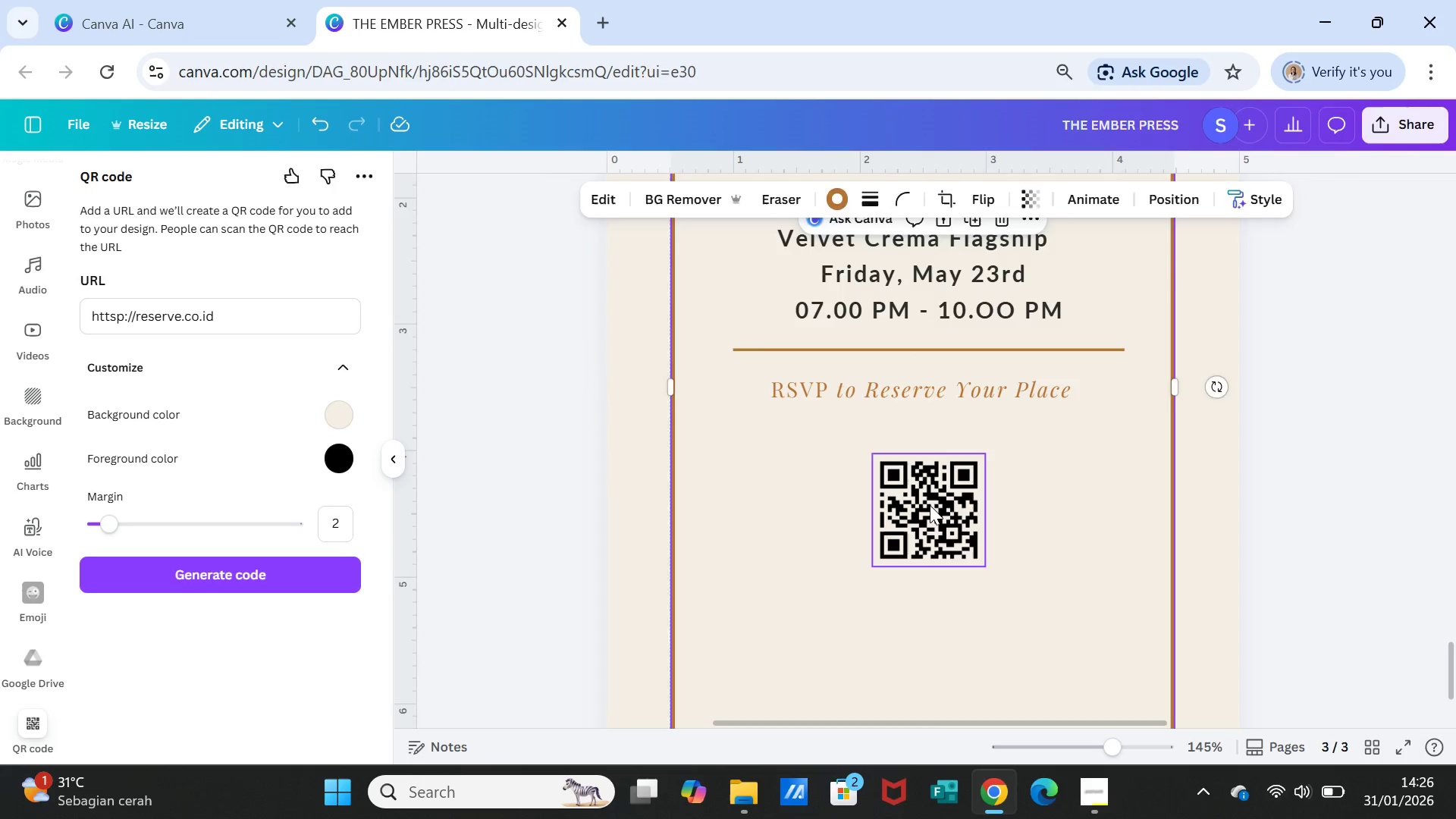 
left_click_drag(start_coordinate=[930, 505], to_coordinate=[929, 491])
 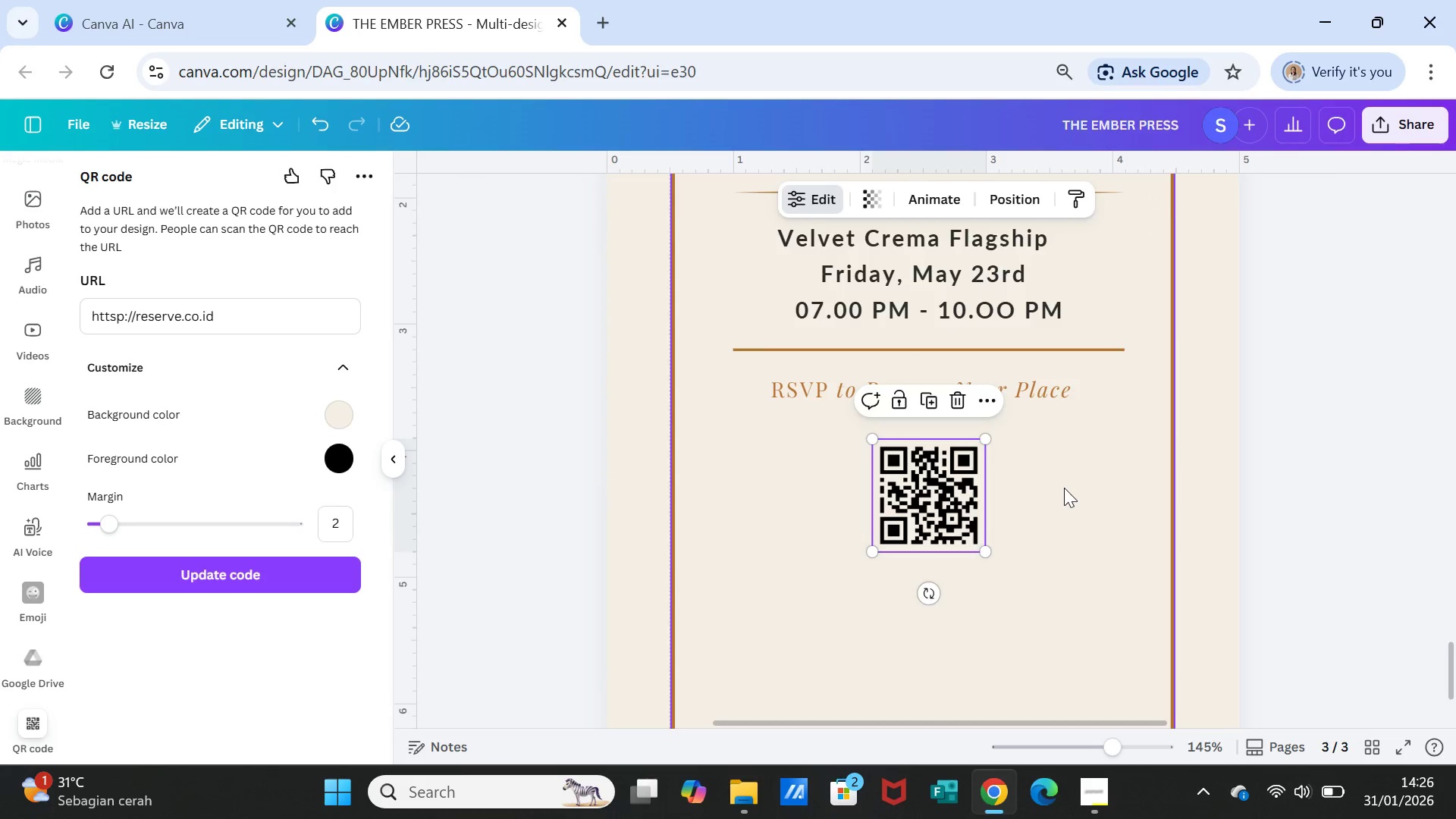 
left_click([1064, 488])
 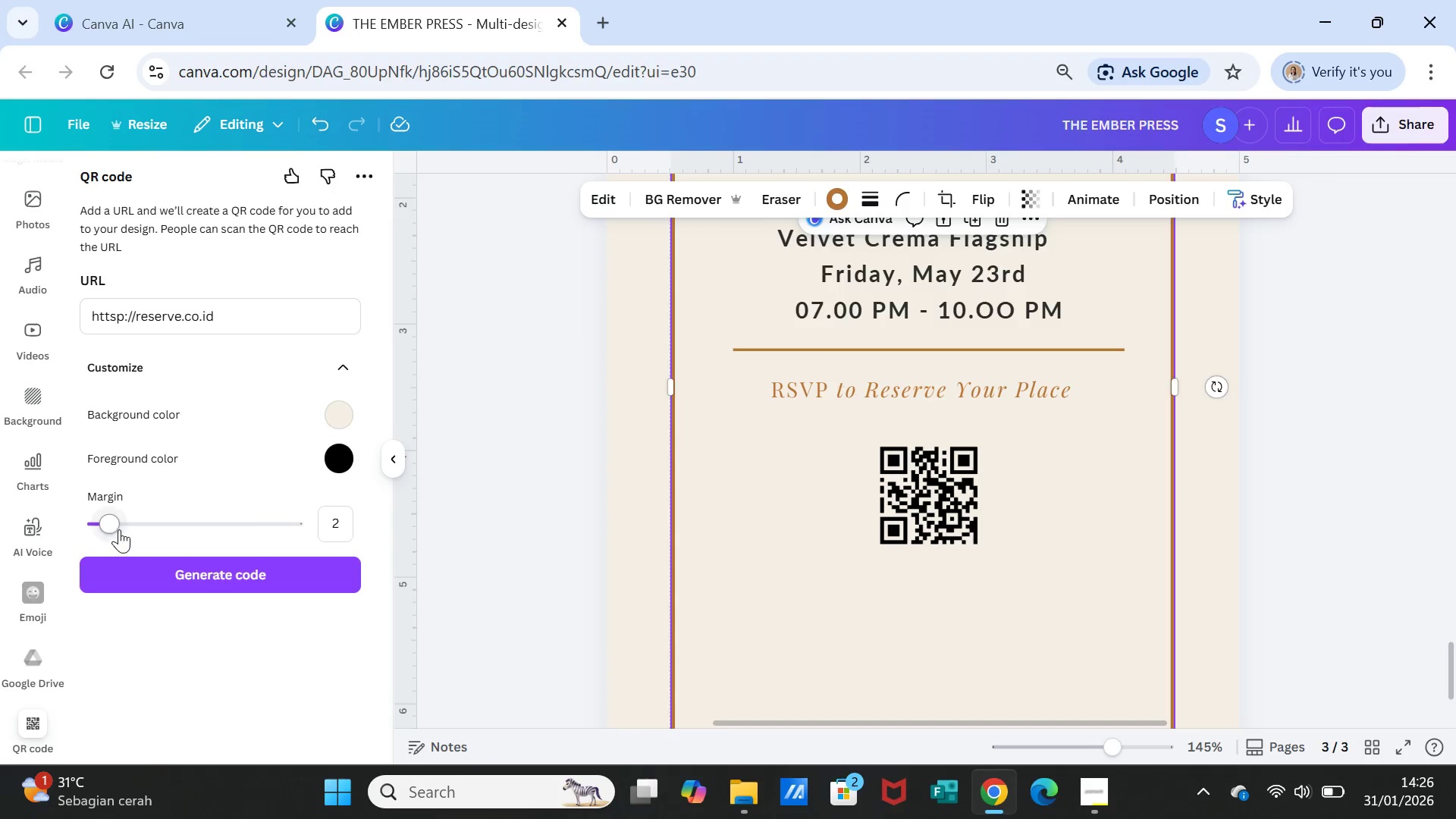 
wait(5.47)
 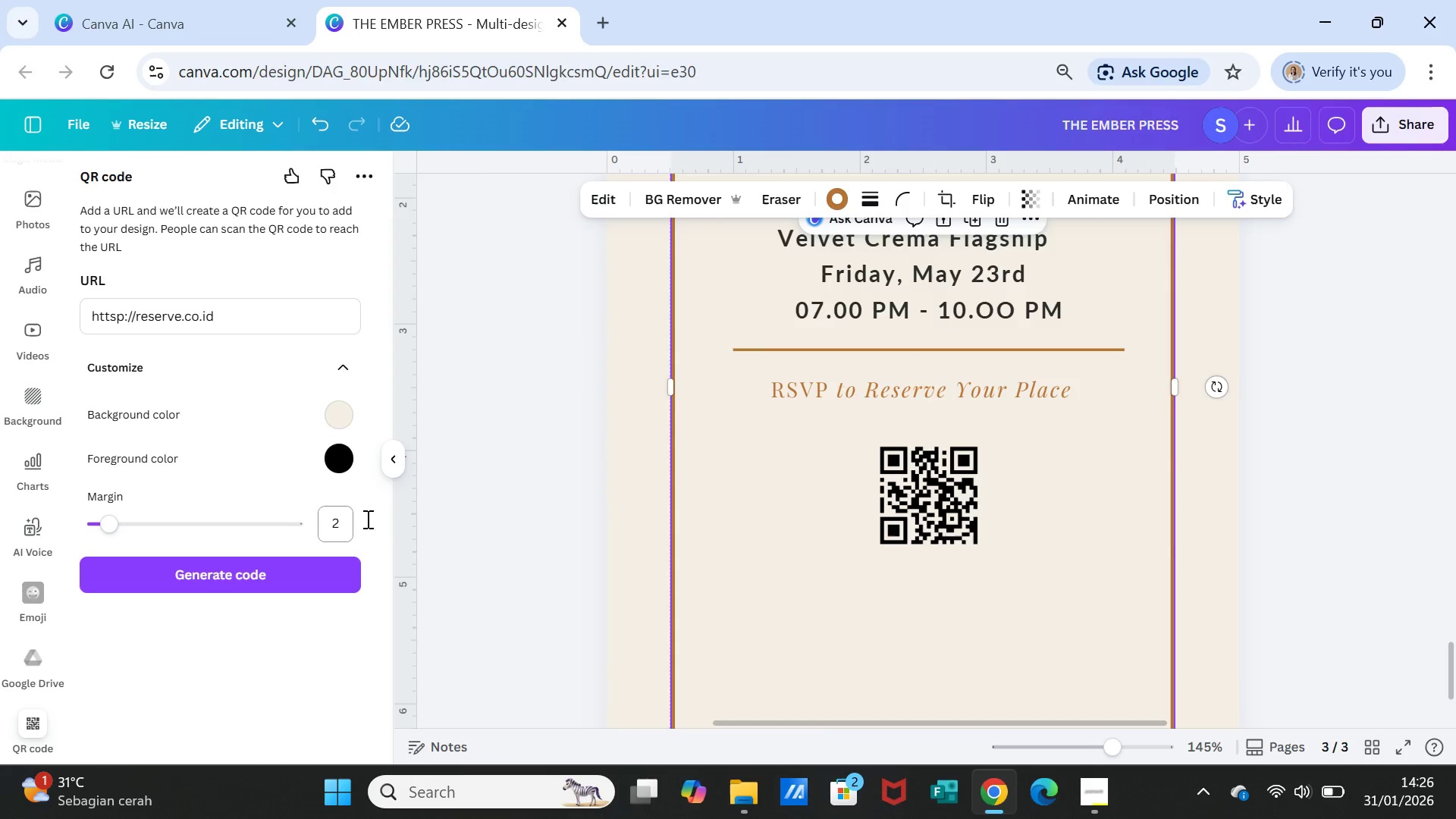 
left_click([932, 485])
 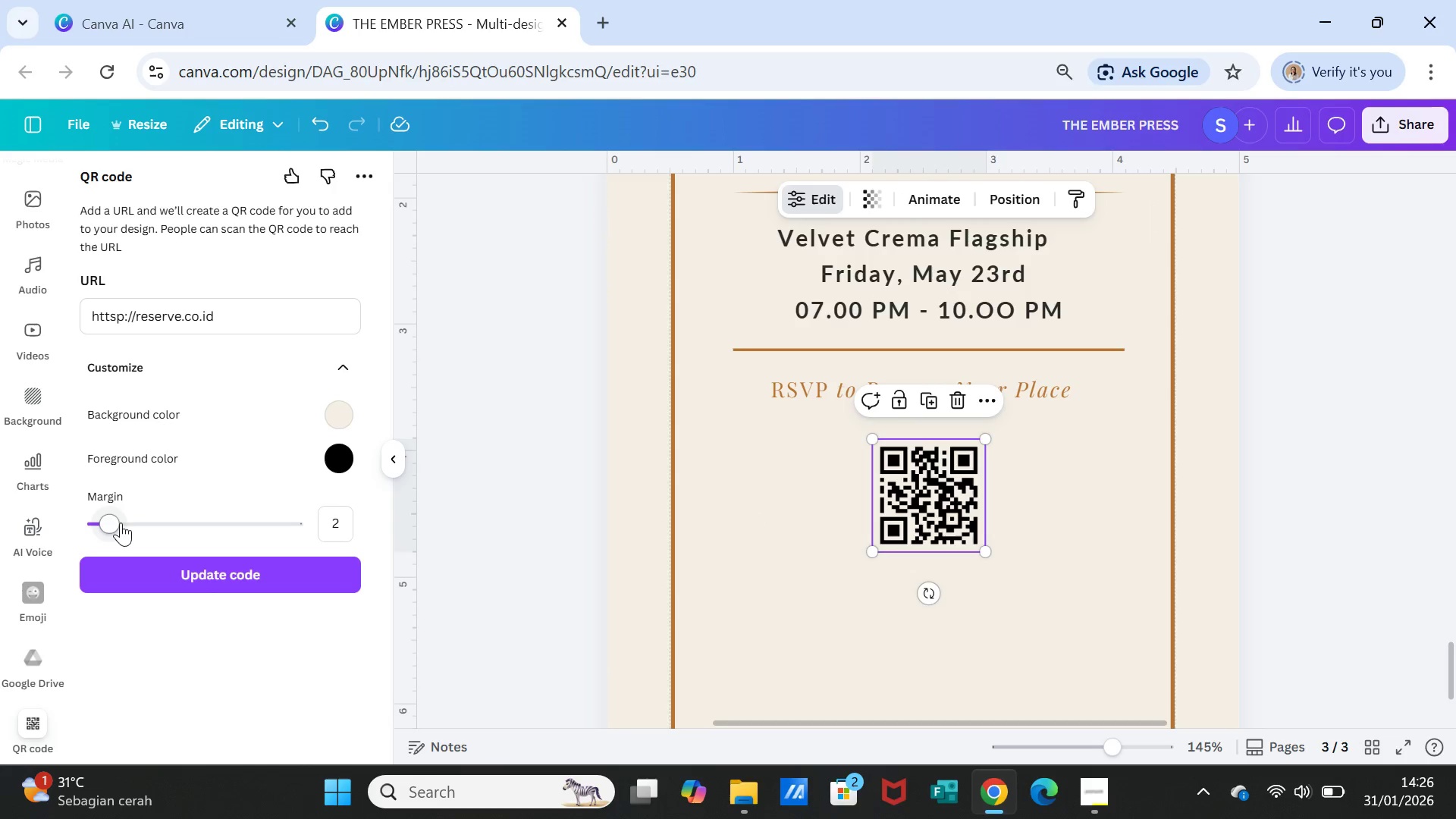 
left_click_drag(start_coordinate=[113, 520], to_coordinate=[121, 519])
 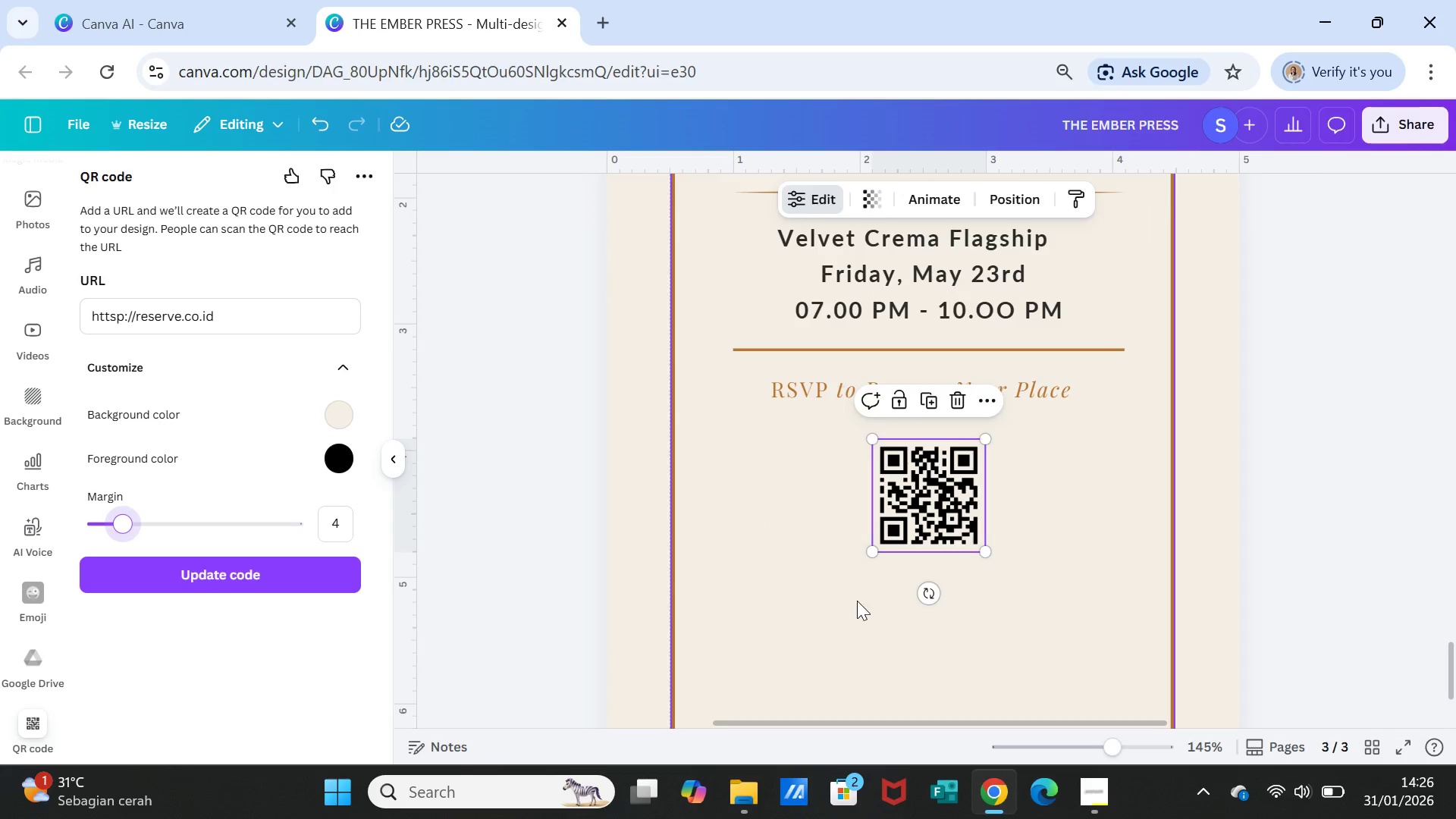 
left_click([857, 601])
 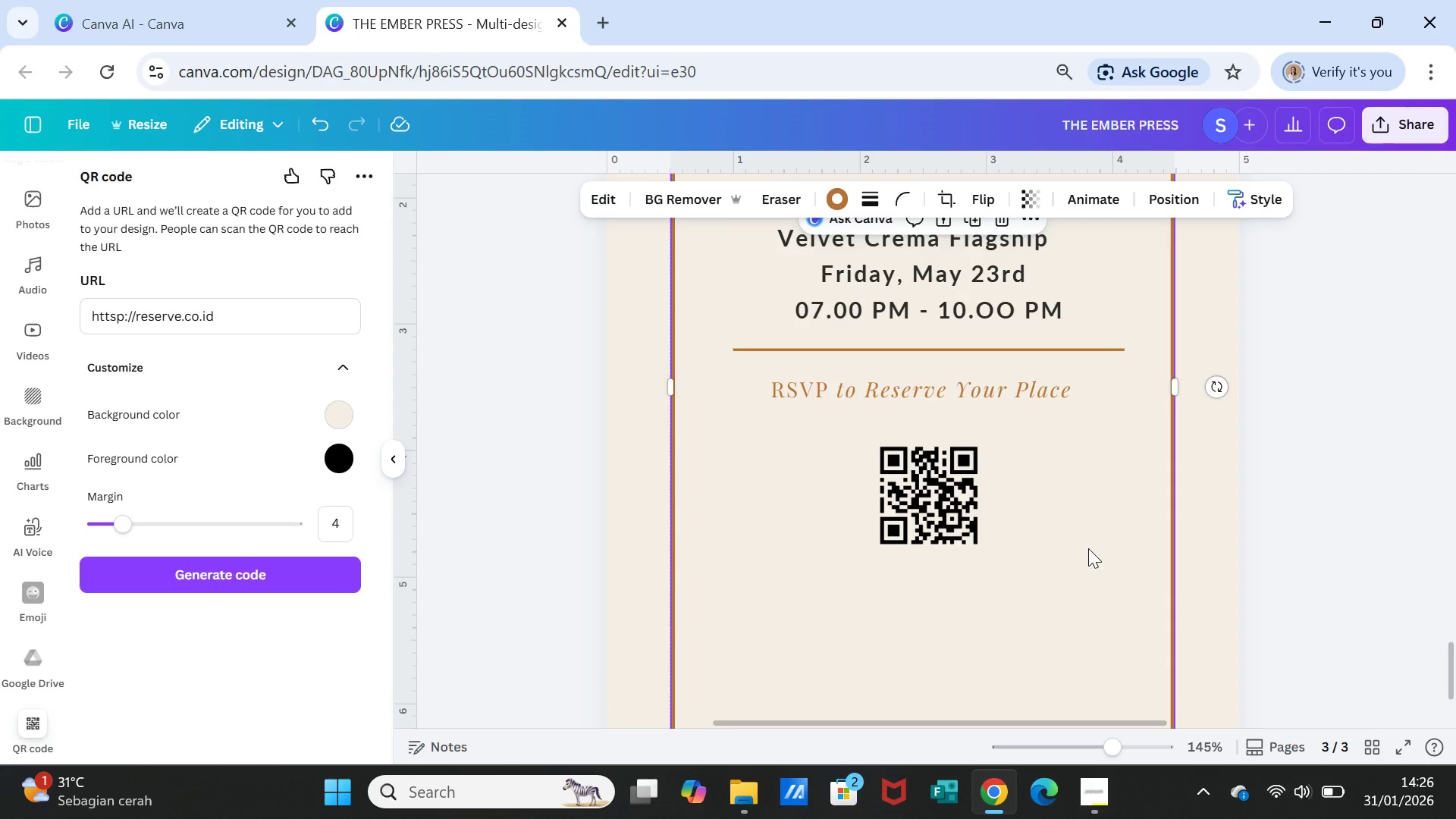 
left_click([1088, 548])
 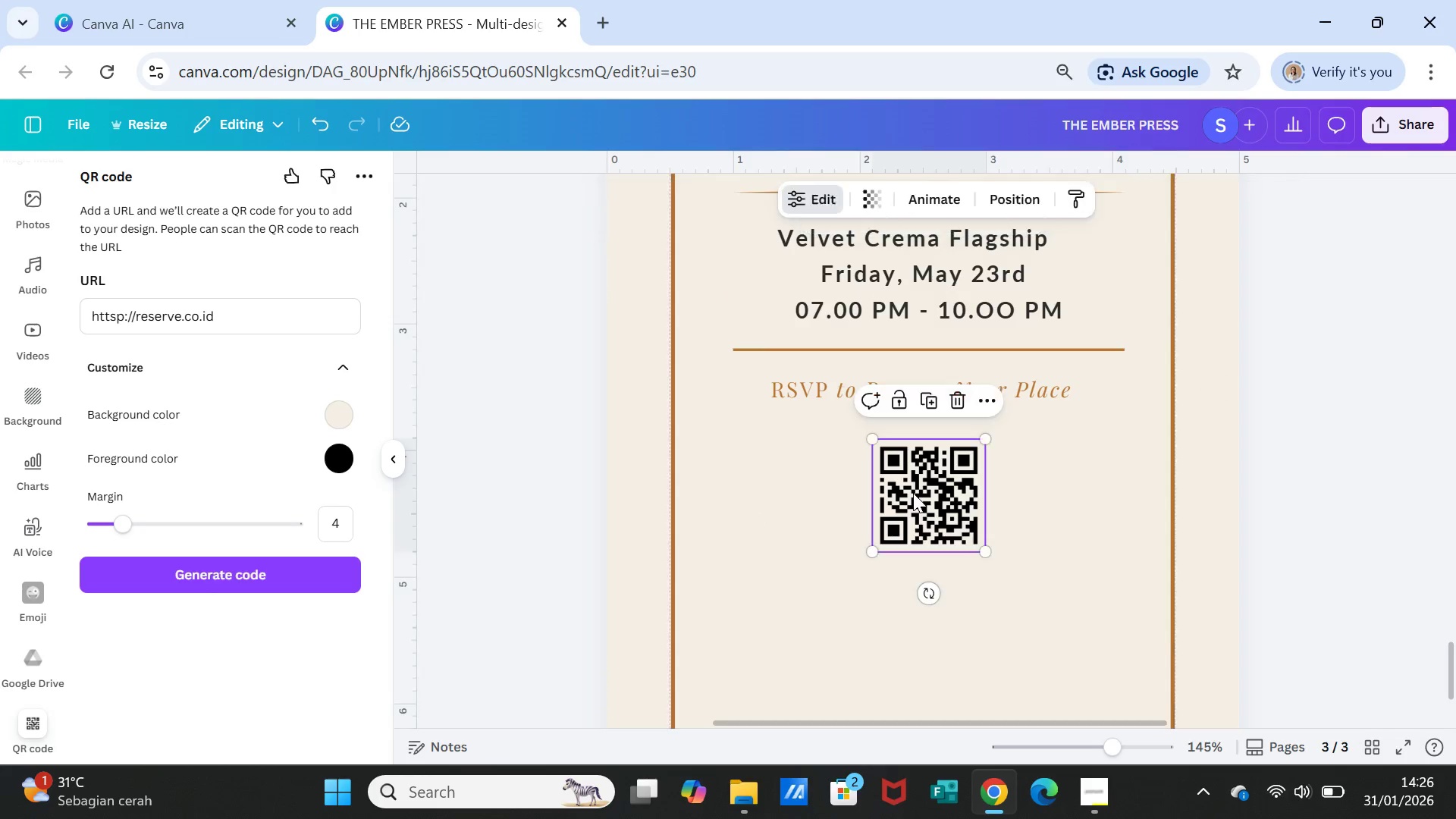 
left_click_drag(start_coordinate=[913, 493], to_coordinate=[912, 476])
 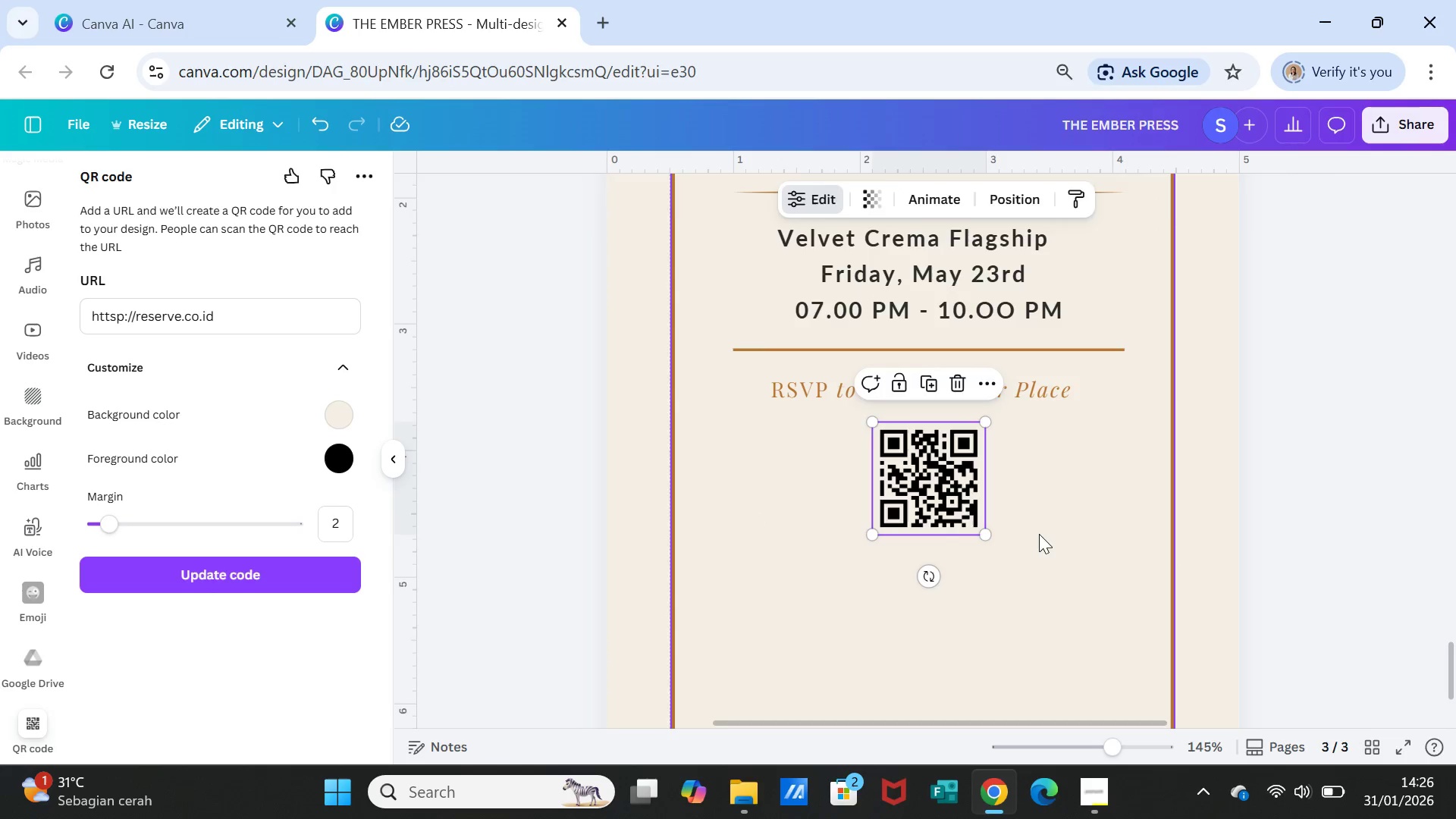 
left_click([1039, 534])
 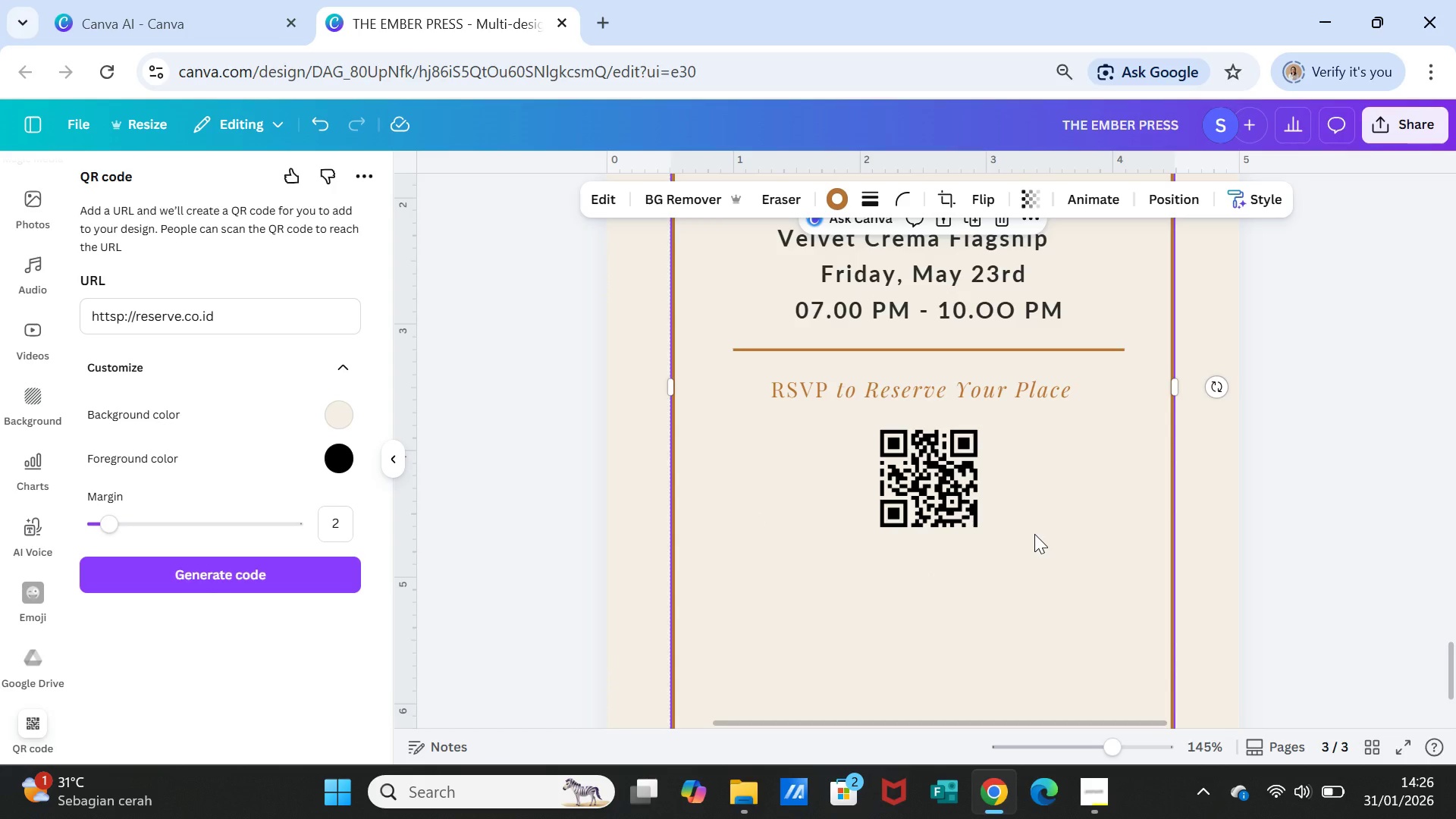 
wait(10.66)
 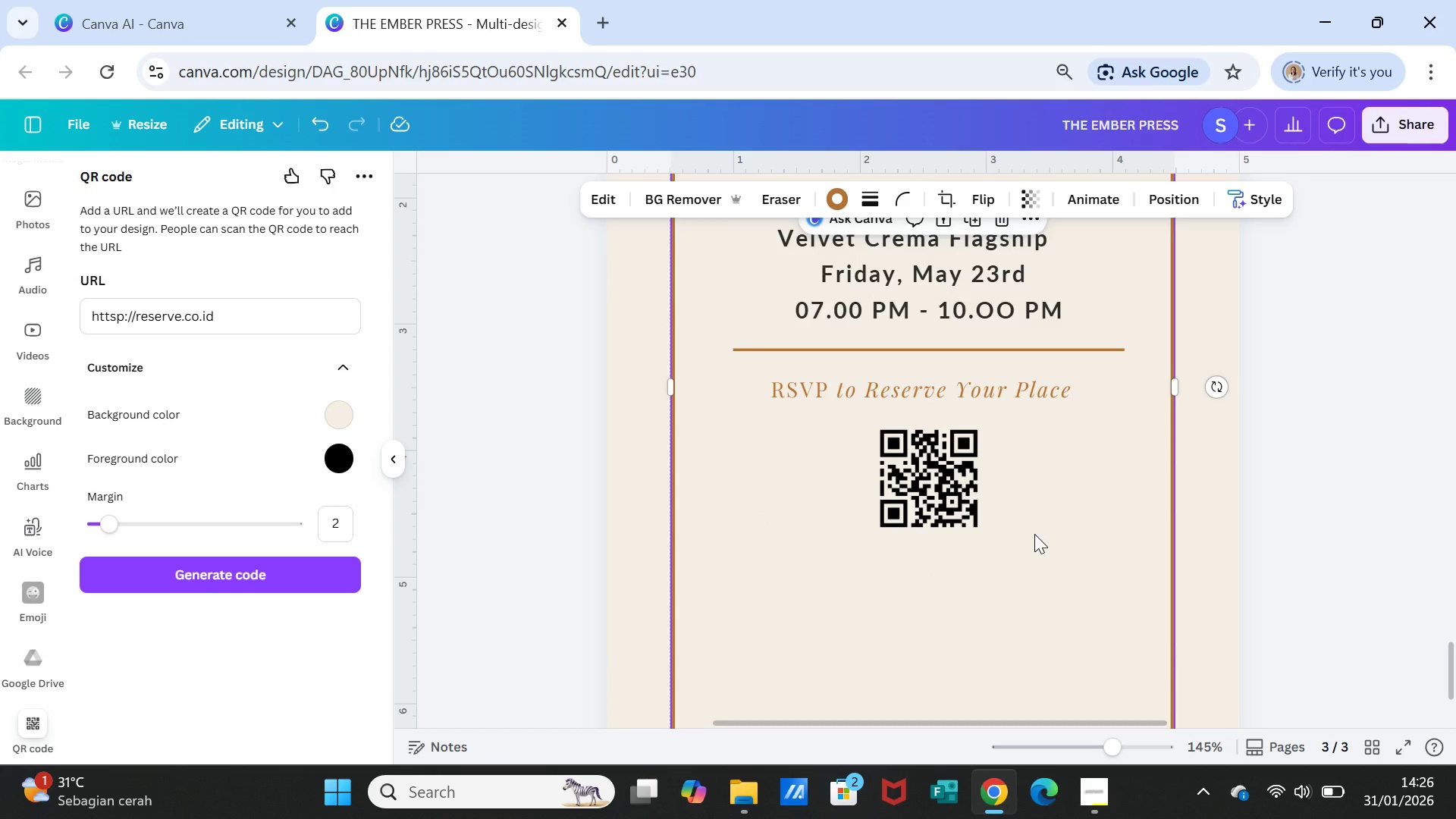 
left_click([990, 352])
 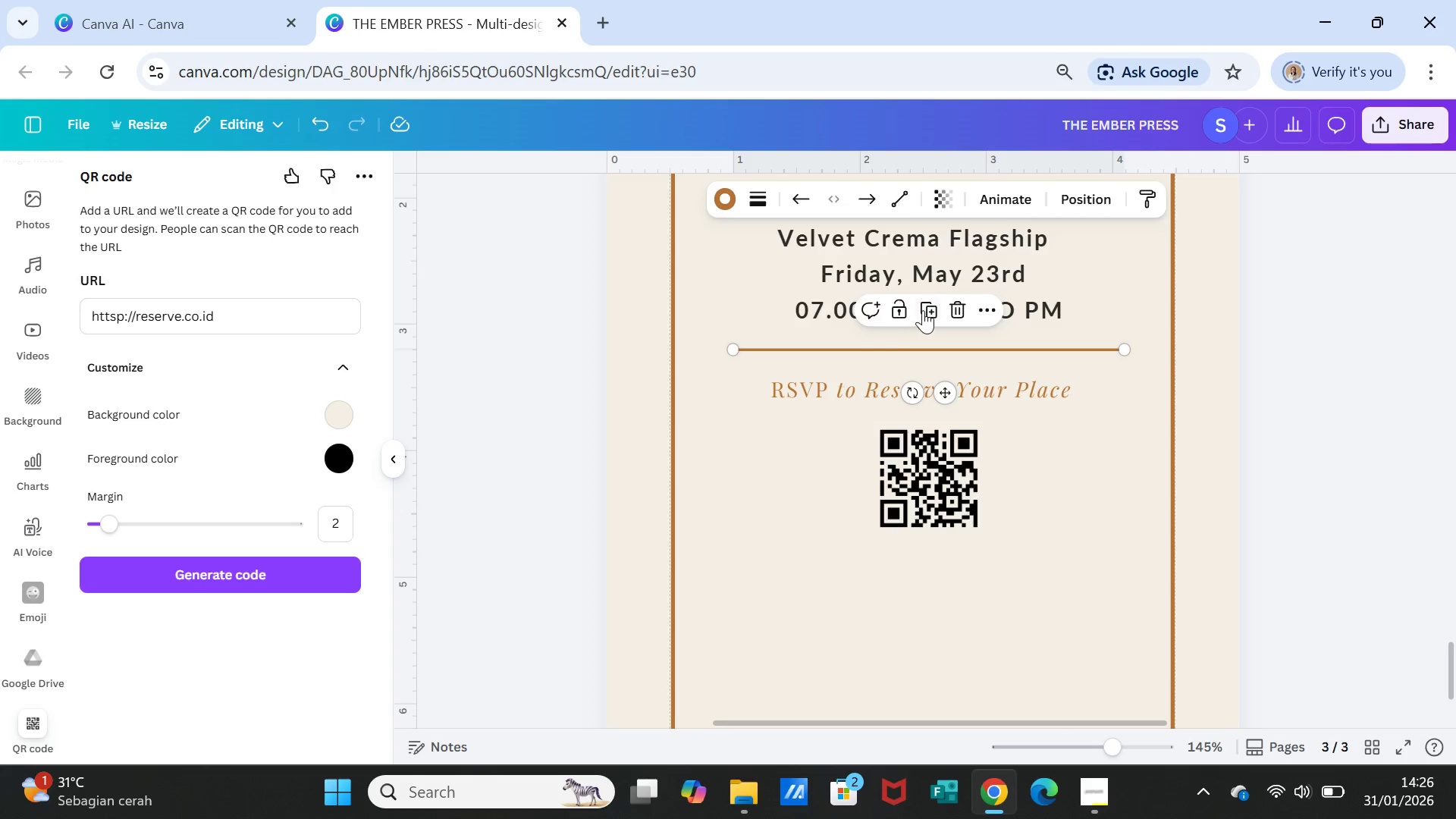 
left_click([924, 310])
 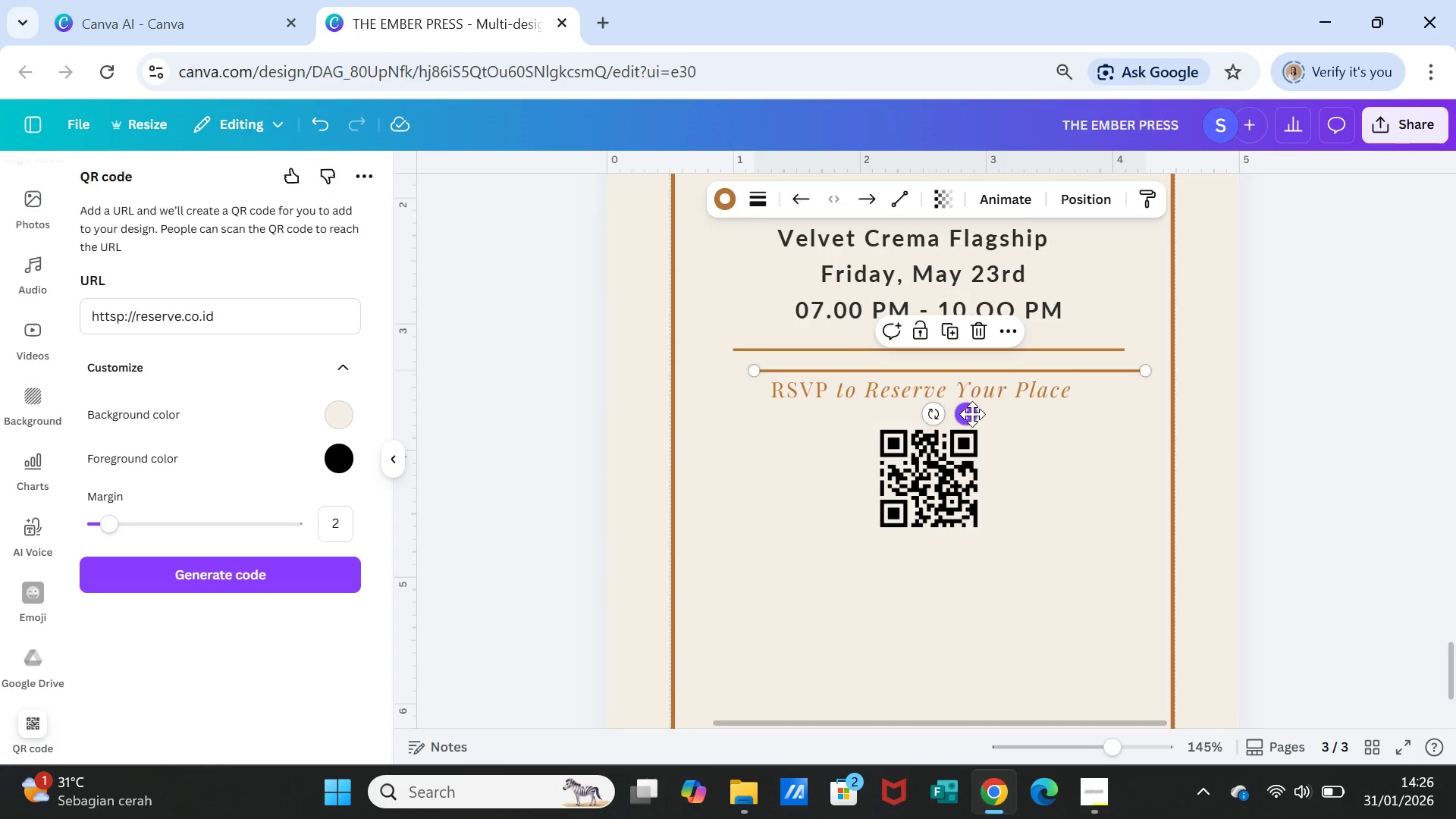 
left_click_drag(start_coordinate=[972, 414], to_coordinate=[957, 600])
 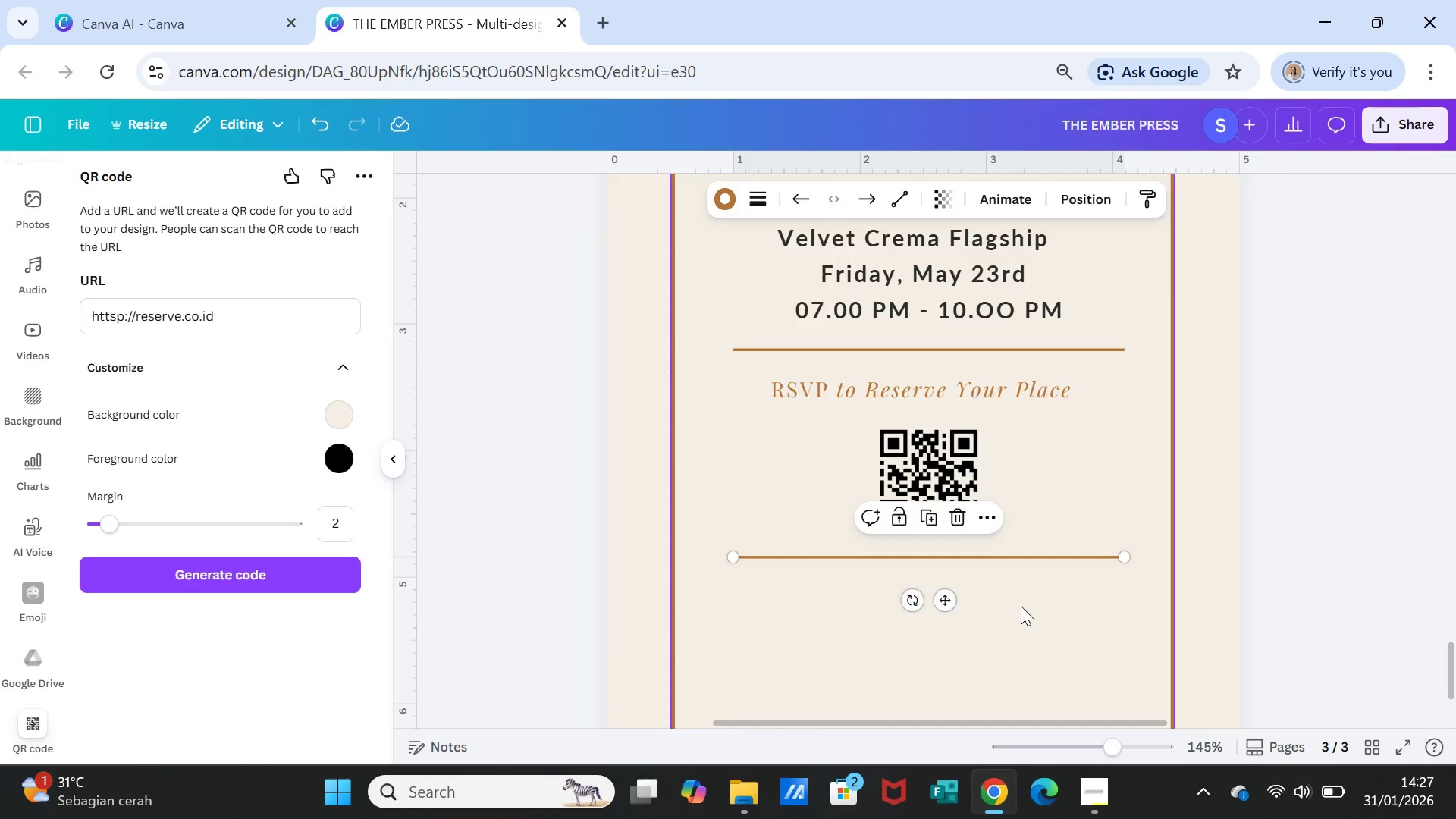 
left_click([1021, 606])
 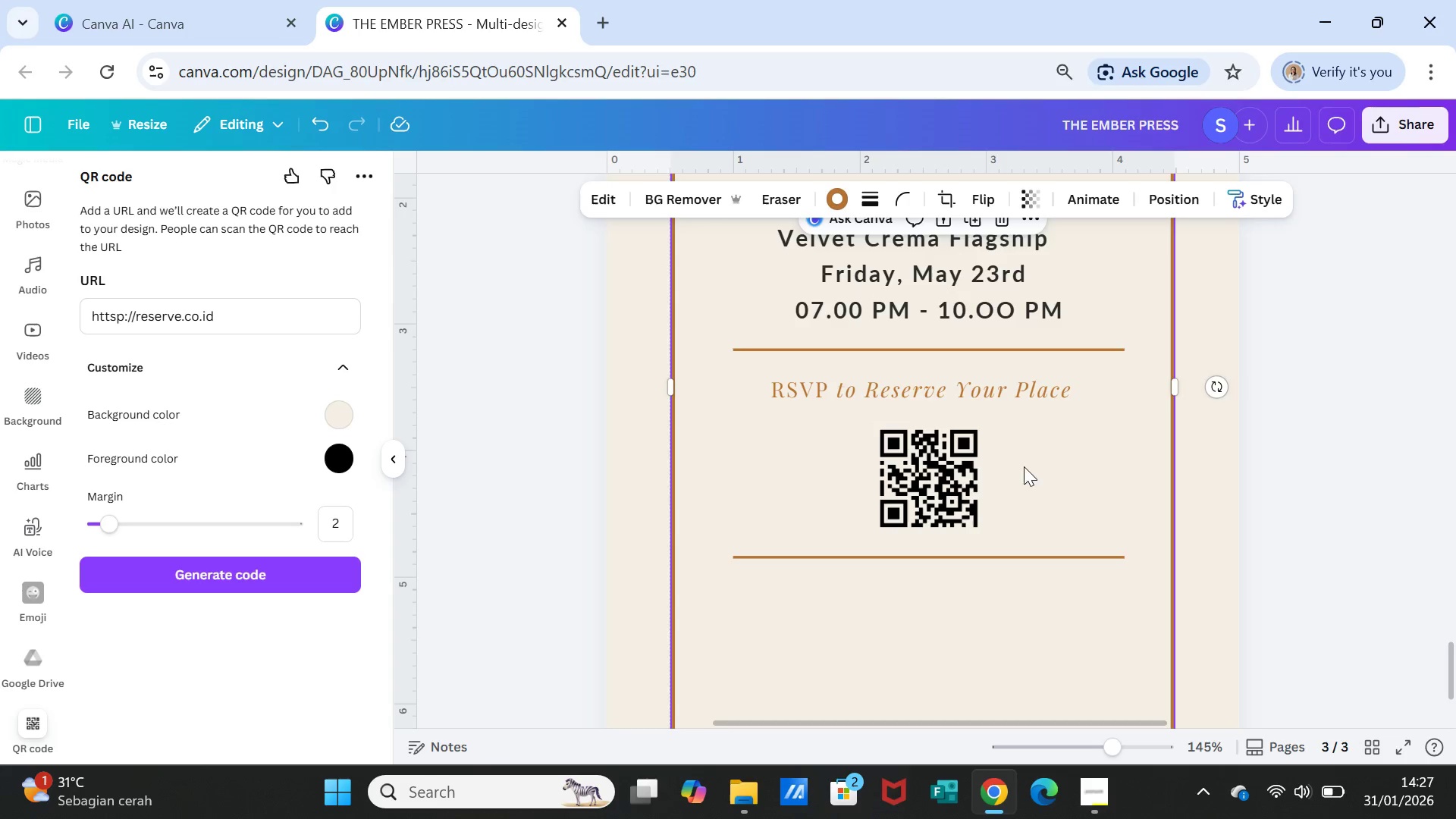 
scroll: coordinate [1003, 403], scroll_direction: up, amount: 1.0
 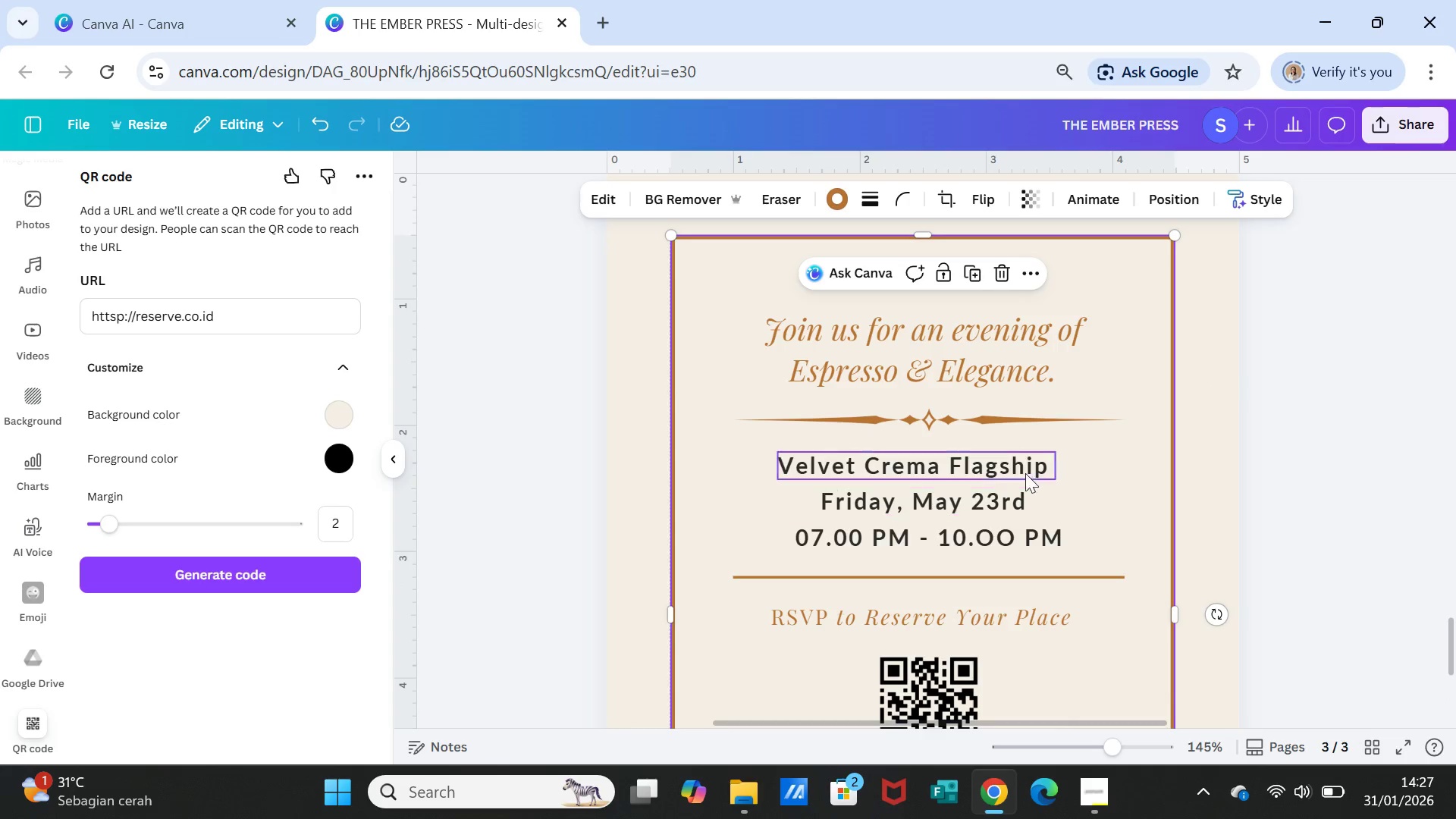 
left_click([1018, 463])
 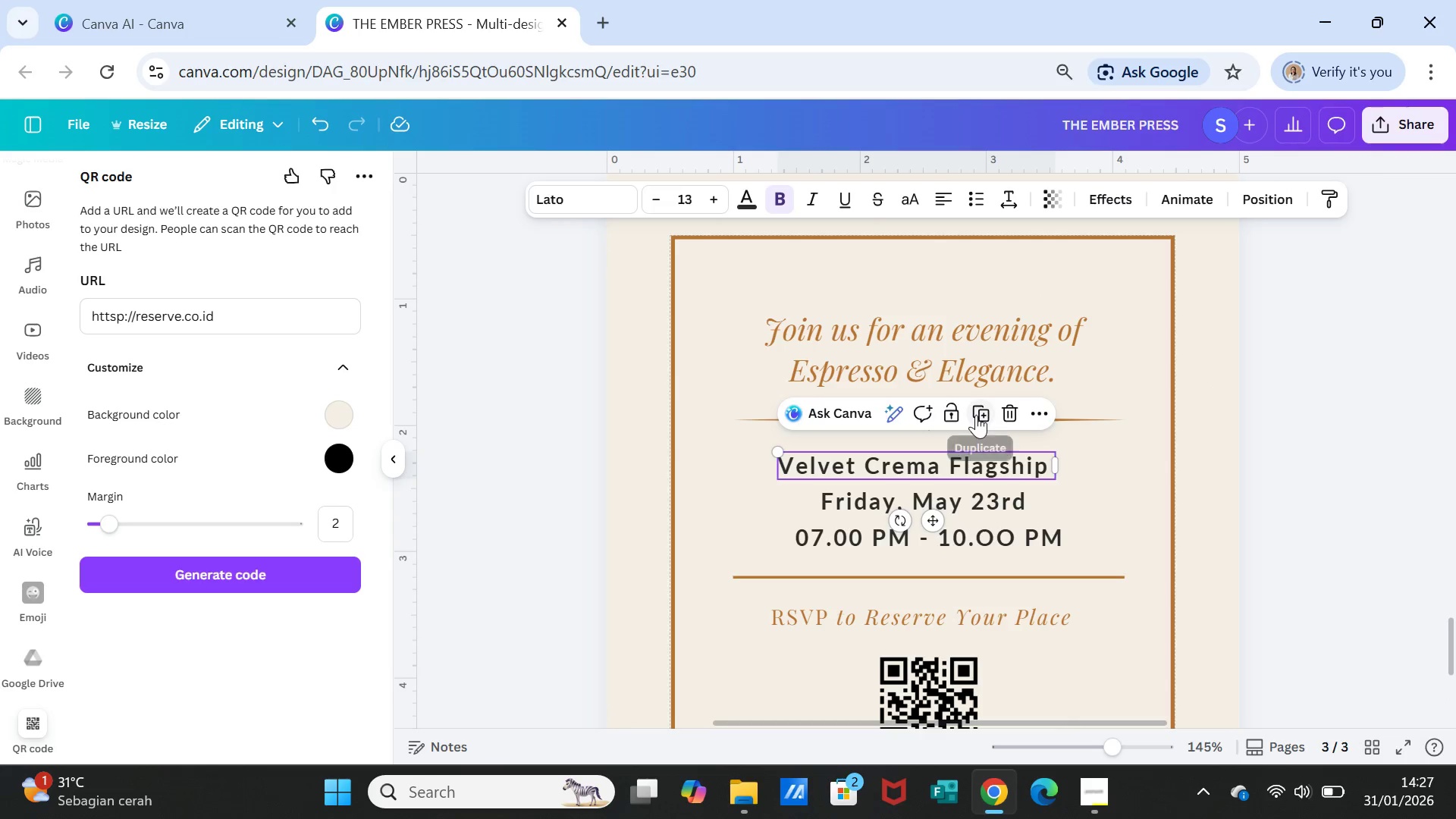 
left_click([977, 412])
 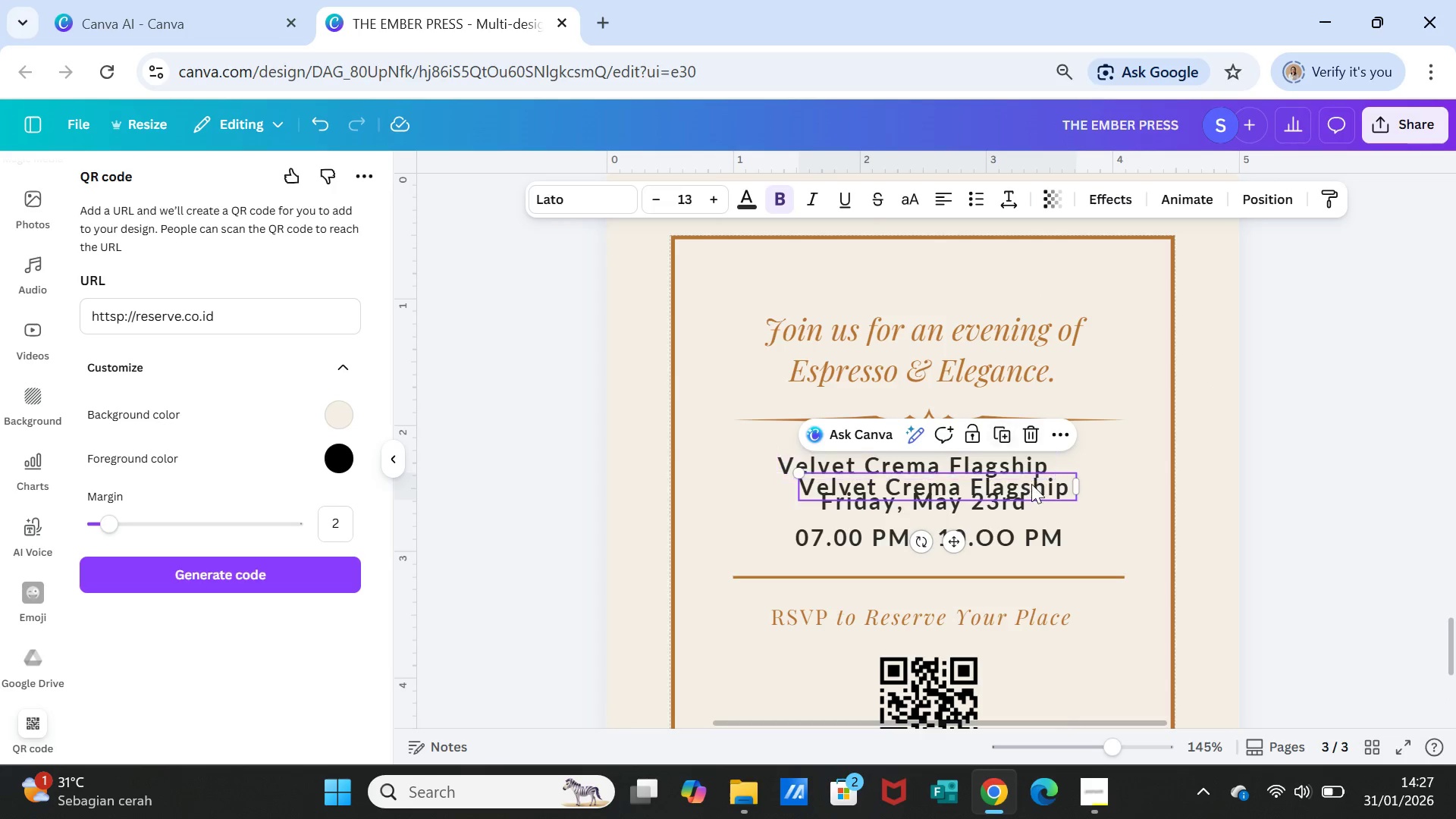 
scroll: coordinate [1031, 484], scroll_direction: down, amount: 2.0
 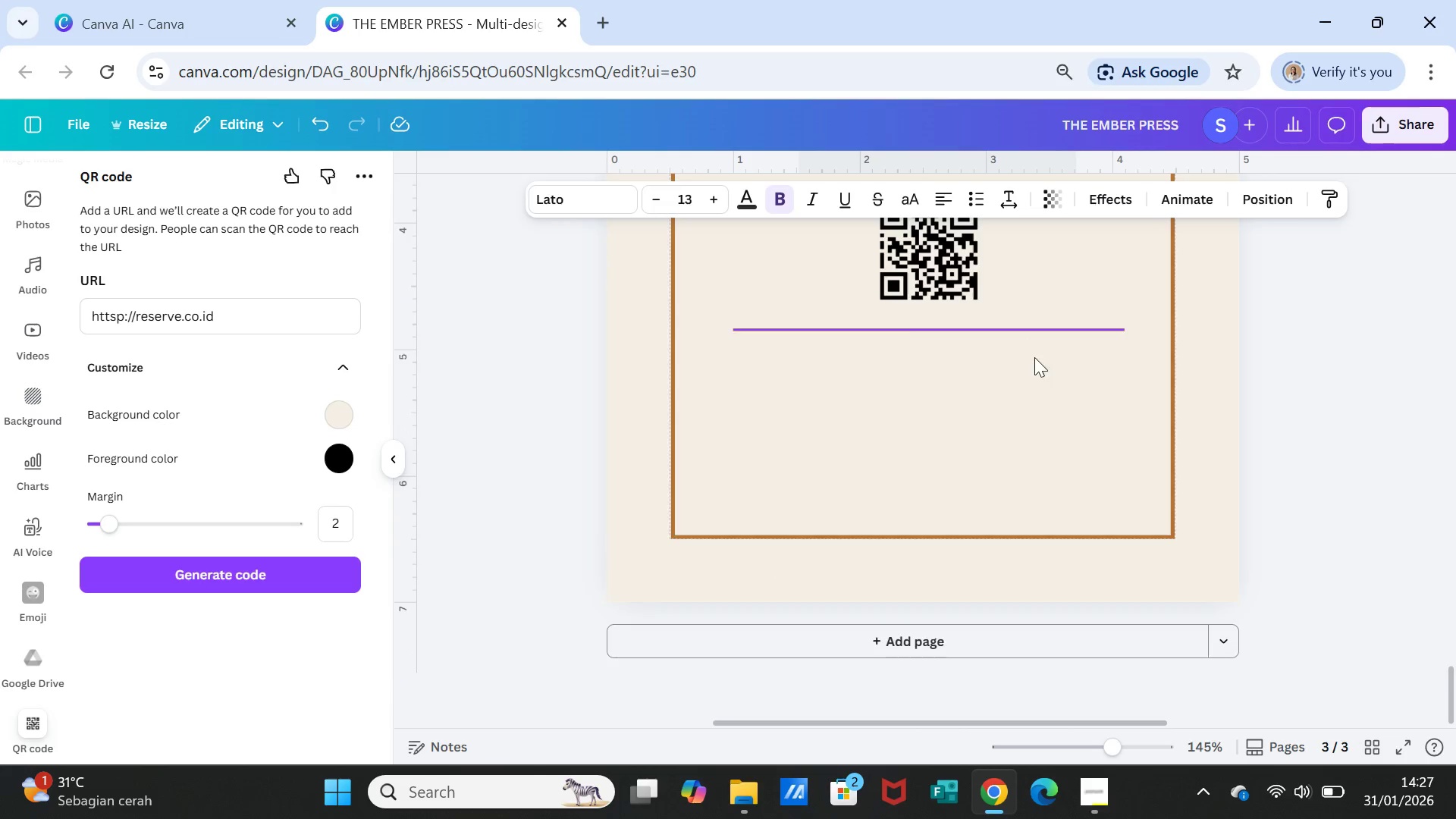 
scroll: coordinate [1034, 358], scroll_direction: up, amount: 2.0
 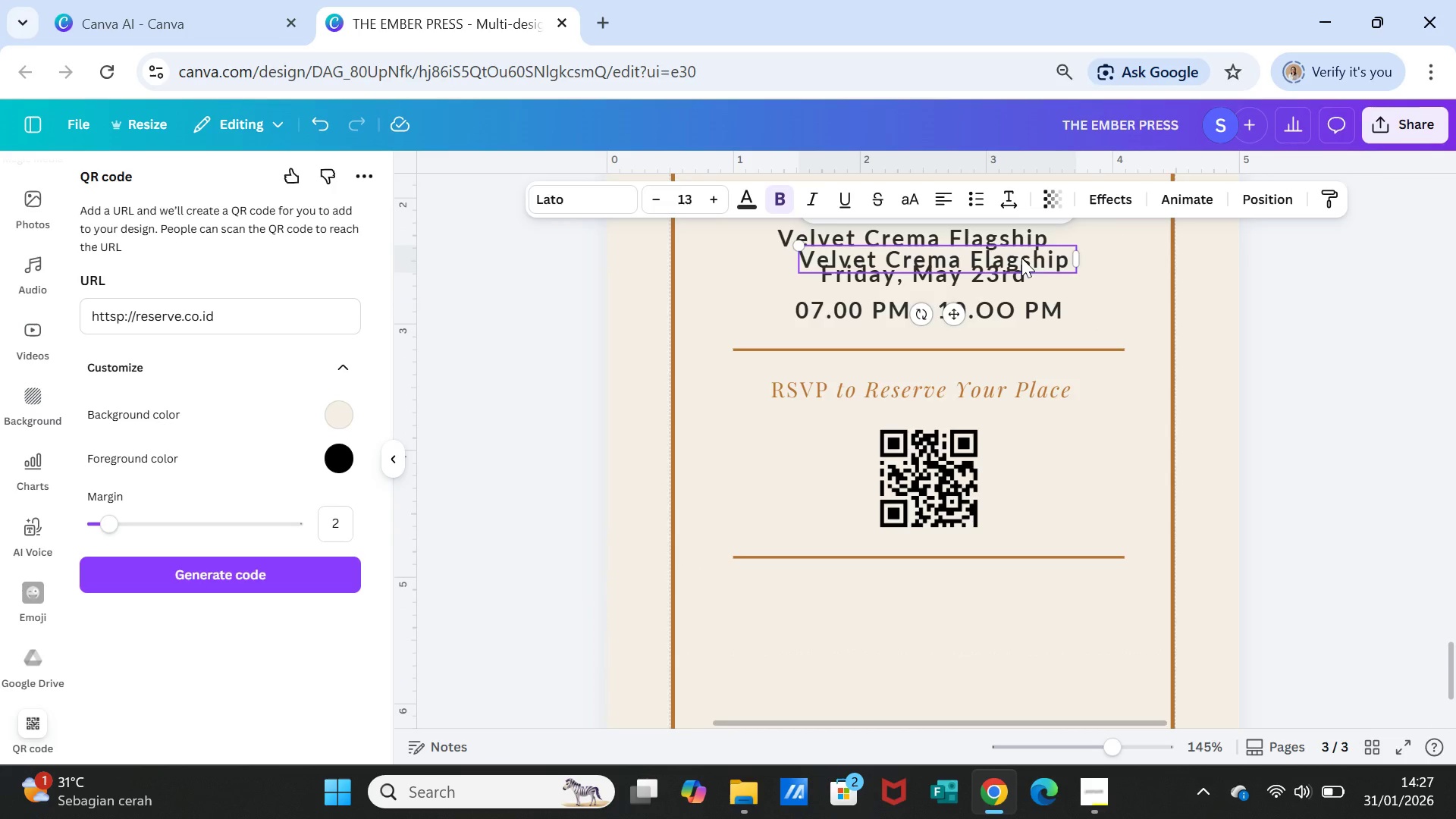 
left_click_drag(start_coordinate=[1021, 258], to_coordinate=[1006, 601])
 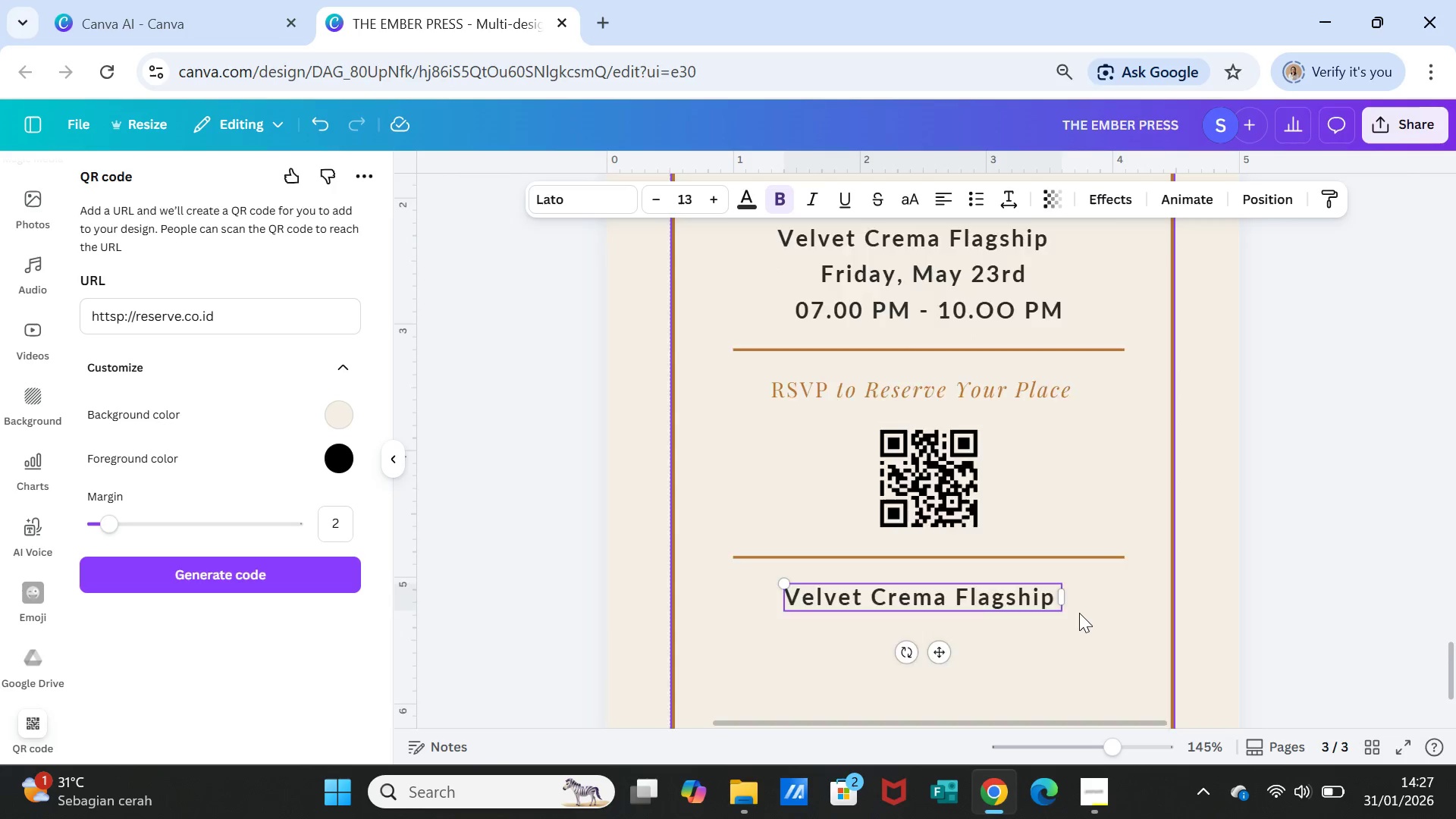 
scroll: coordinate [1079, 613], scroll_direction: down, amount: 1.0
 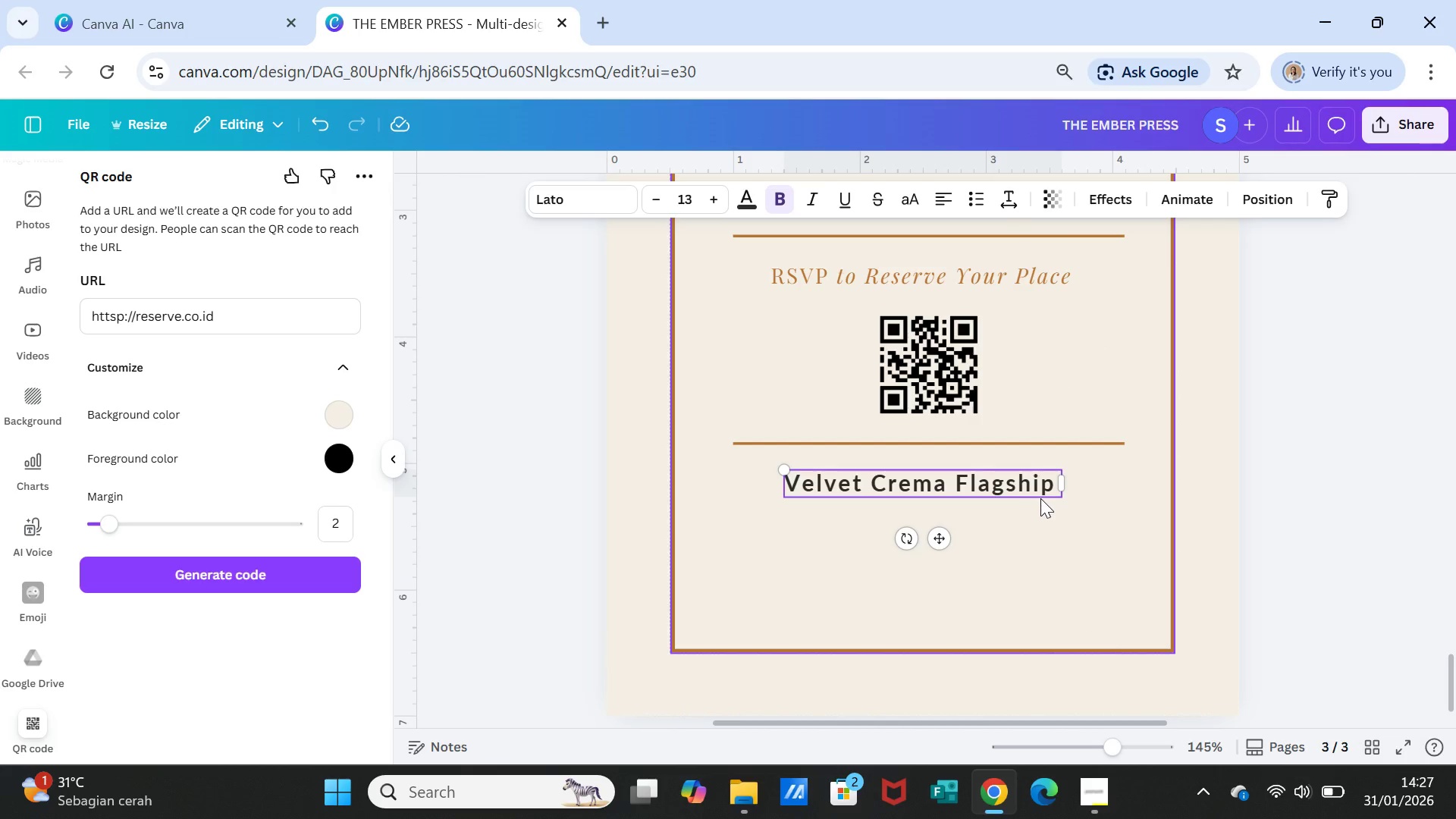 
left_click_drag(start_coordinate=[1029, 492], to_coordinate=[1028, 585])
 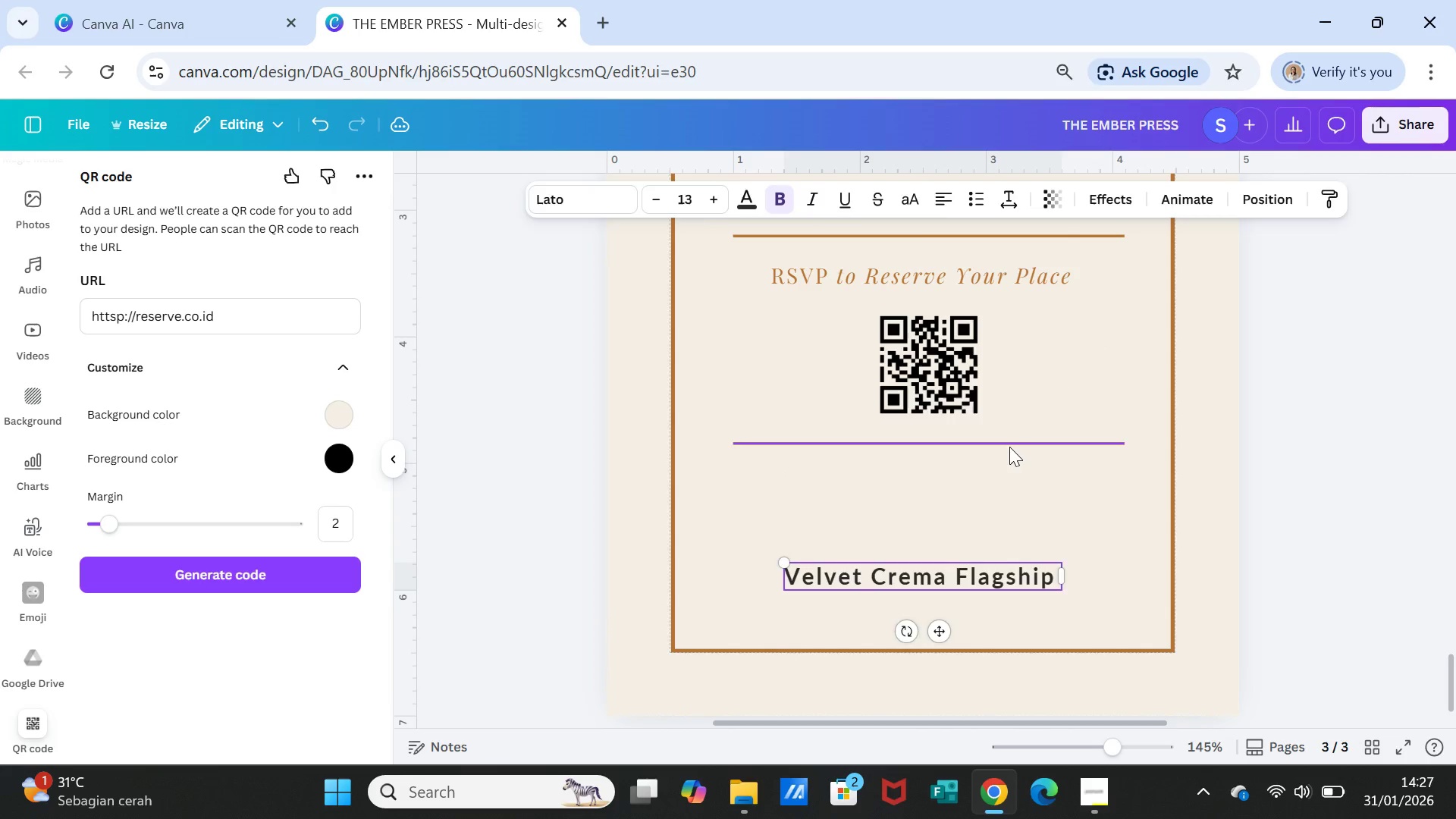 
left_click([1009, 447])
 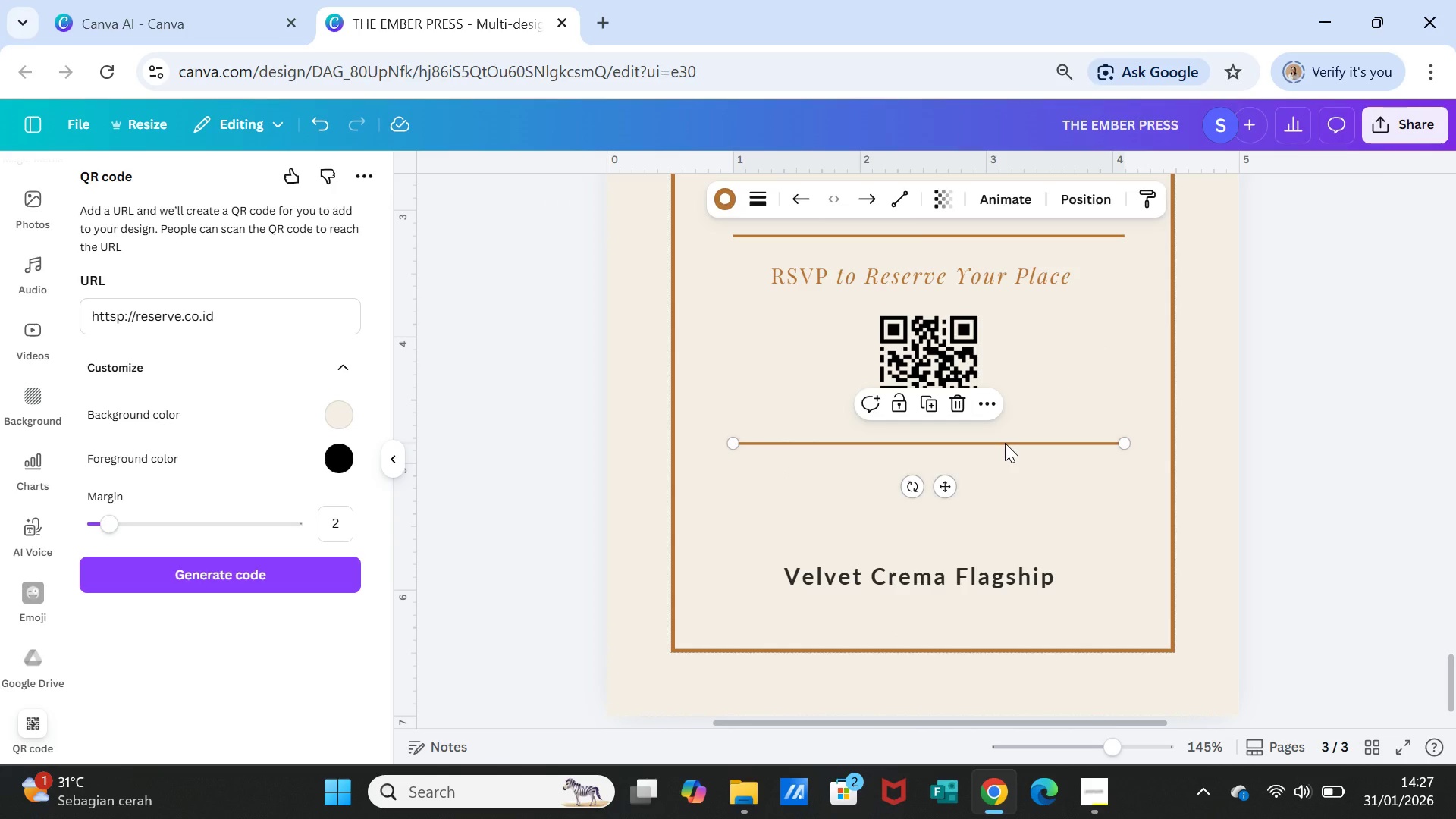 
left_click_drag(start_coordinate=[1005, 443], to_coordinate=[1007, 510])
 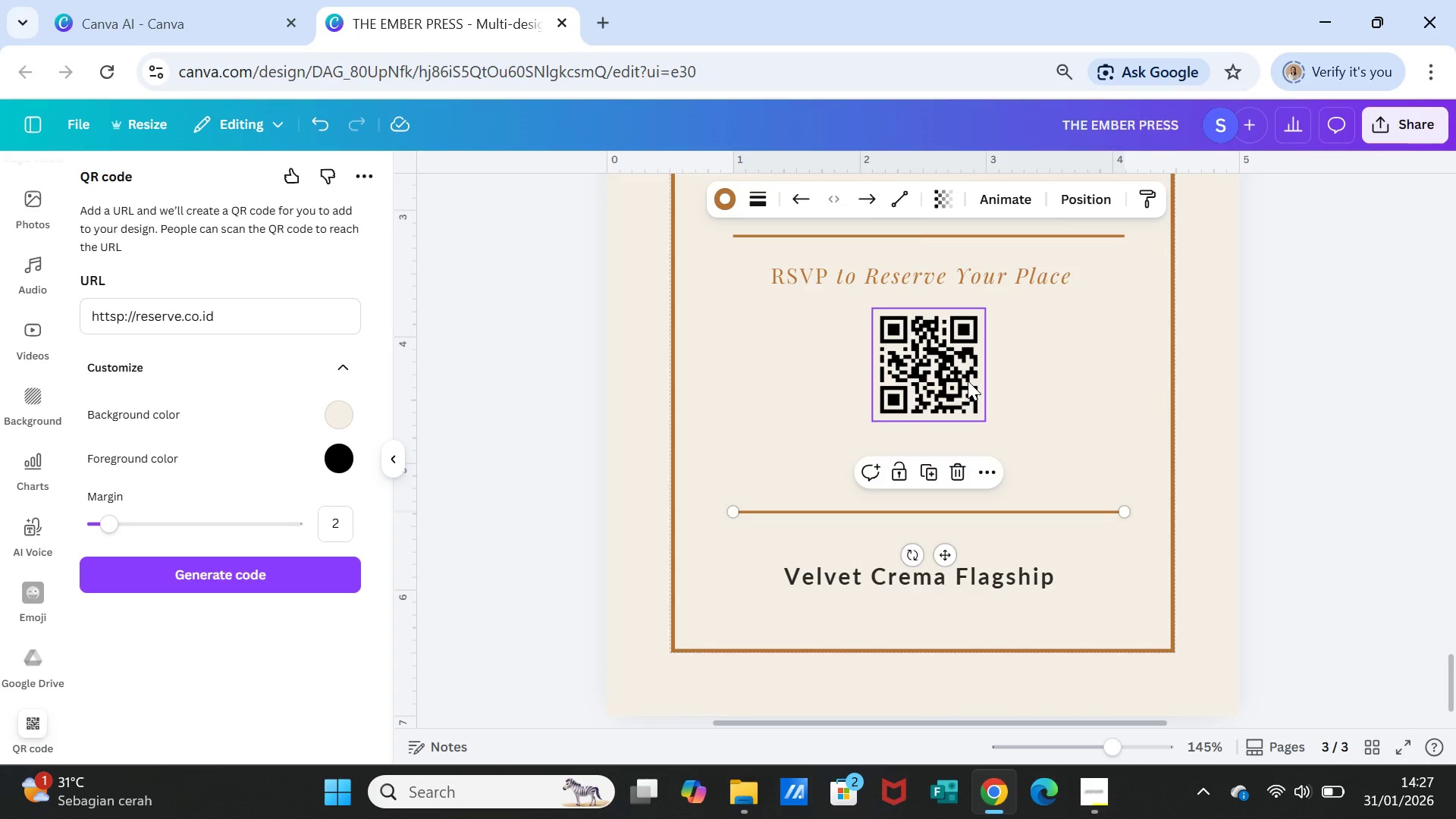 
left_click([968, 381])
 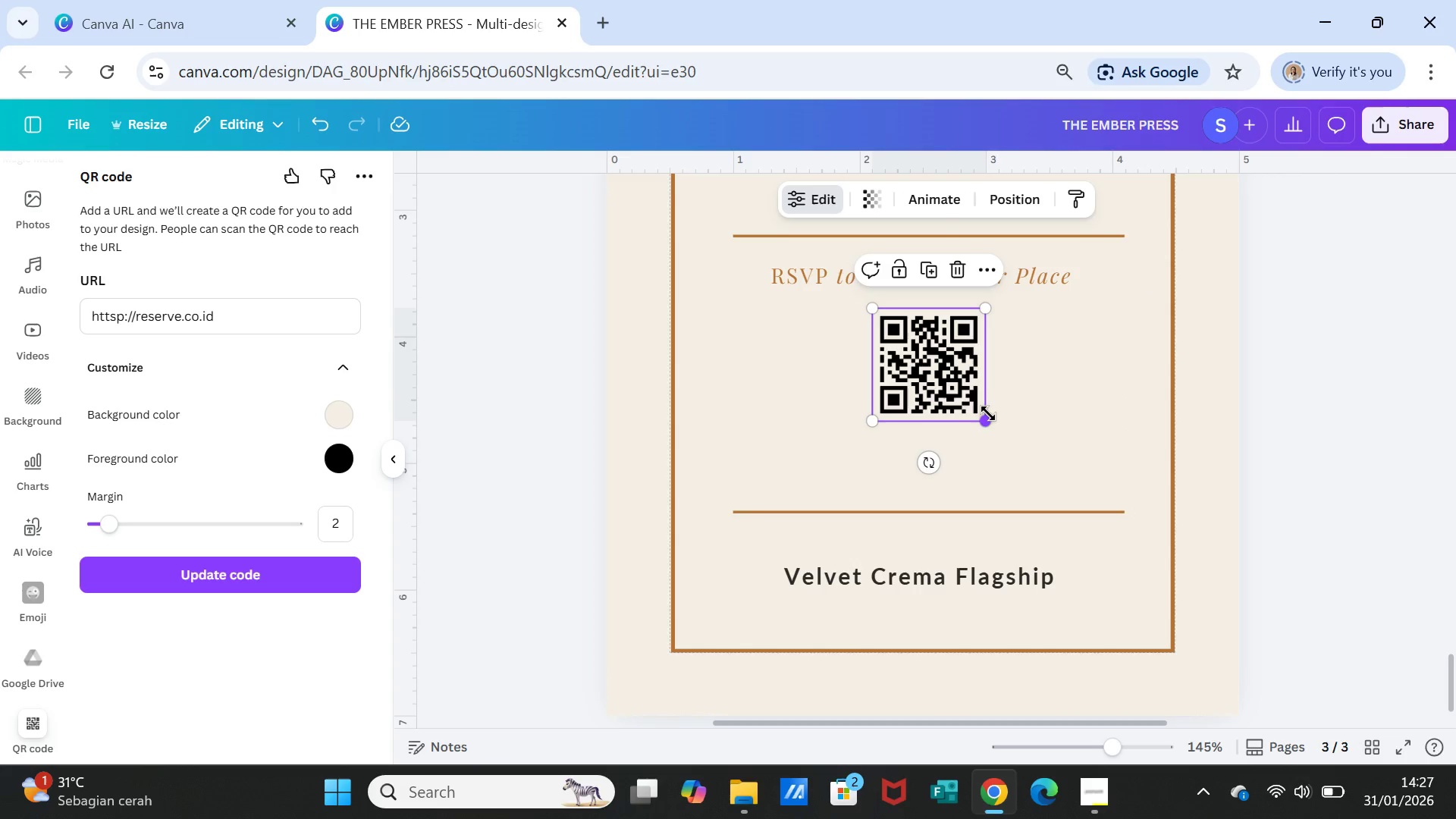 
left_click_drag(start_coordinate=[988, 418], to_coordinate=[1012, 467])
 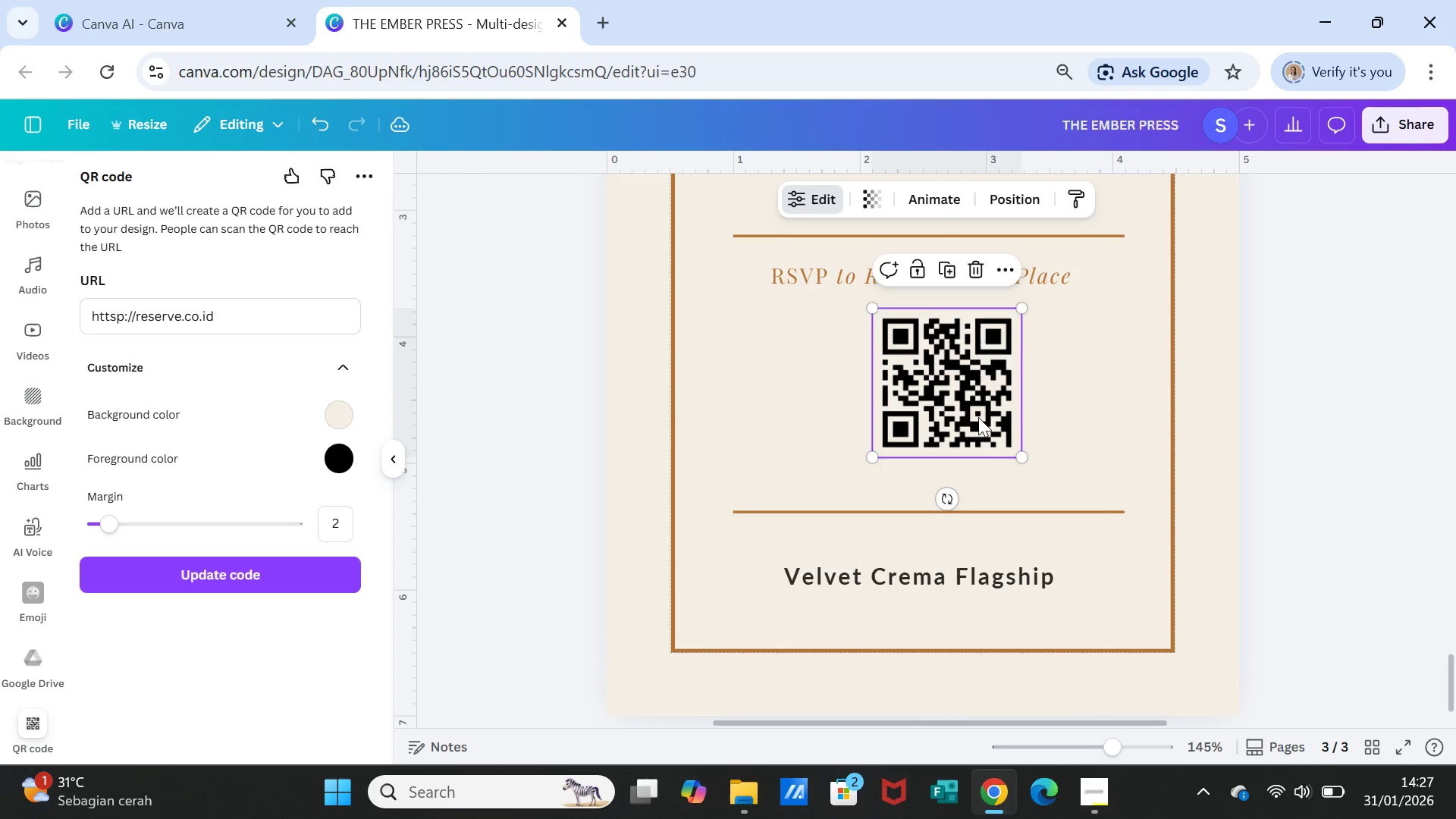 
left_click_drag(start_coordinate=[980, 418], to_coordinate=[962, 433])
 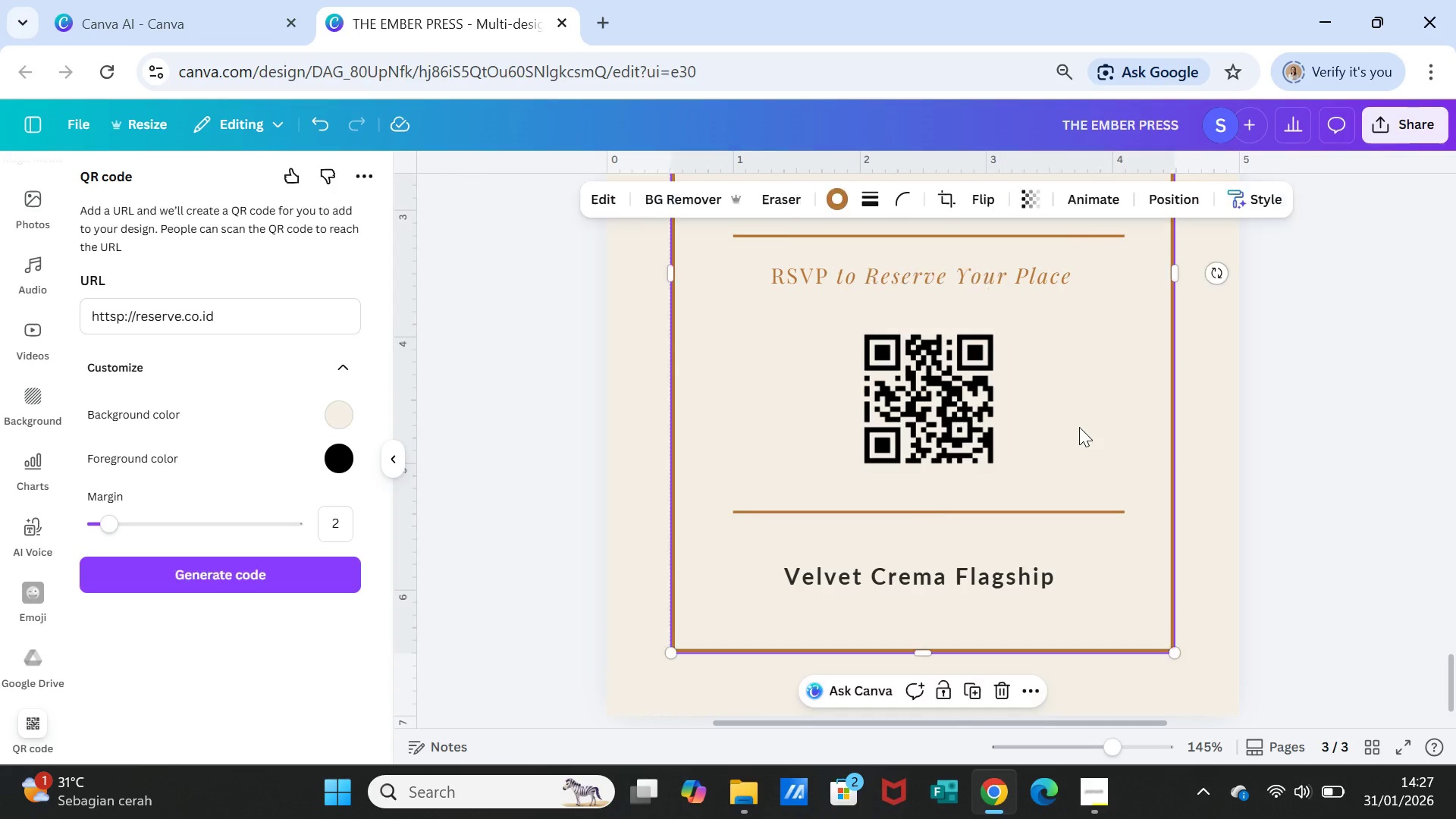 
left_click([1079, 427])
 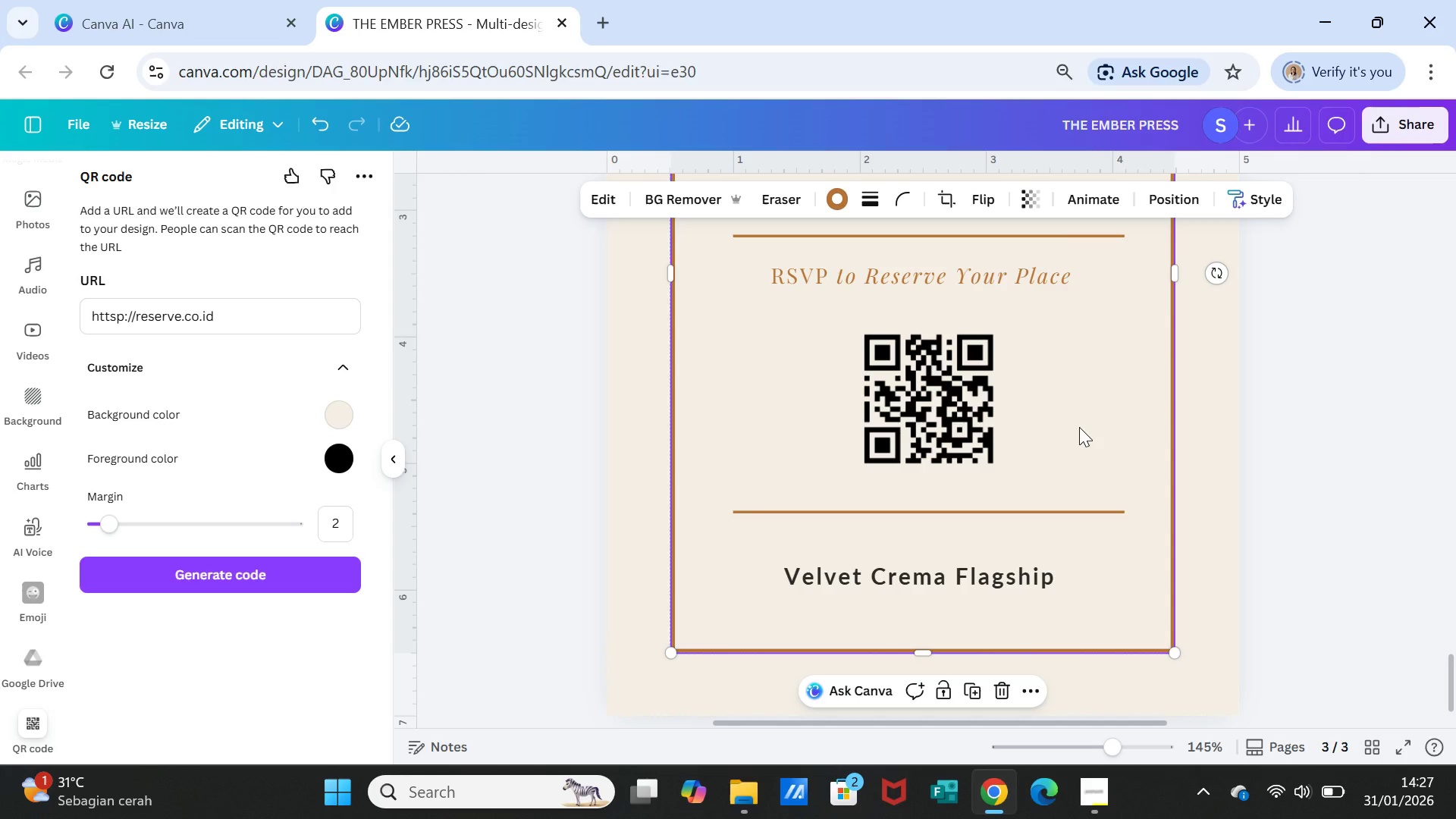 
scroll: coordinate [1079, 427], scroll_direction: up, amount: 1.0
 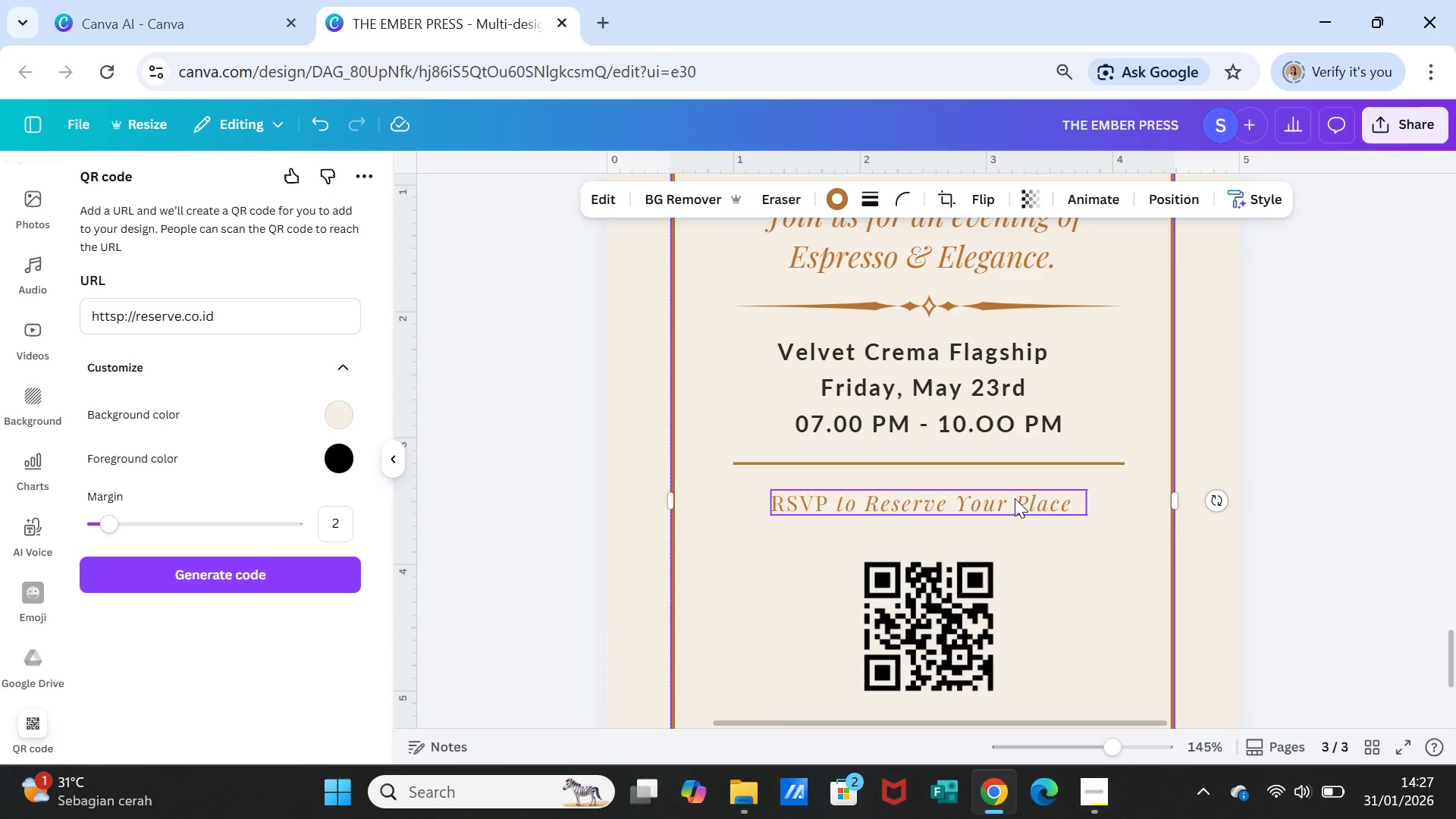 
left_click_drag(start_coordinate=[1015, 500], to_coordinate=[1016, 511])
 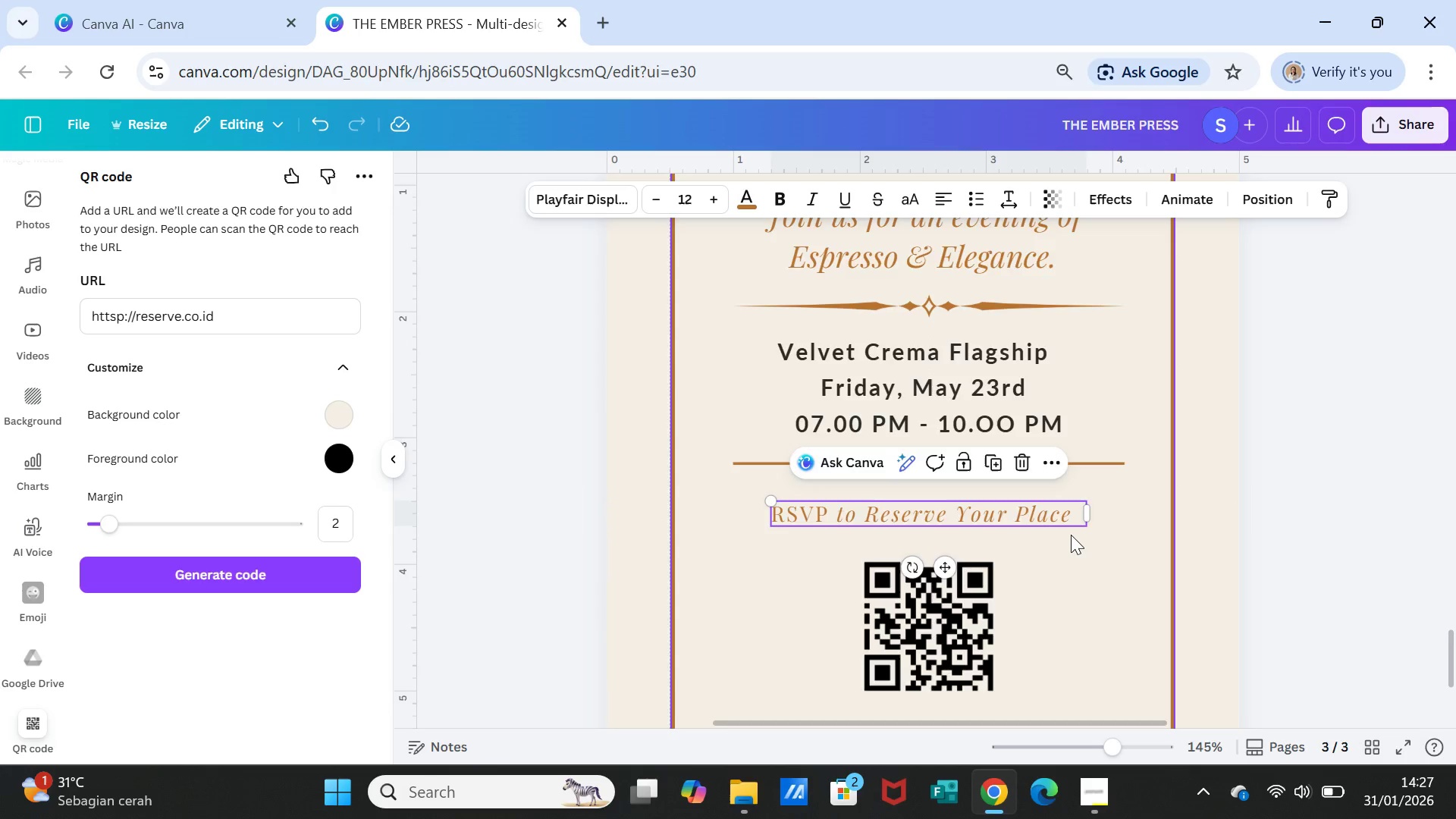 
scroll: coordinate [1071, 535], scroll_direction: down, amount: 1.0
 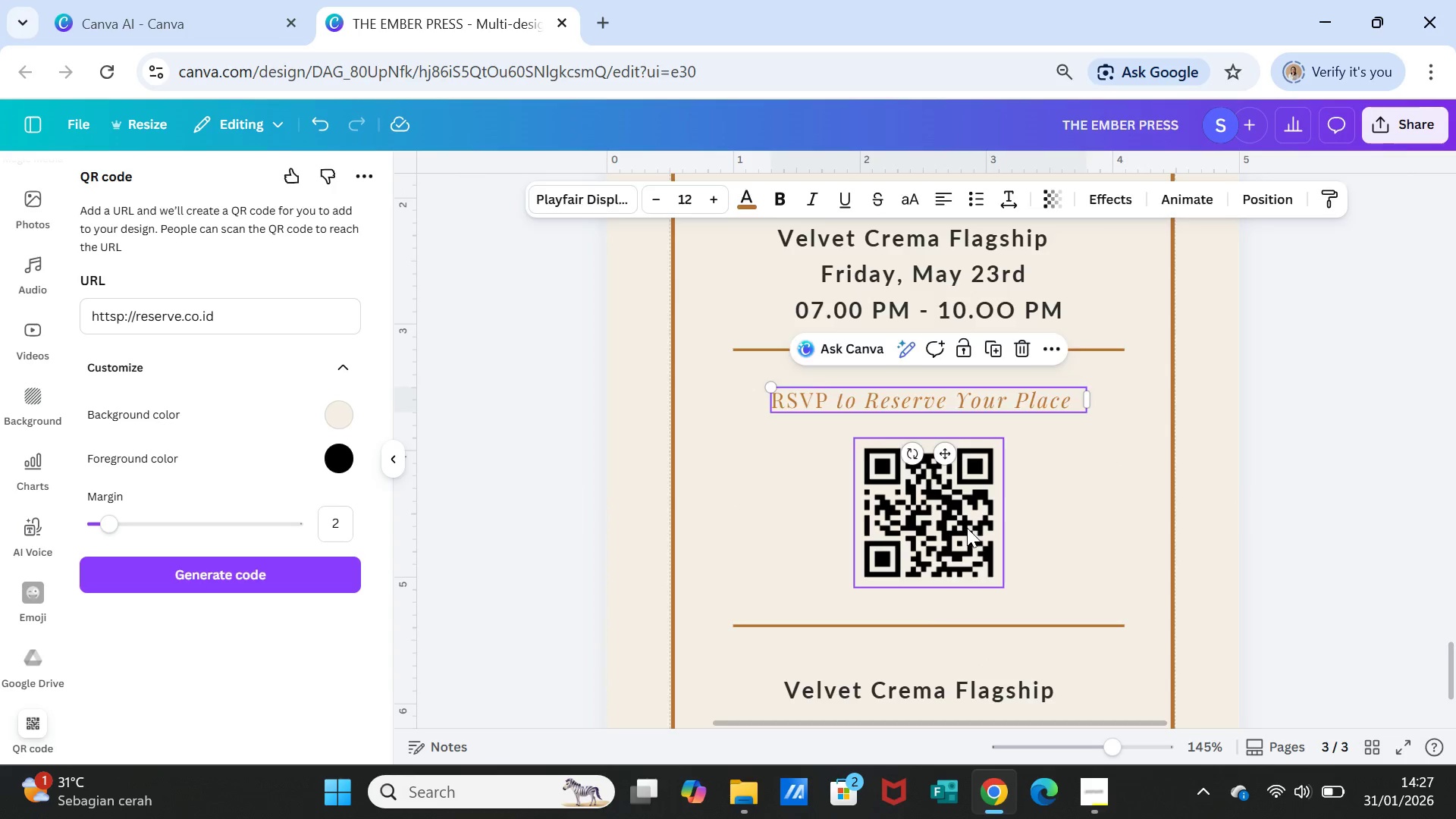 
left_click_drag(start_coordinate=[967, 528], to_coordinate=[966, 533])
 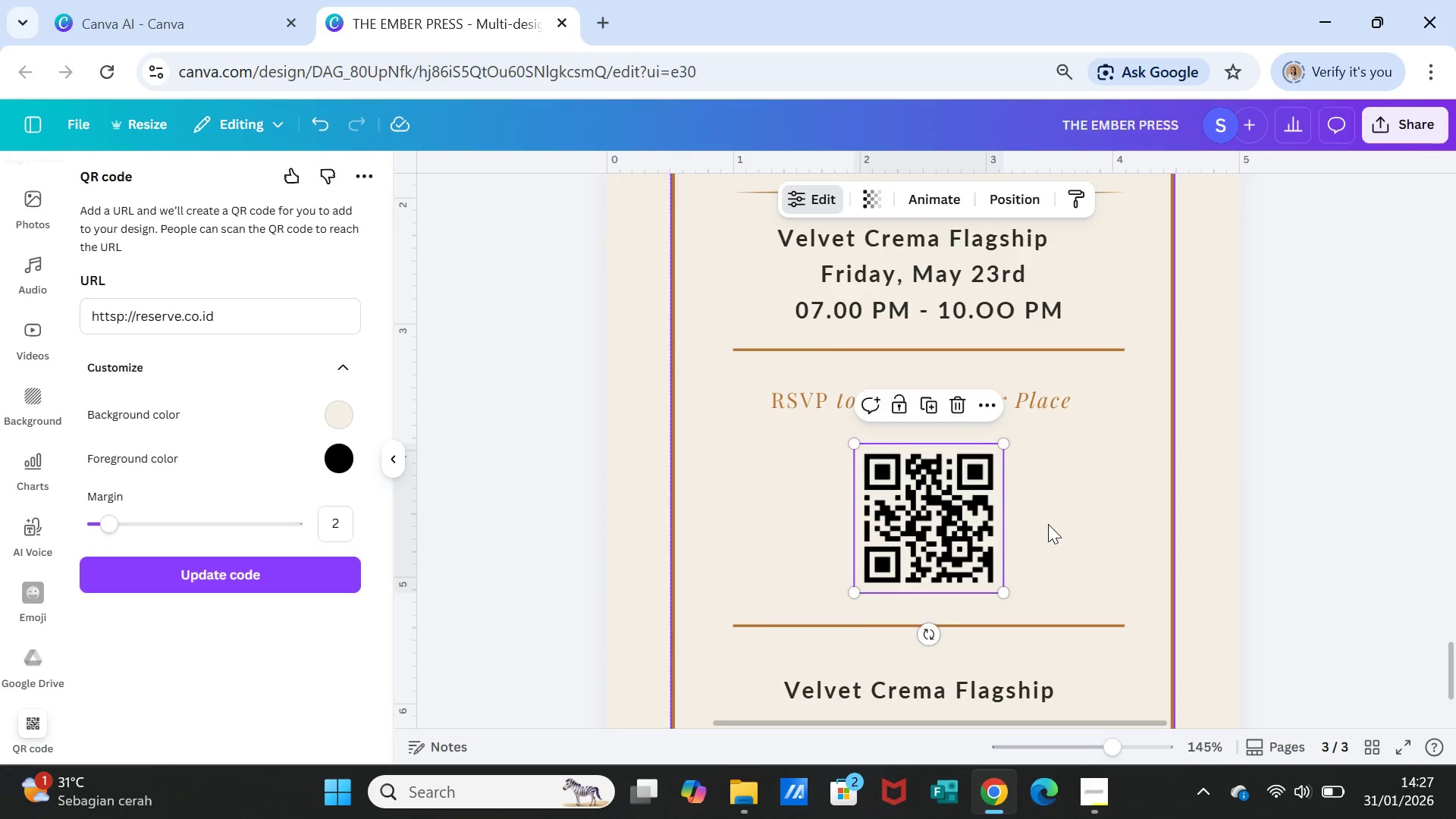 
scroll: coordinate [1048, 524], scroll_direction: up, amount: 1.0
 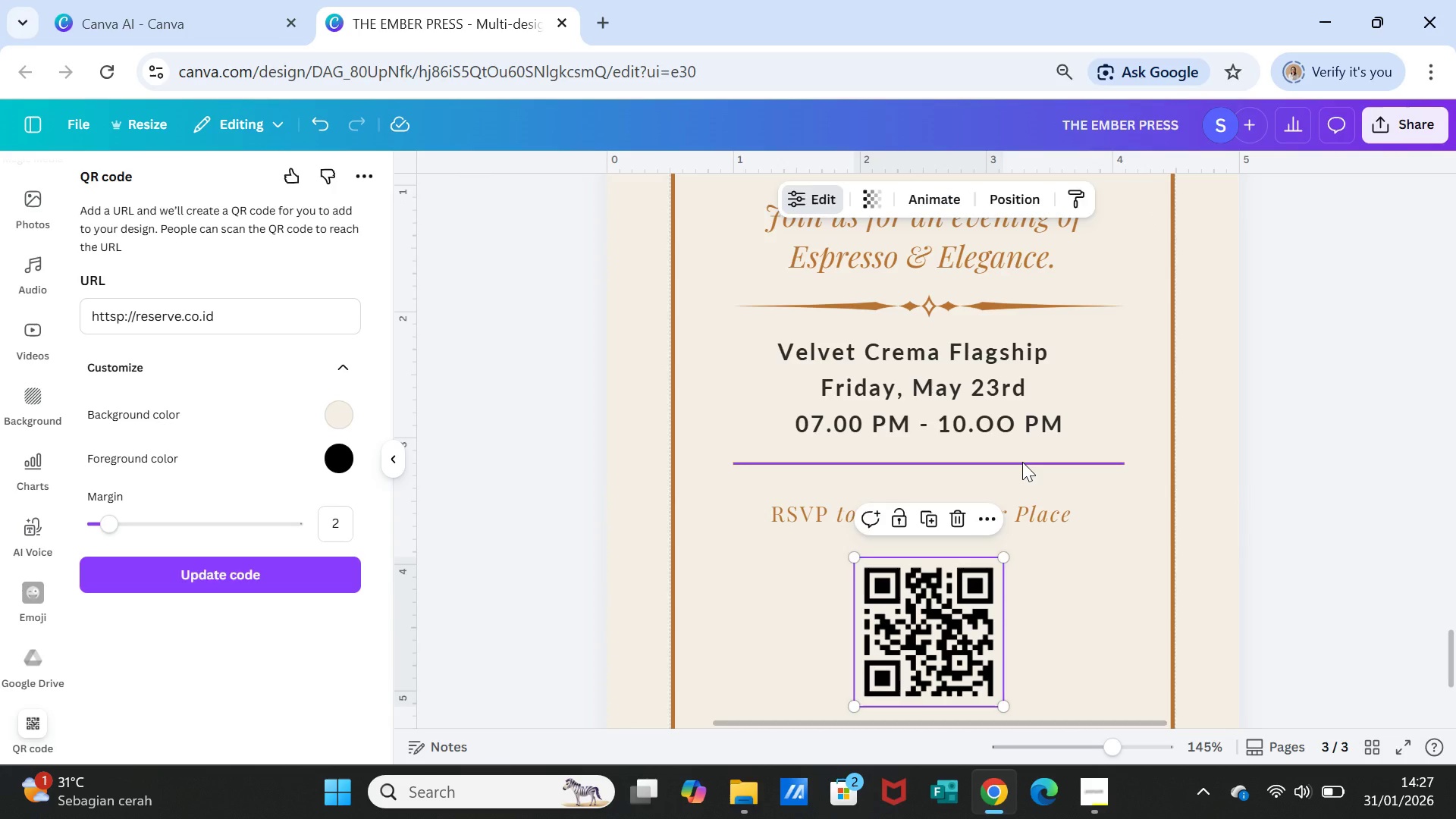 
left_click_drag(start_coordinate=[1022, 462], to_coordinate=[1024, 473])
 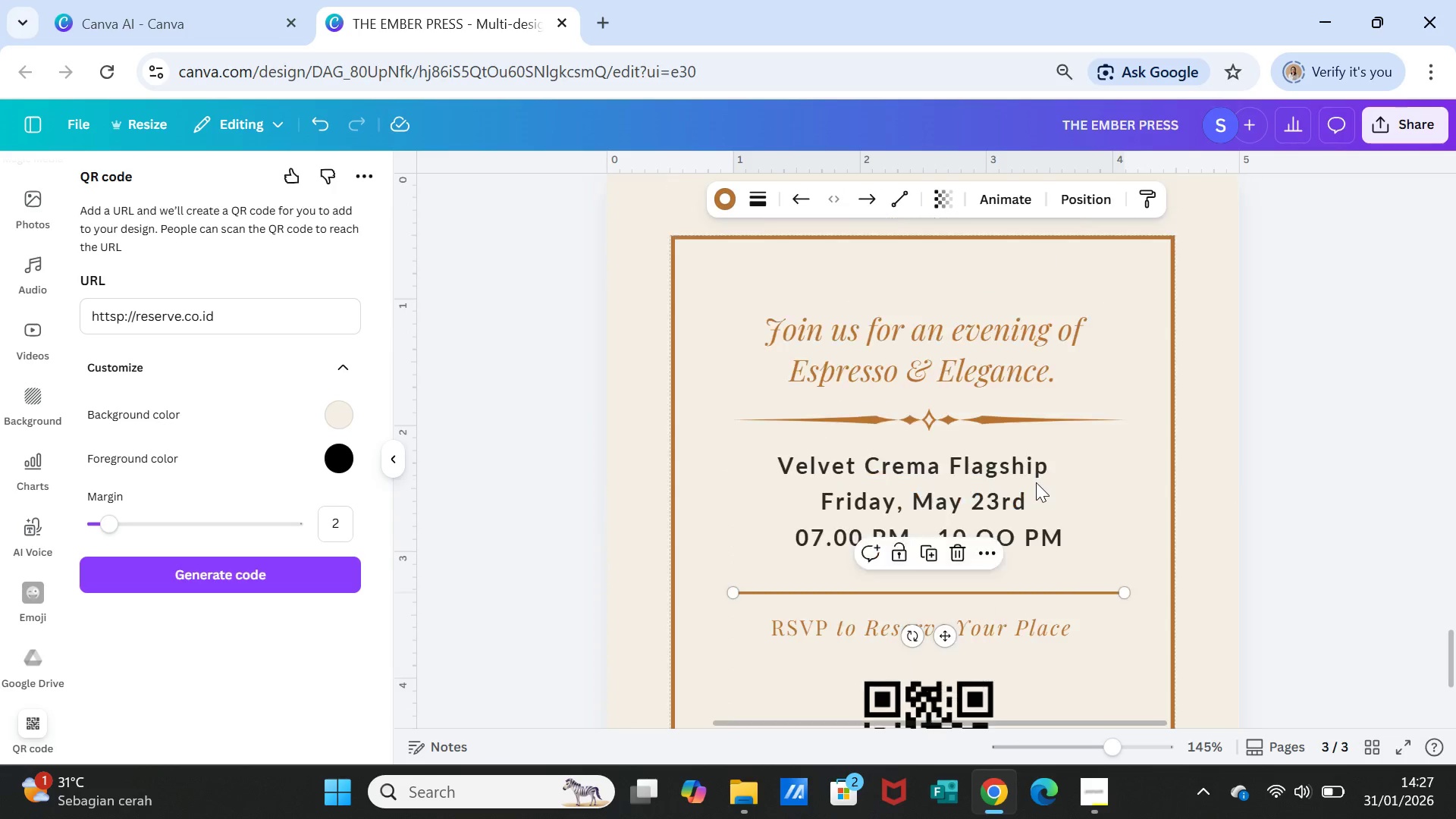 
scroll: coordinate [1036, 482], scroll_direction: up, amount: 1.0
 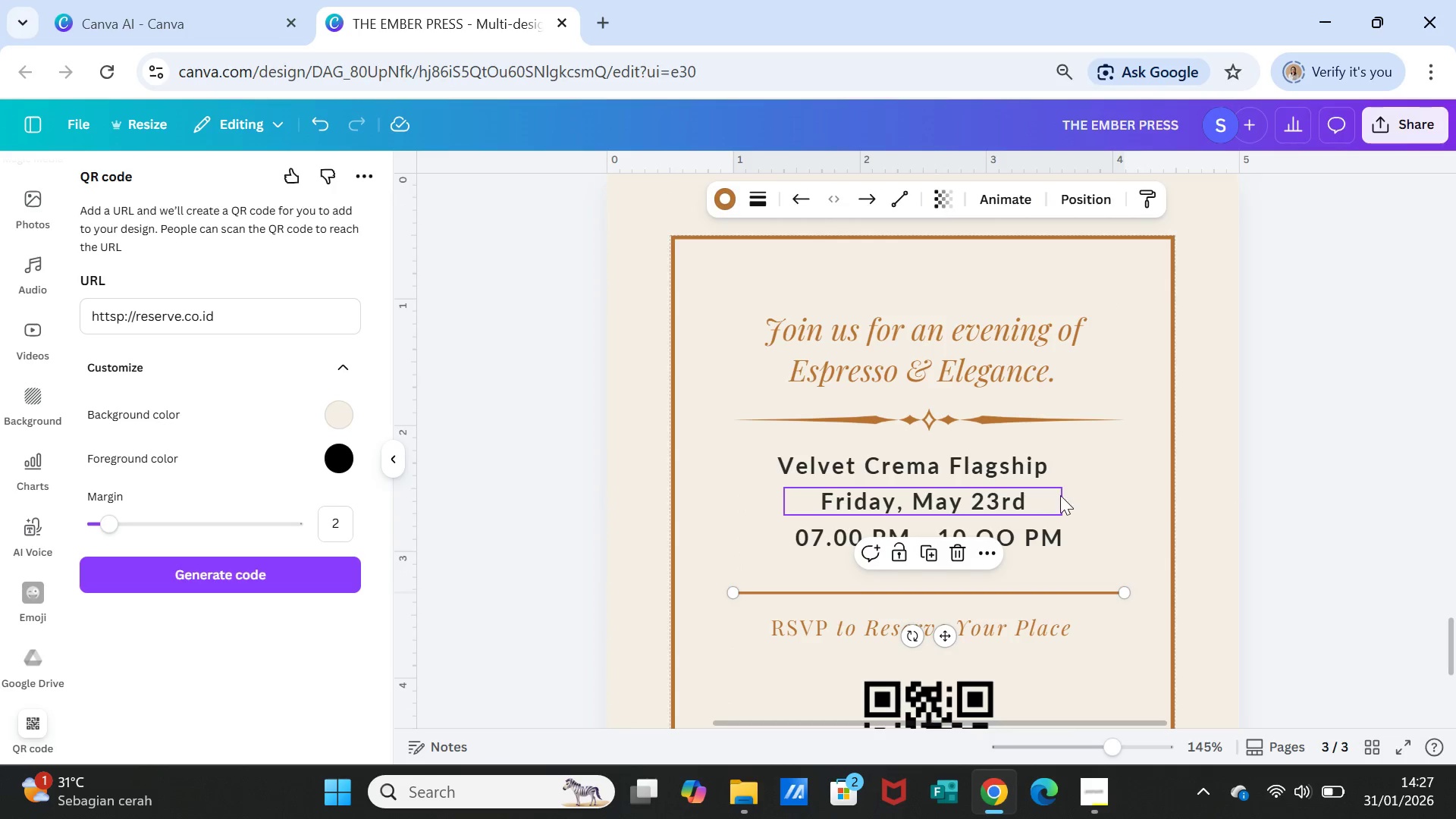 
scroll: coordinate [1064, 496], scroll_direction: down, amount: 1.0
 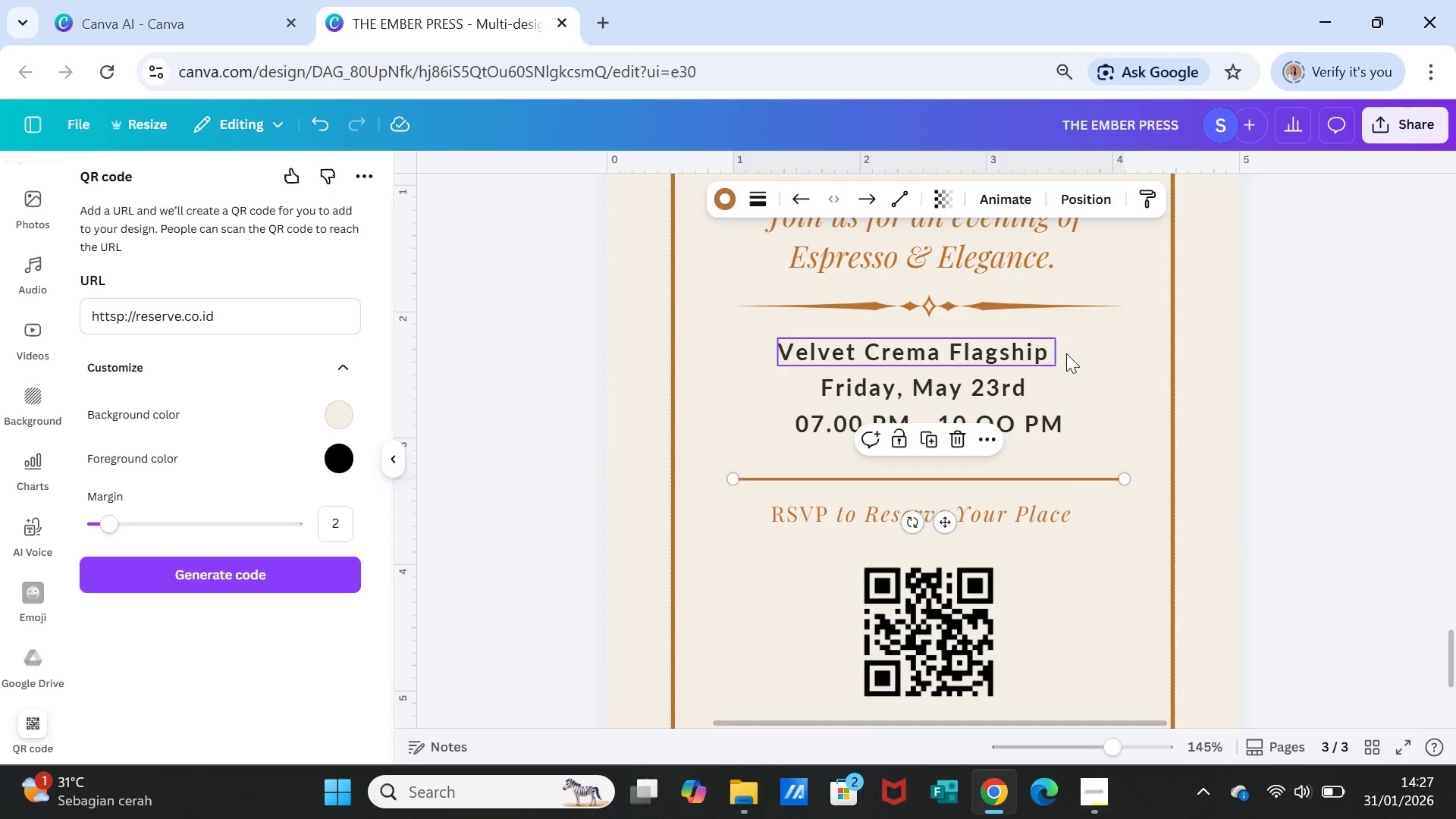 
scroll: coordinate [1071, 362], scroll_direction: up, amount: 1.0
 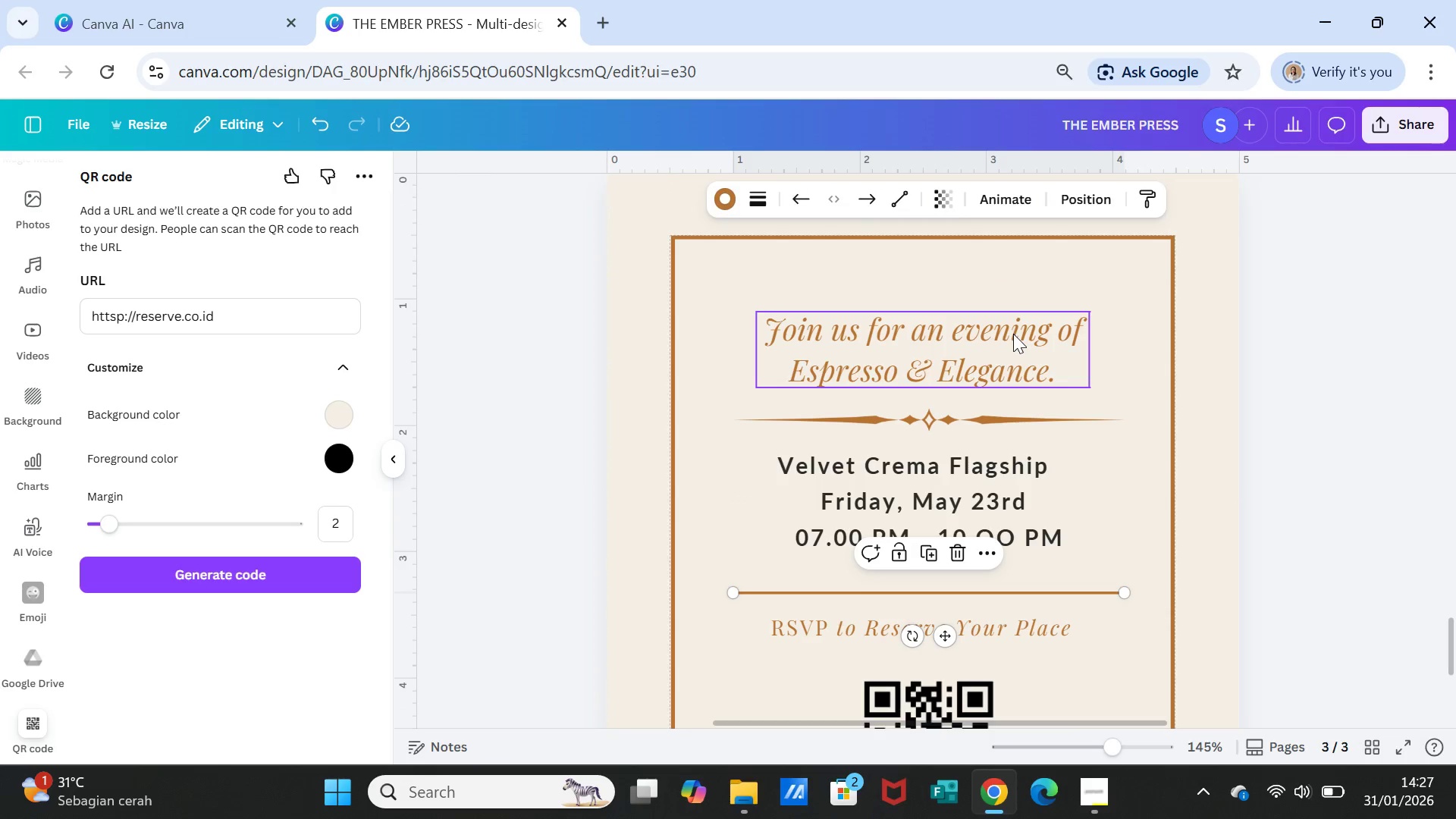 
left_click_drag(start_coordinate=[1013, 334], to_coordinate=[1018, 312])
 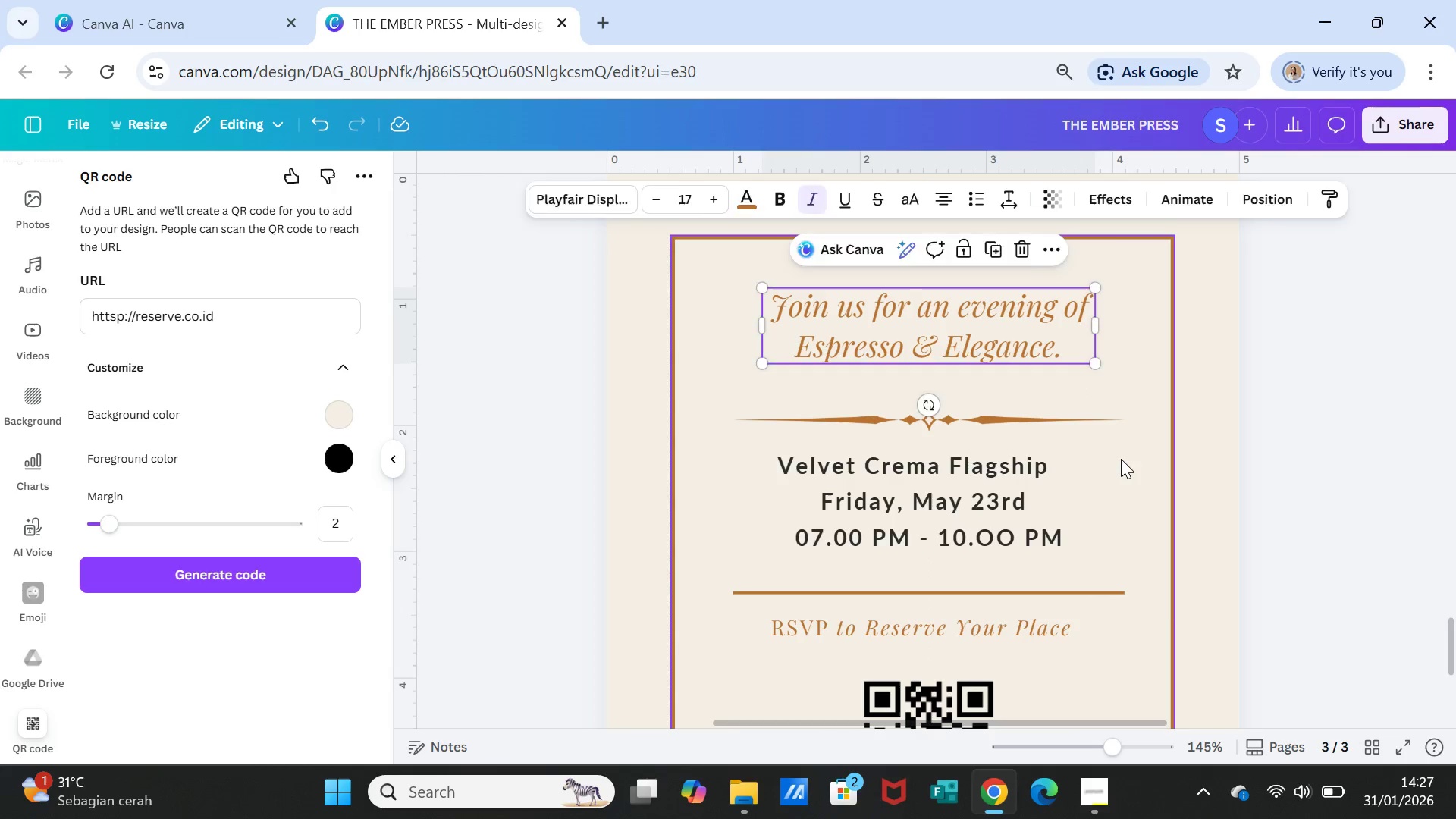 
left_click([1121, 459])
 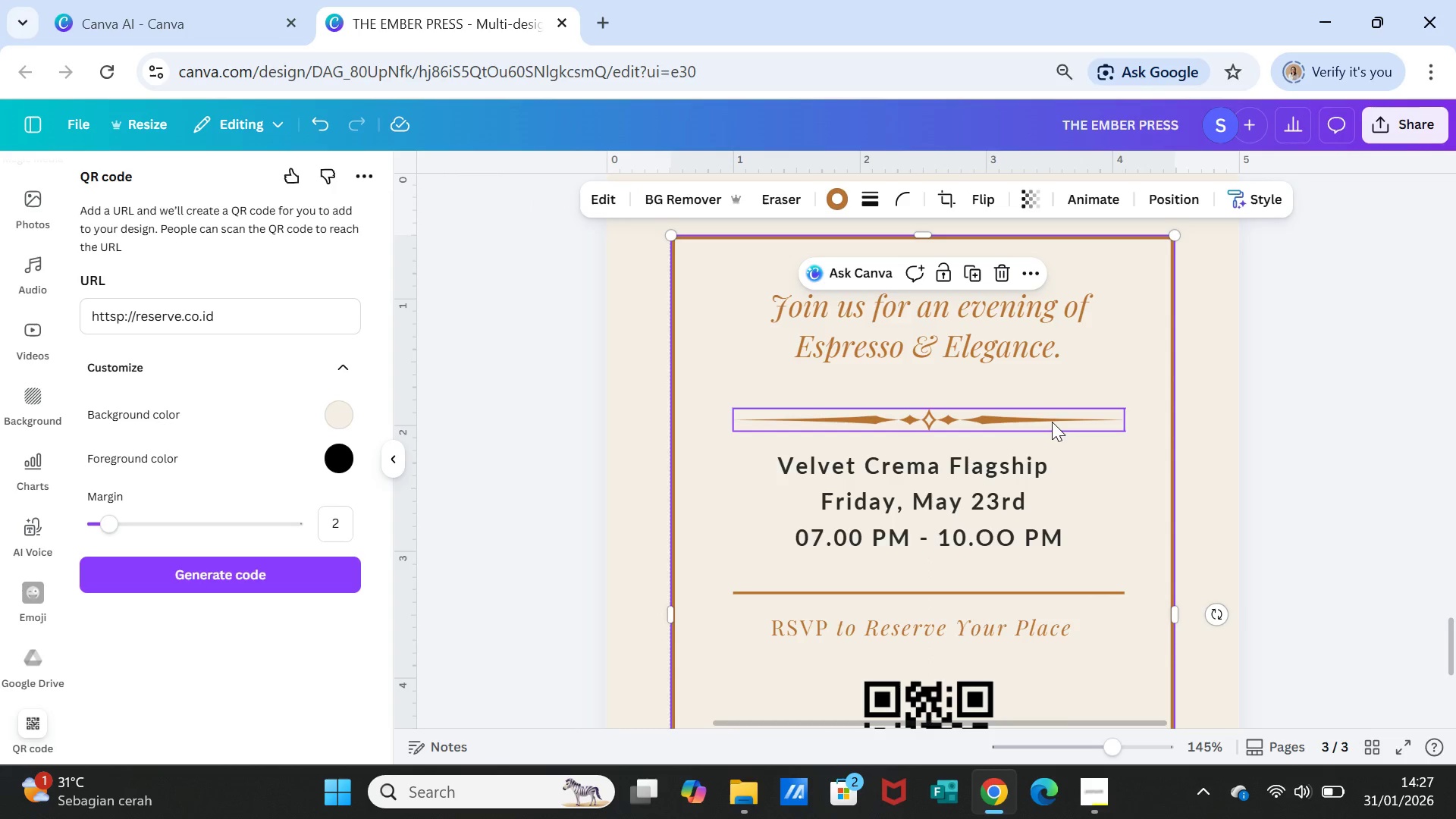 
left_click_drag(start_coordinate=[1052, 422], to_coordinate=[1051, 413])
 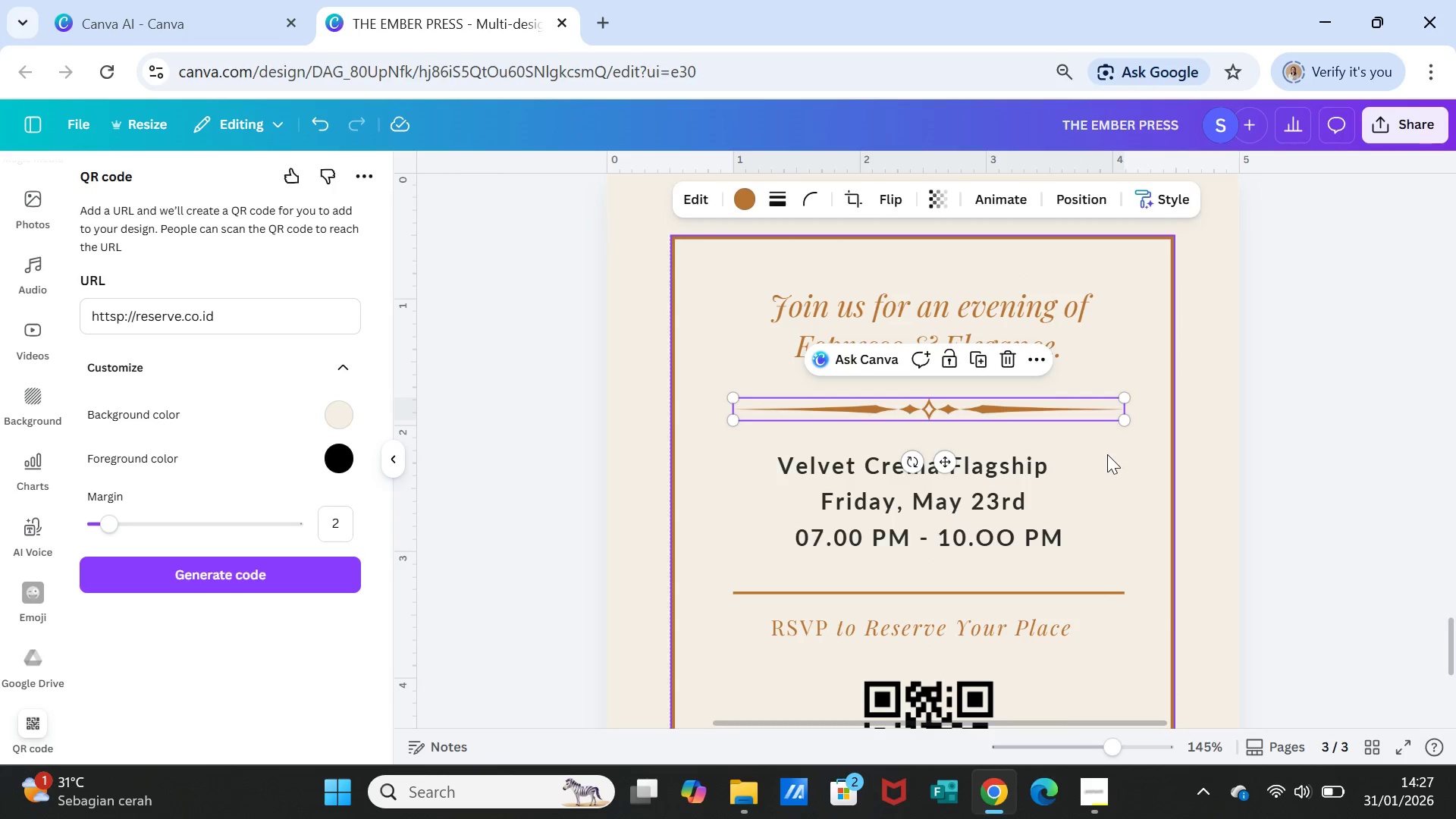 
left_click([1106, 453])
 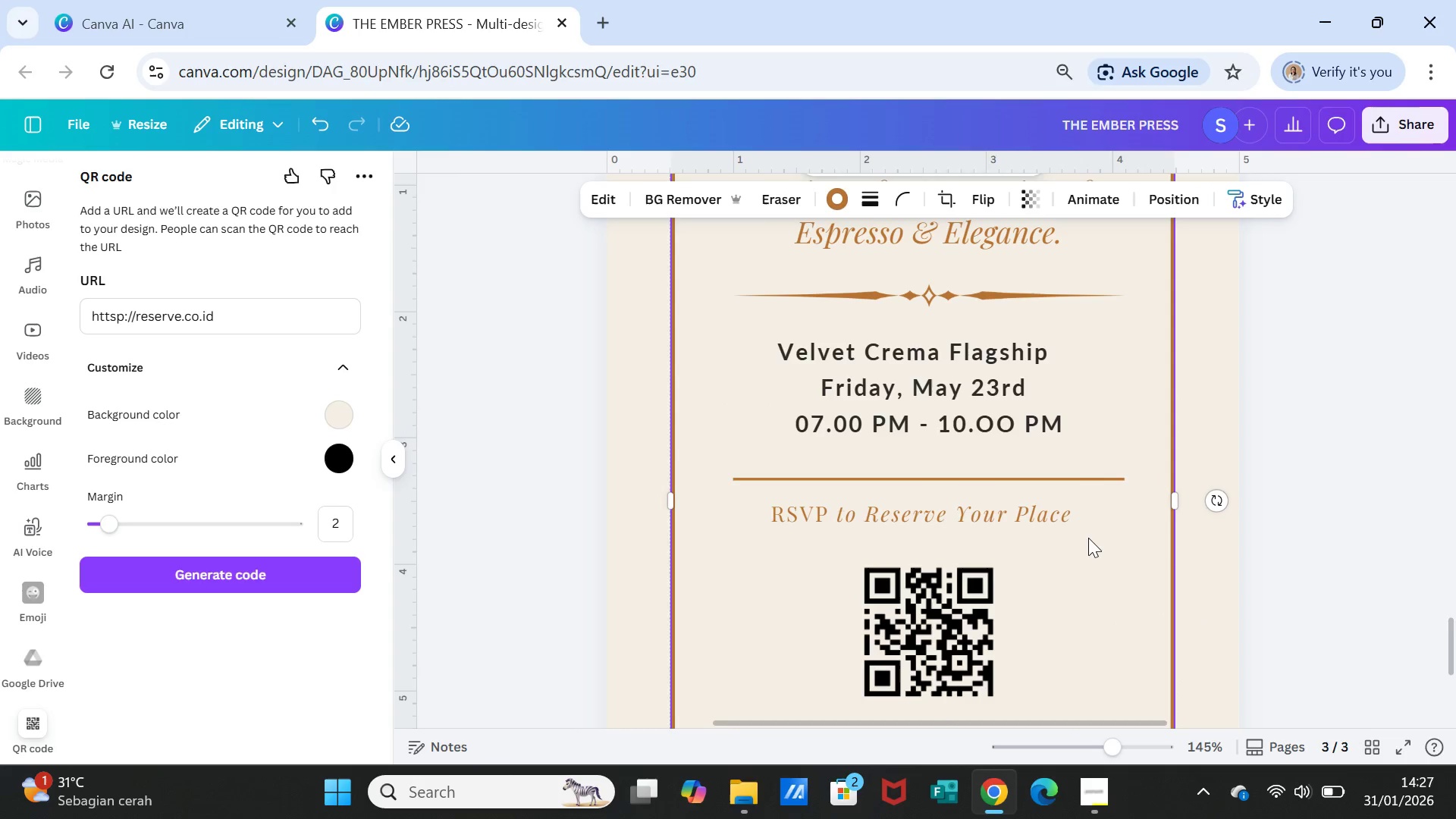 
scroll: coordinate [1088, 538], scroll_direction: down, amount: 1.0
 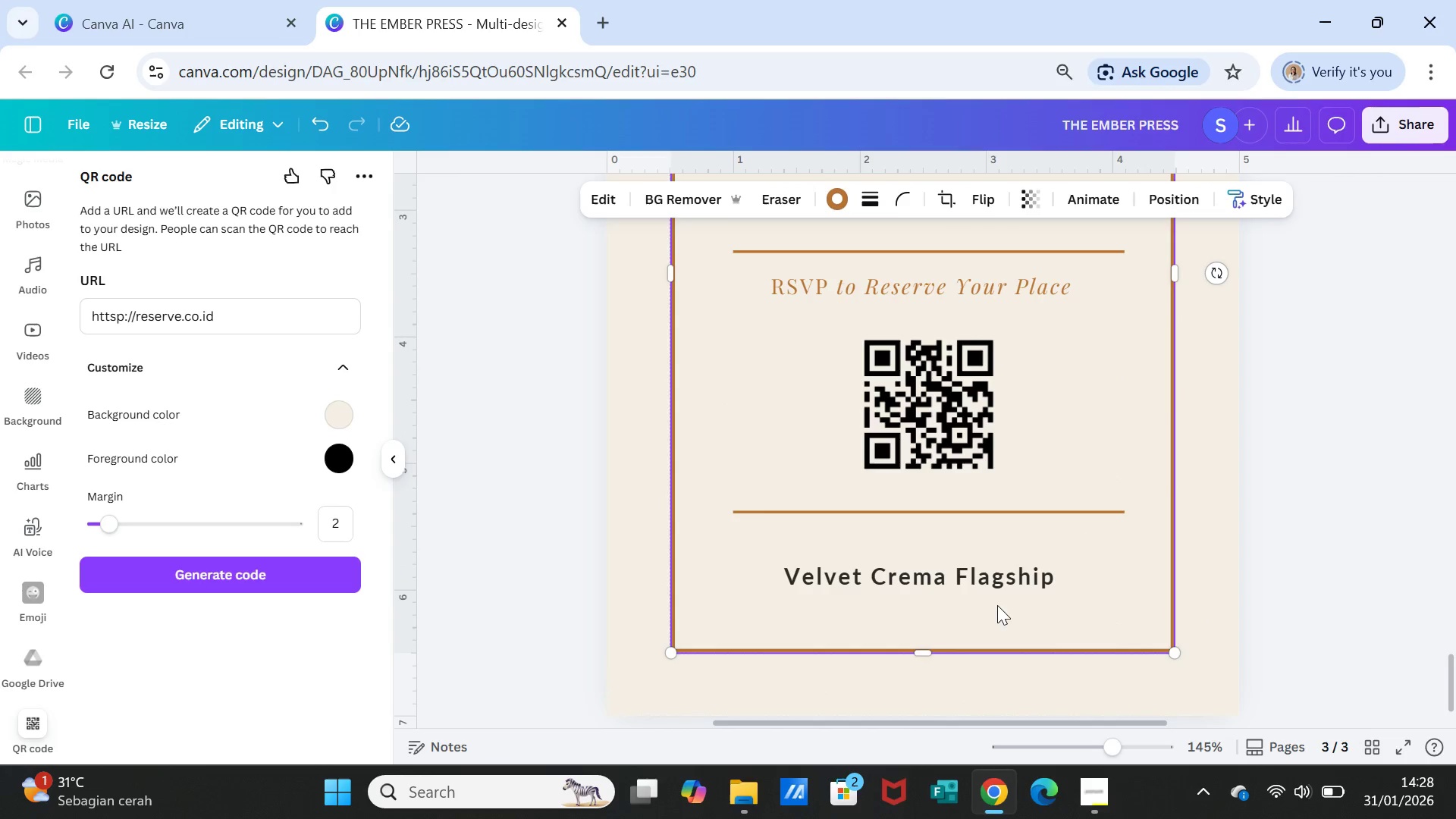 
double_click([987, 570])
 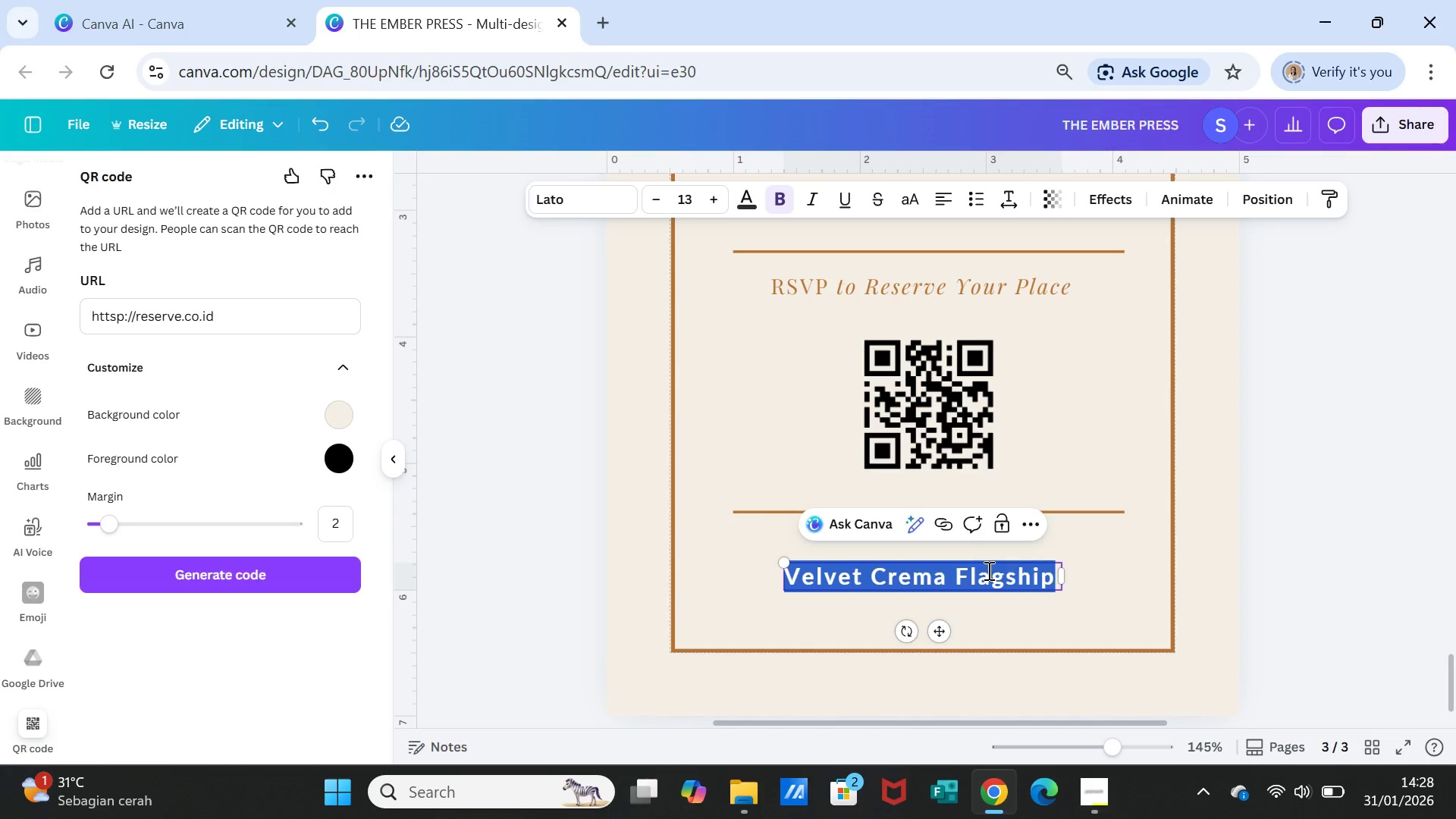 
triple_click([987, 570])
 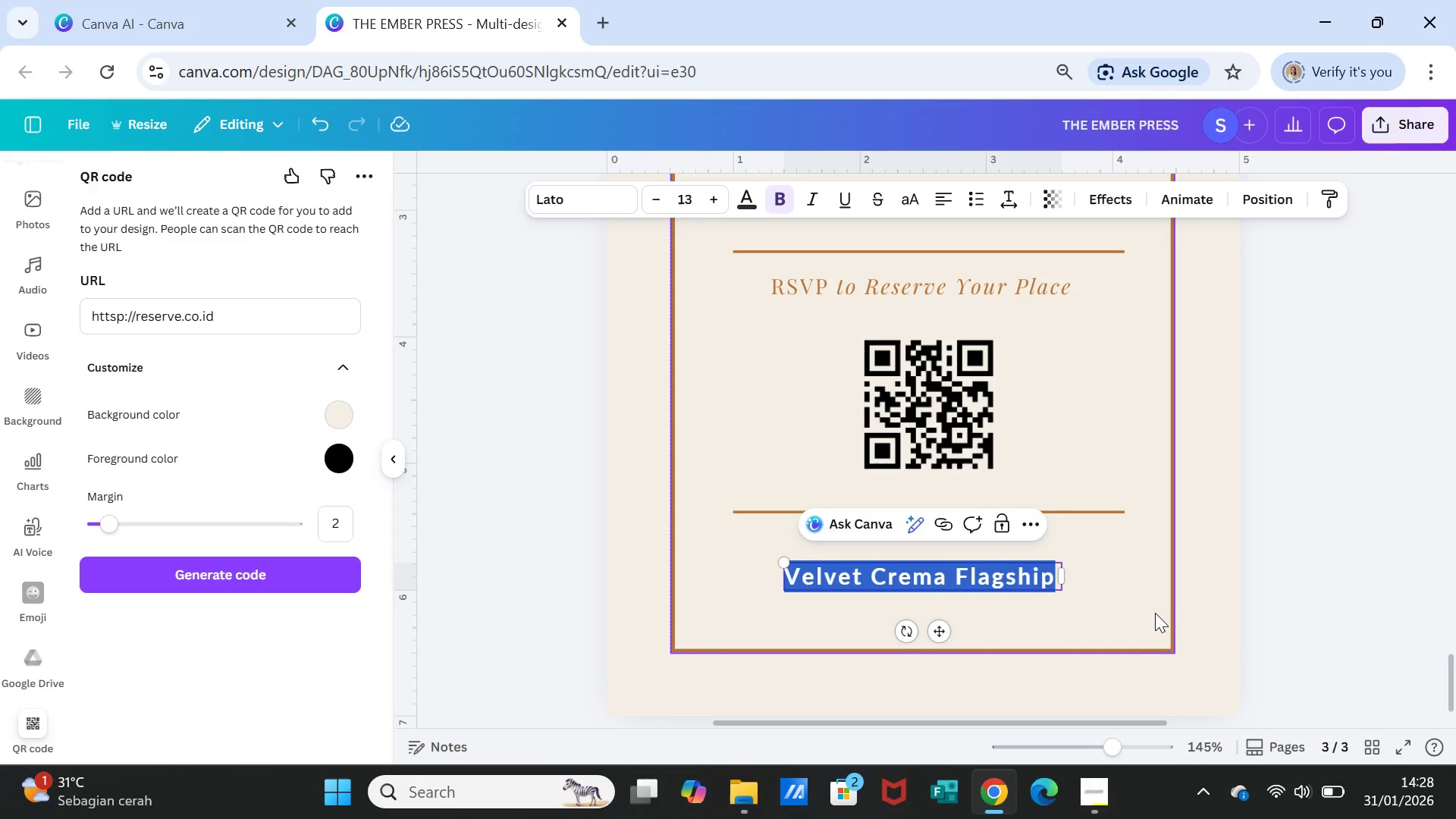 
type(SCAN TO RSVP)
 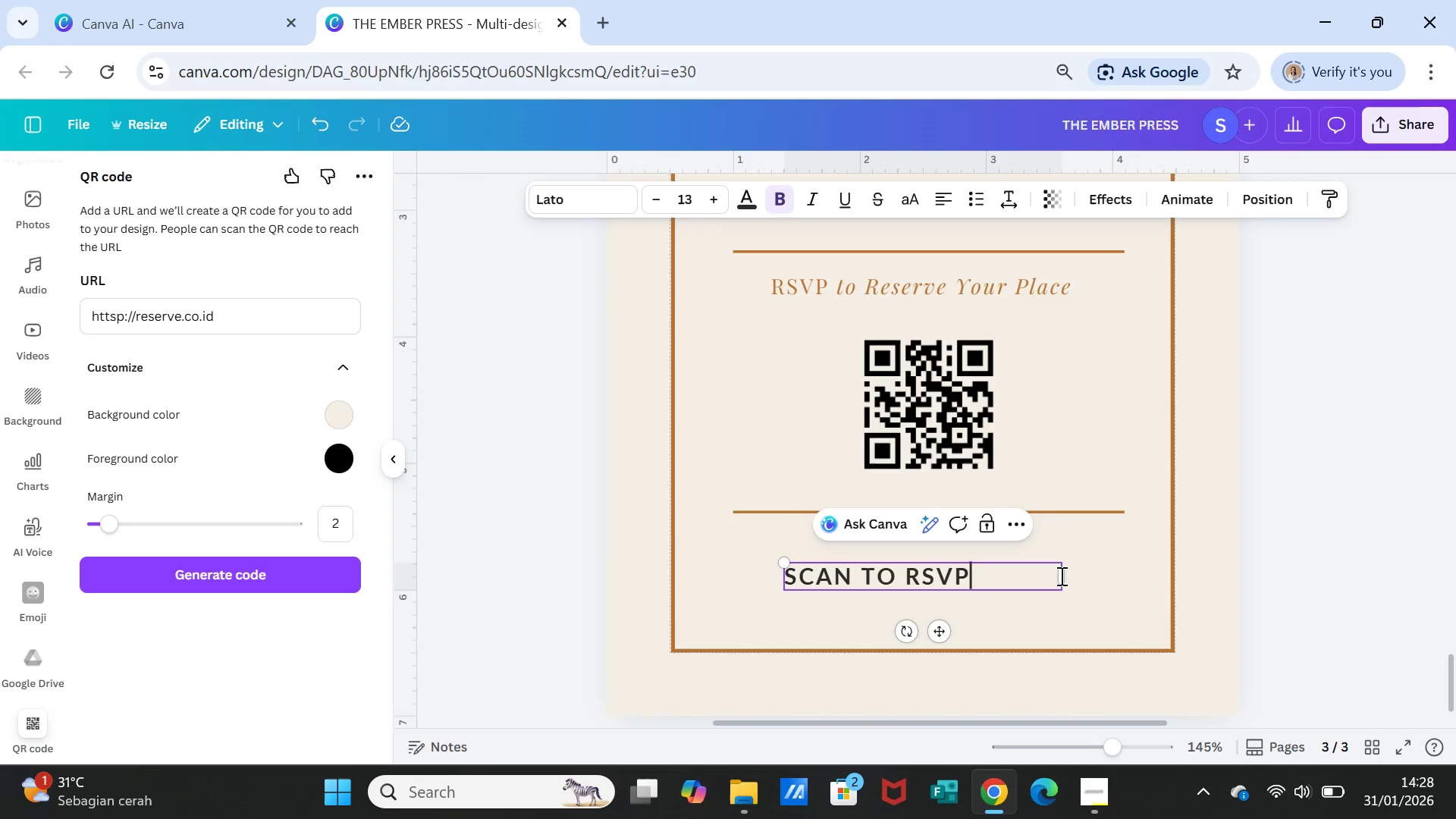 
left_click_drag(start_coordinate=[1061, 570], to_coordinate=[991, 570])
 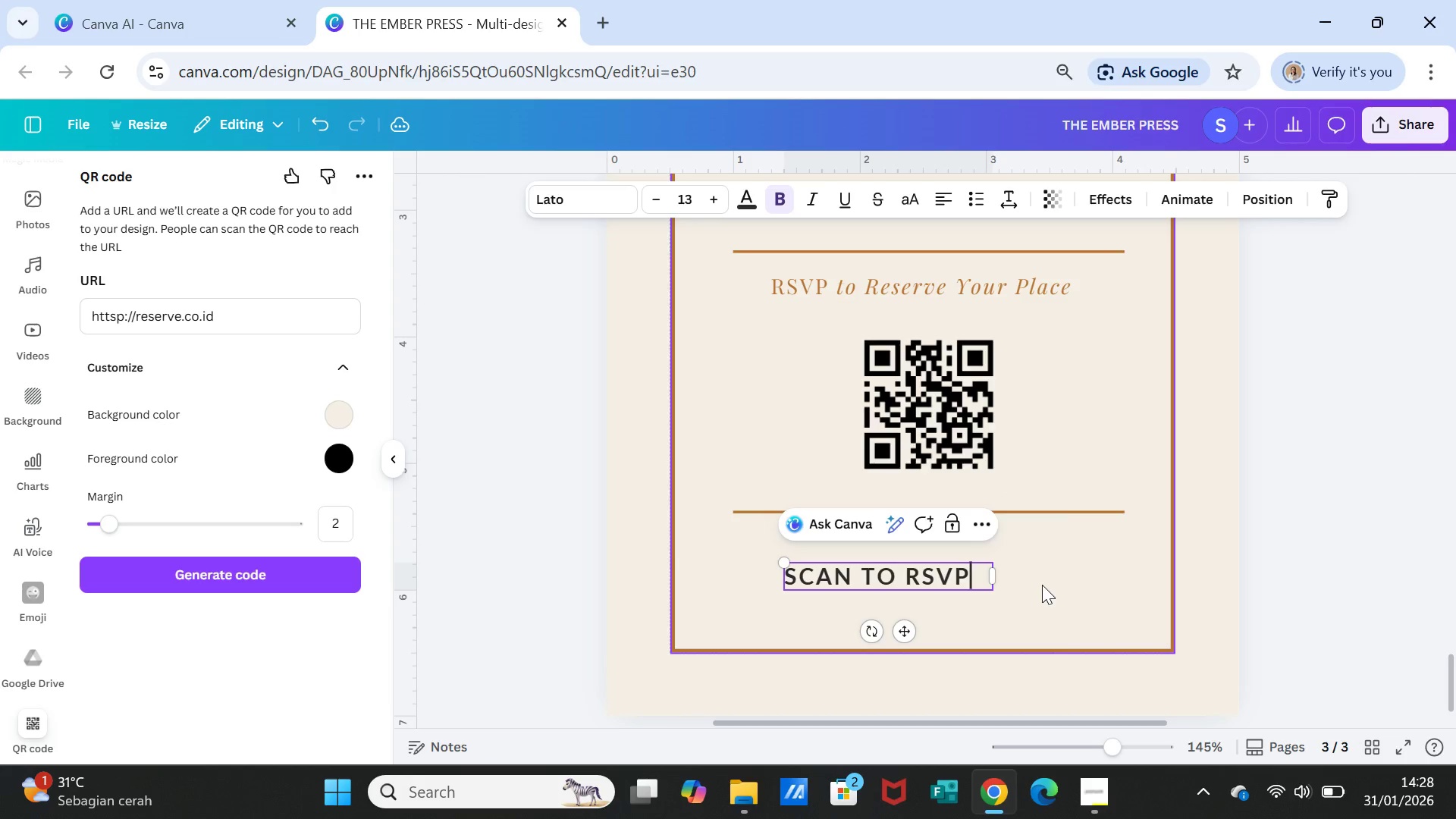 
left_click([1042, 585])
 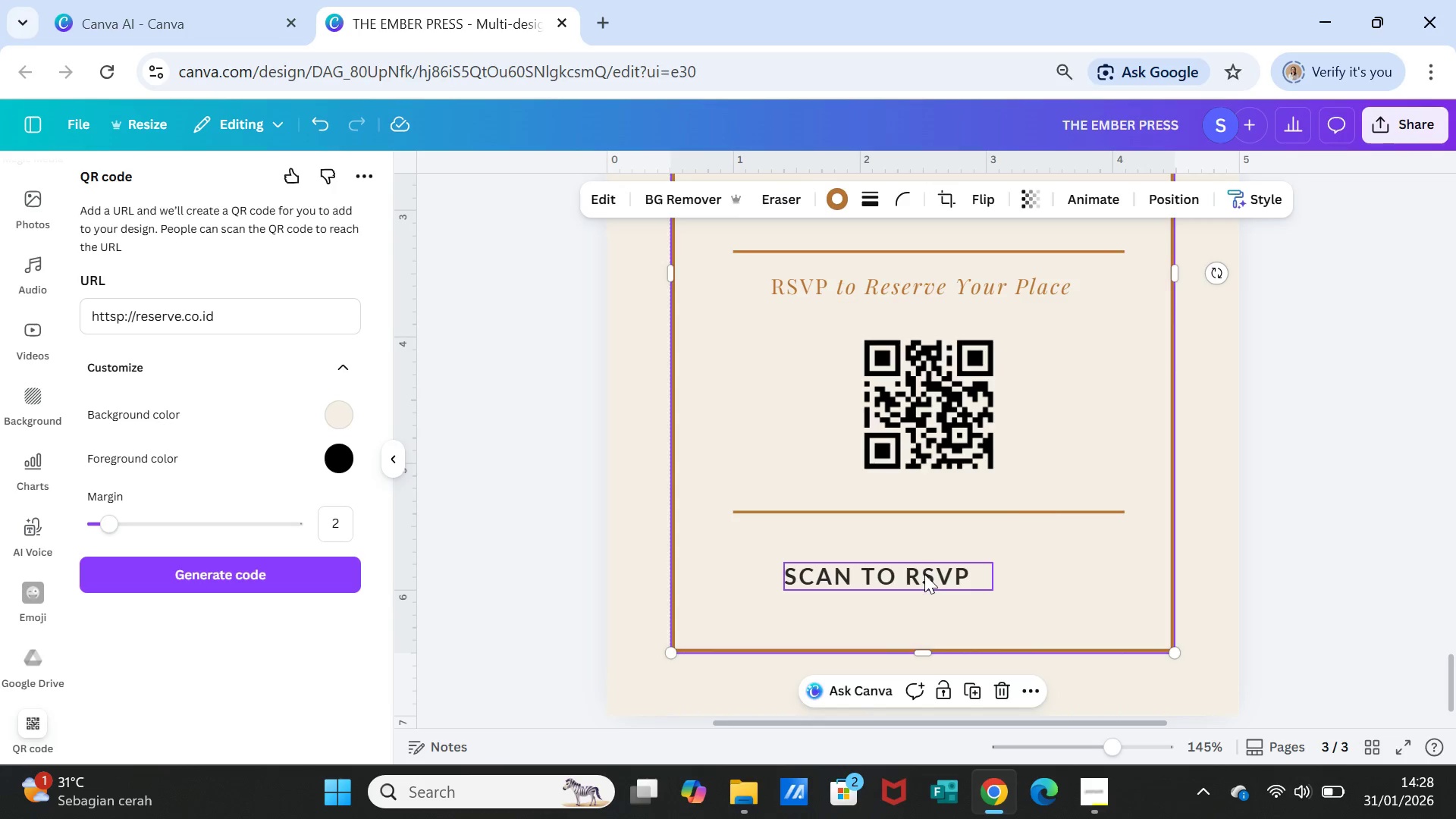 
left_click_drag(start_coordinate=[924, 574], to_coordinate=[968, 575])
 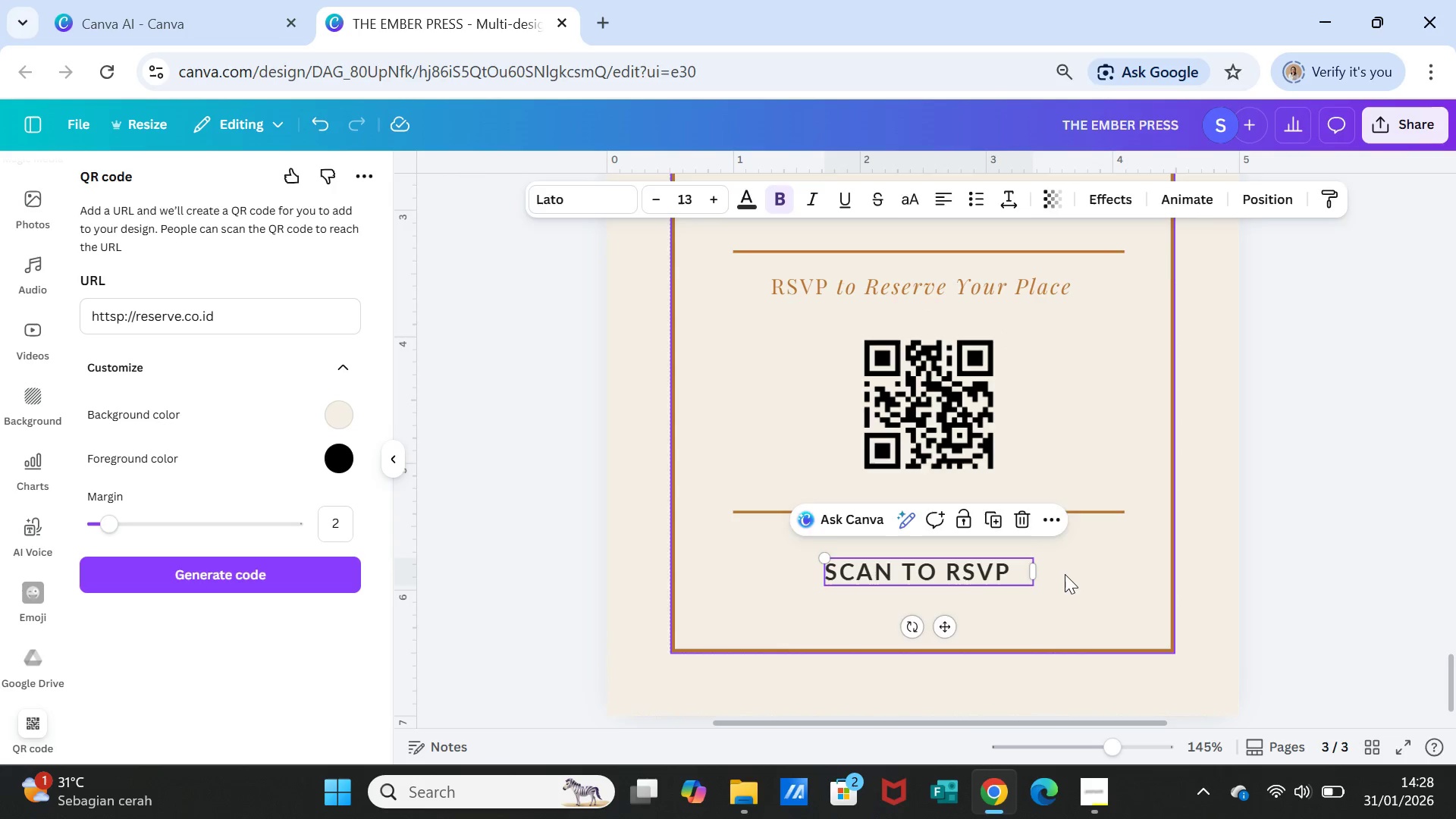 
left_click([1065, 574])
 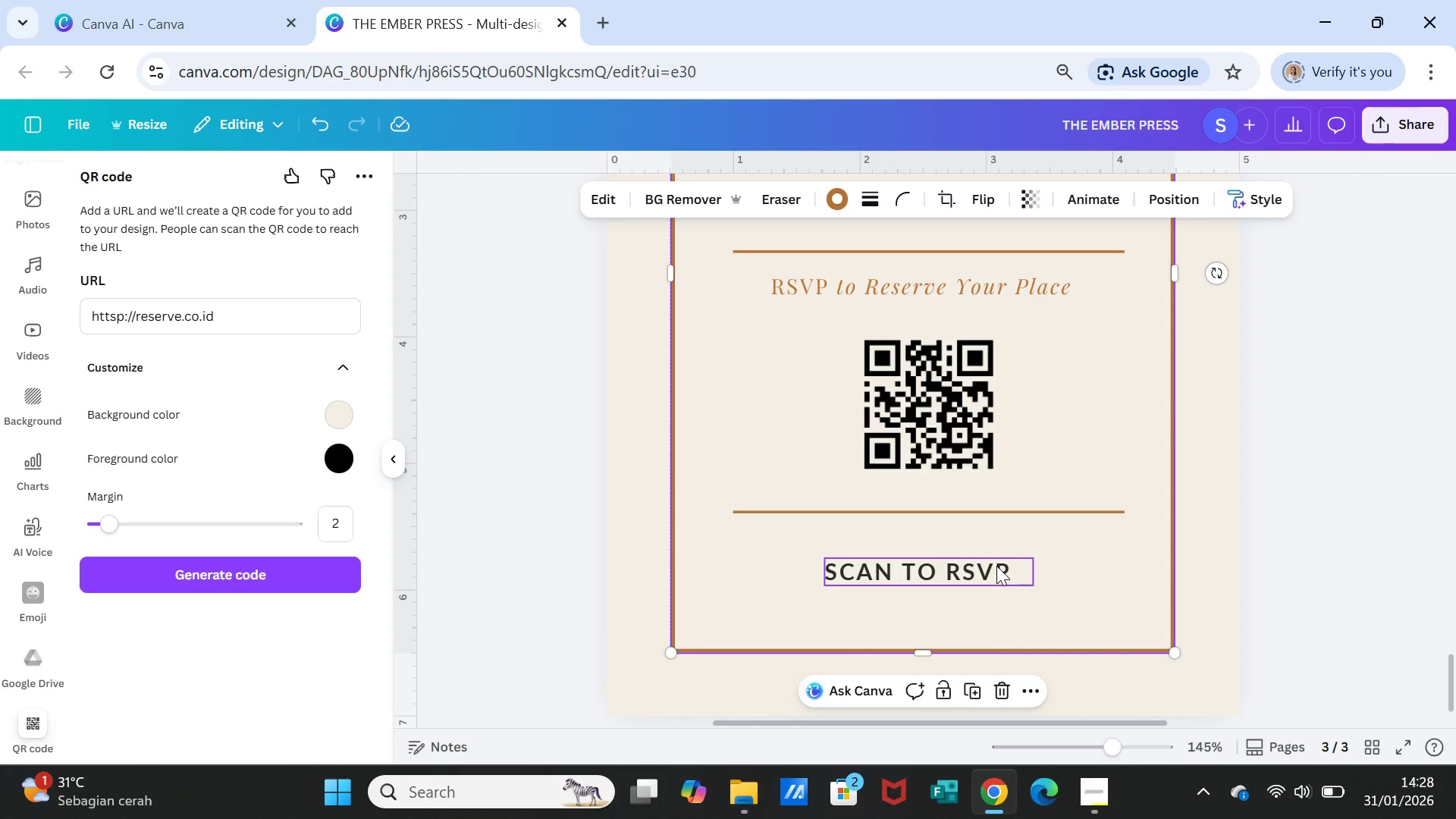 
left_click([996, 566])
 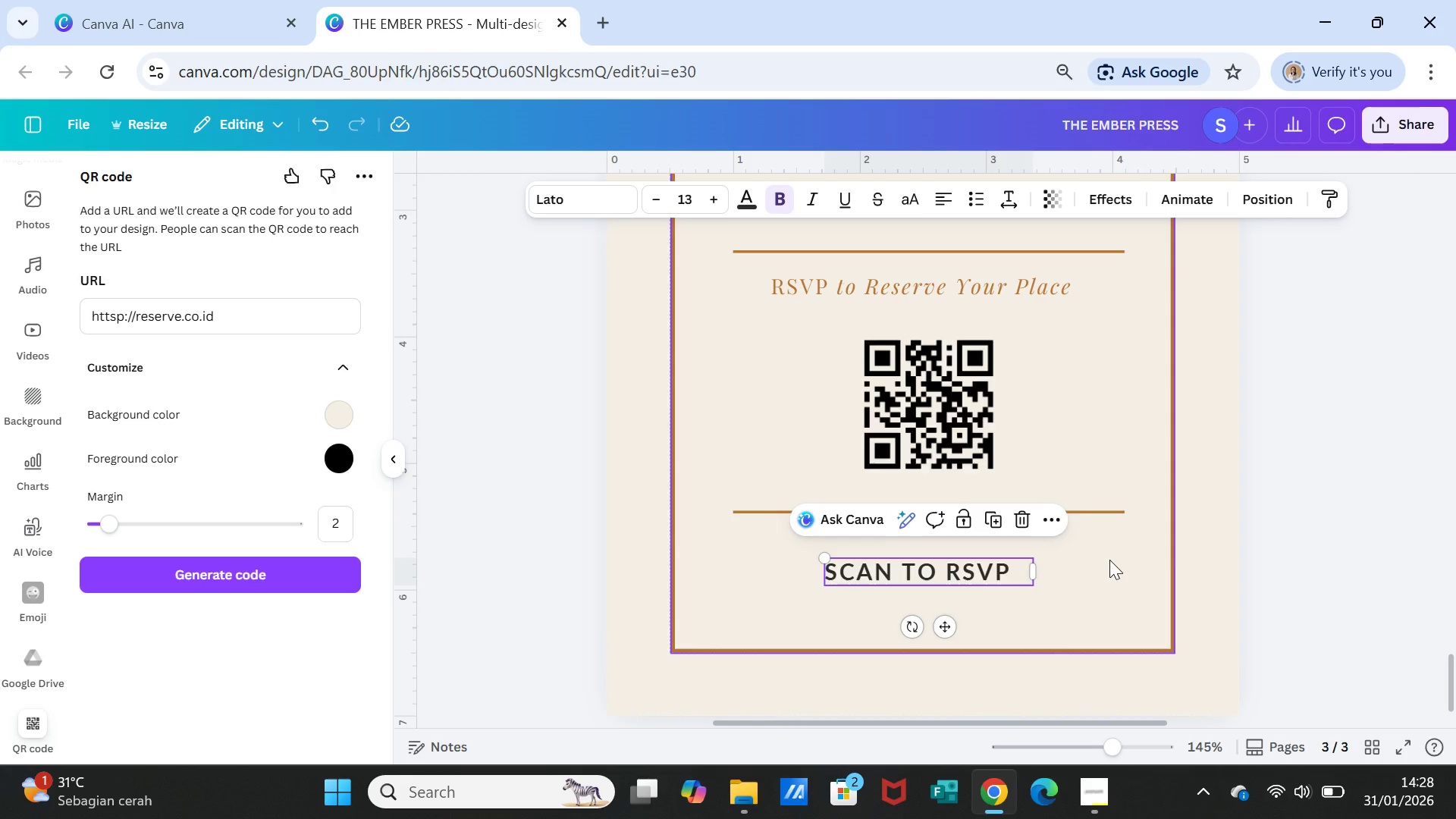 
left_click([1109, 560])
 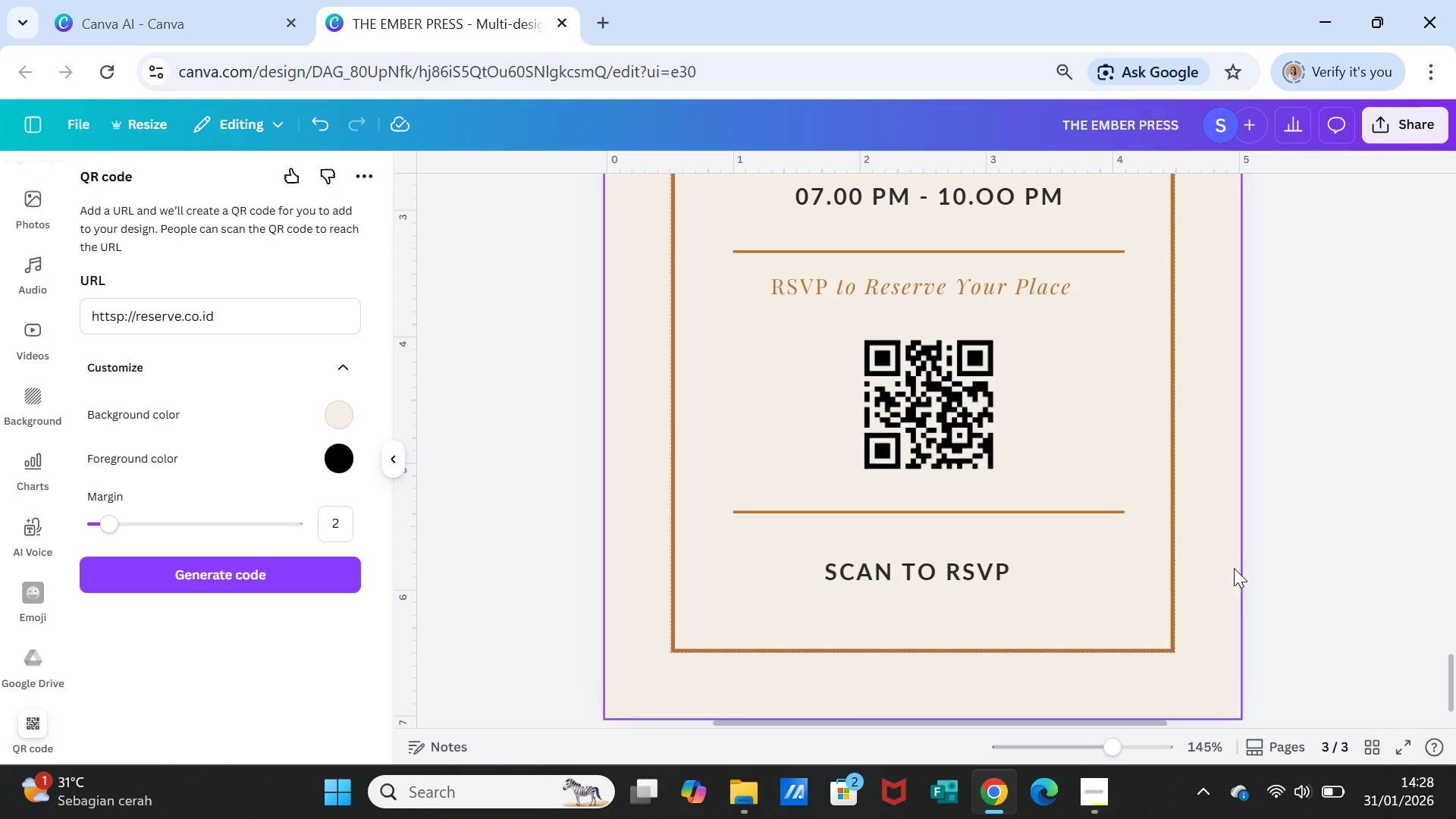 
scroll: coordinate [1360, 574], scroll_direction: up, amount: 4.0
 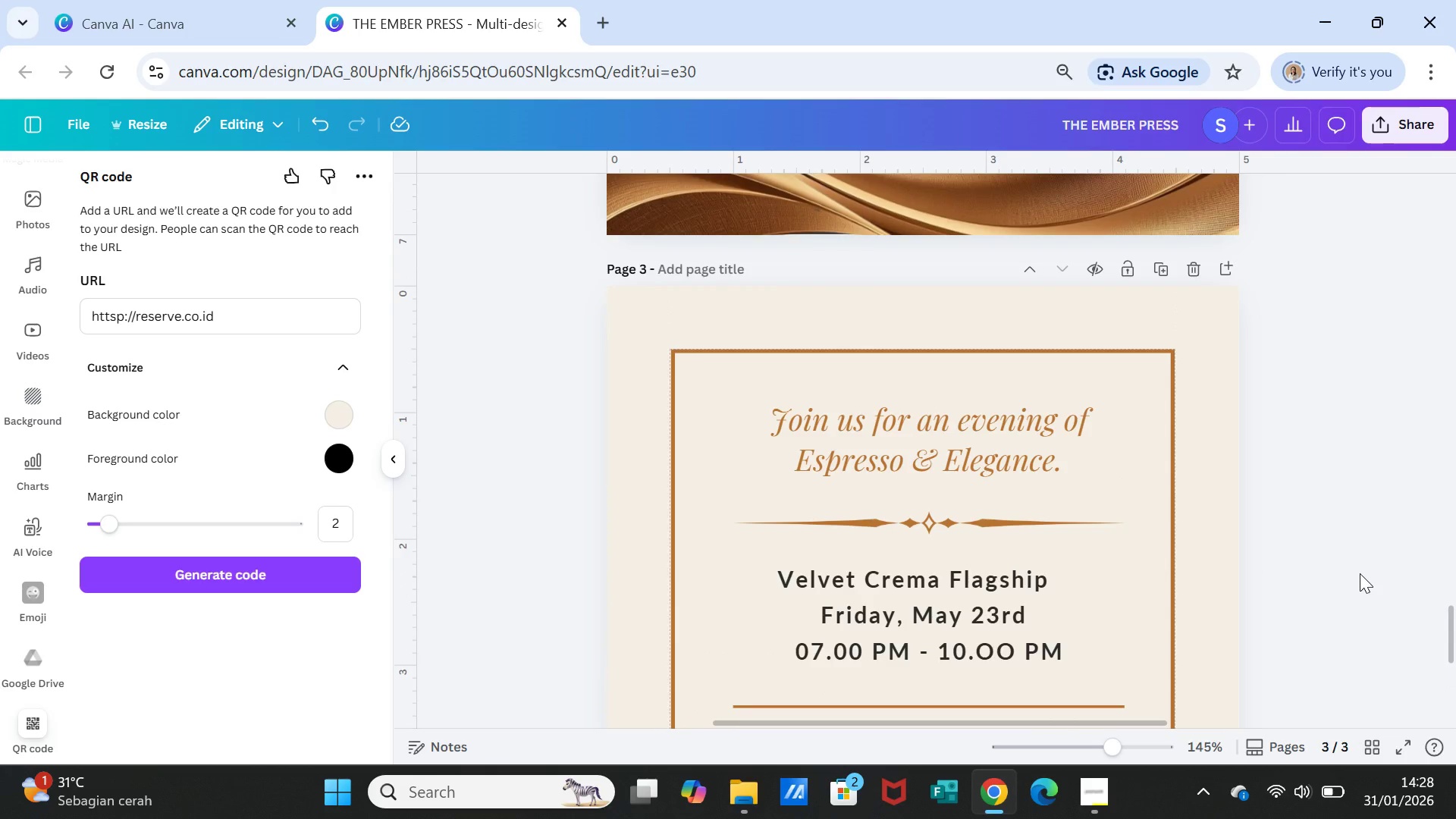 
scroll: coordinate [1360, 573], scroll_direction: down, amount: 3.0
 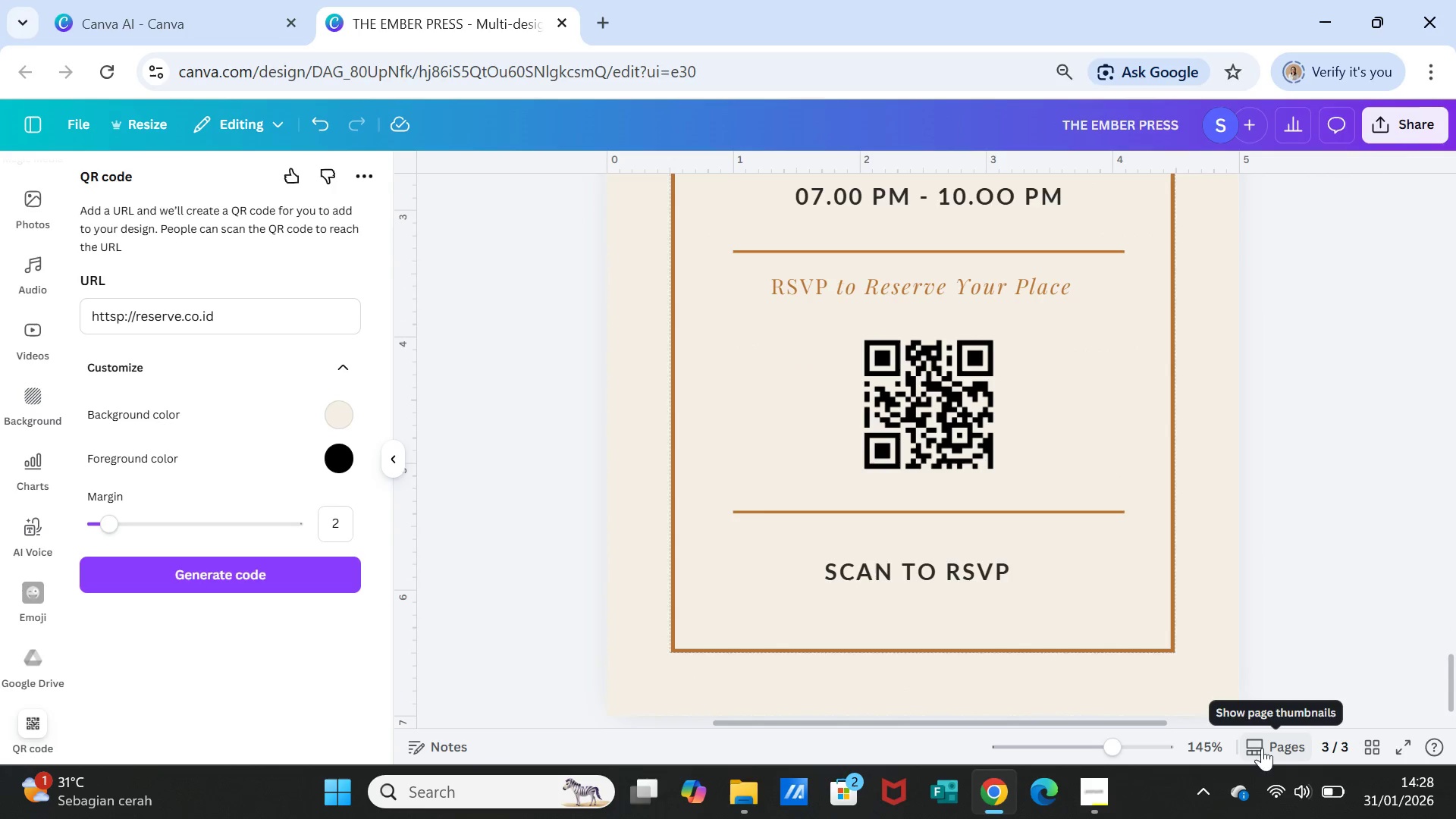 
scroll: coordinate [1276, 483], scroll_direction: up, amount: 31.0
 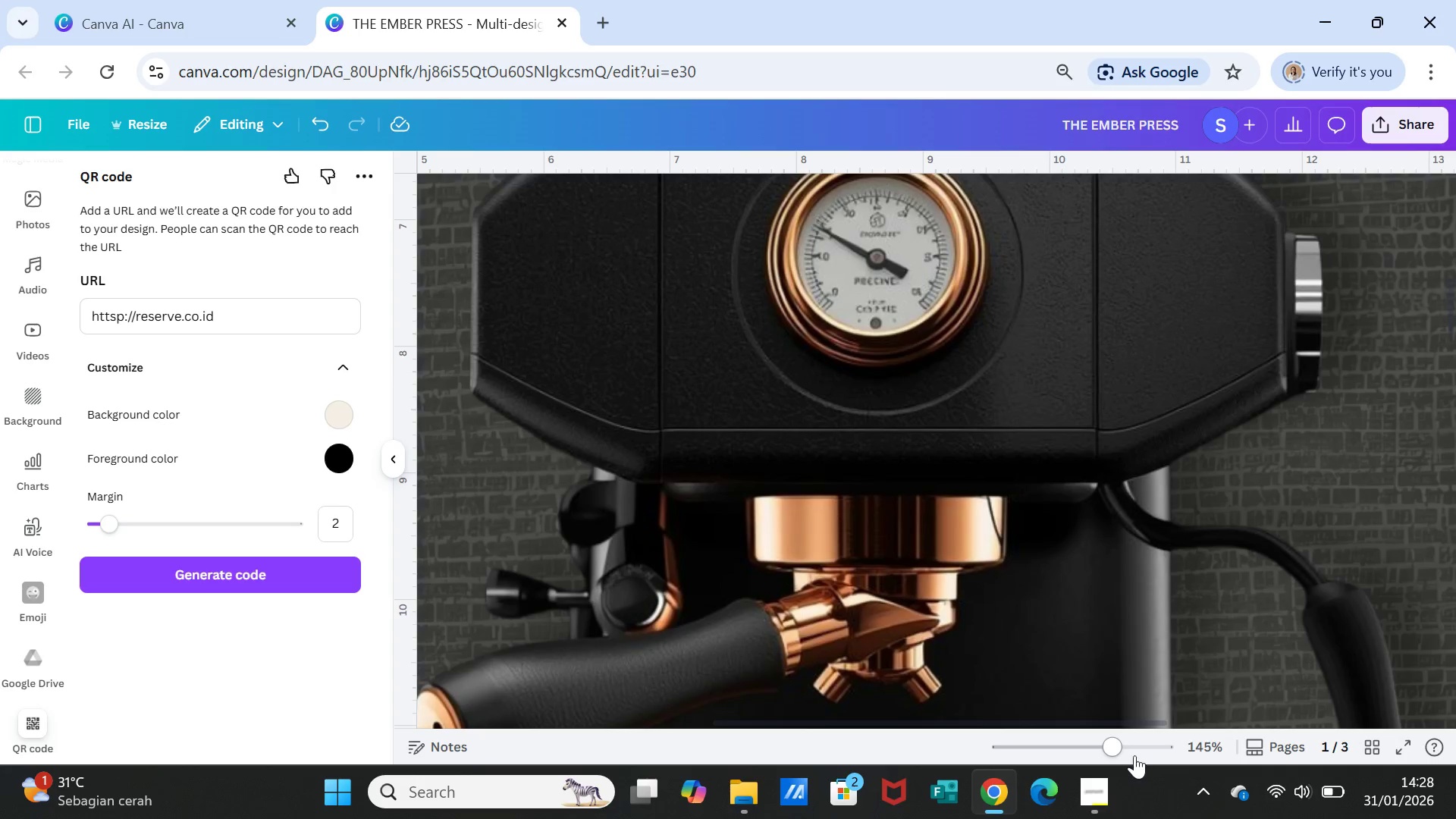 
left_click_drag(start_coordinate=[1114, 744], to_coordinate=[1053, 737])
 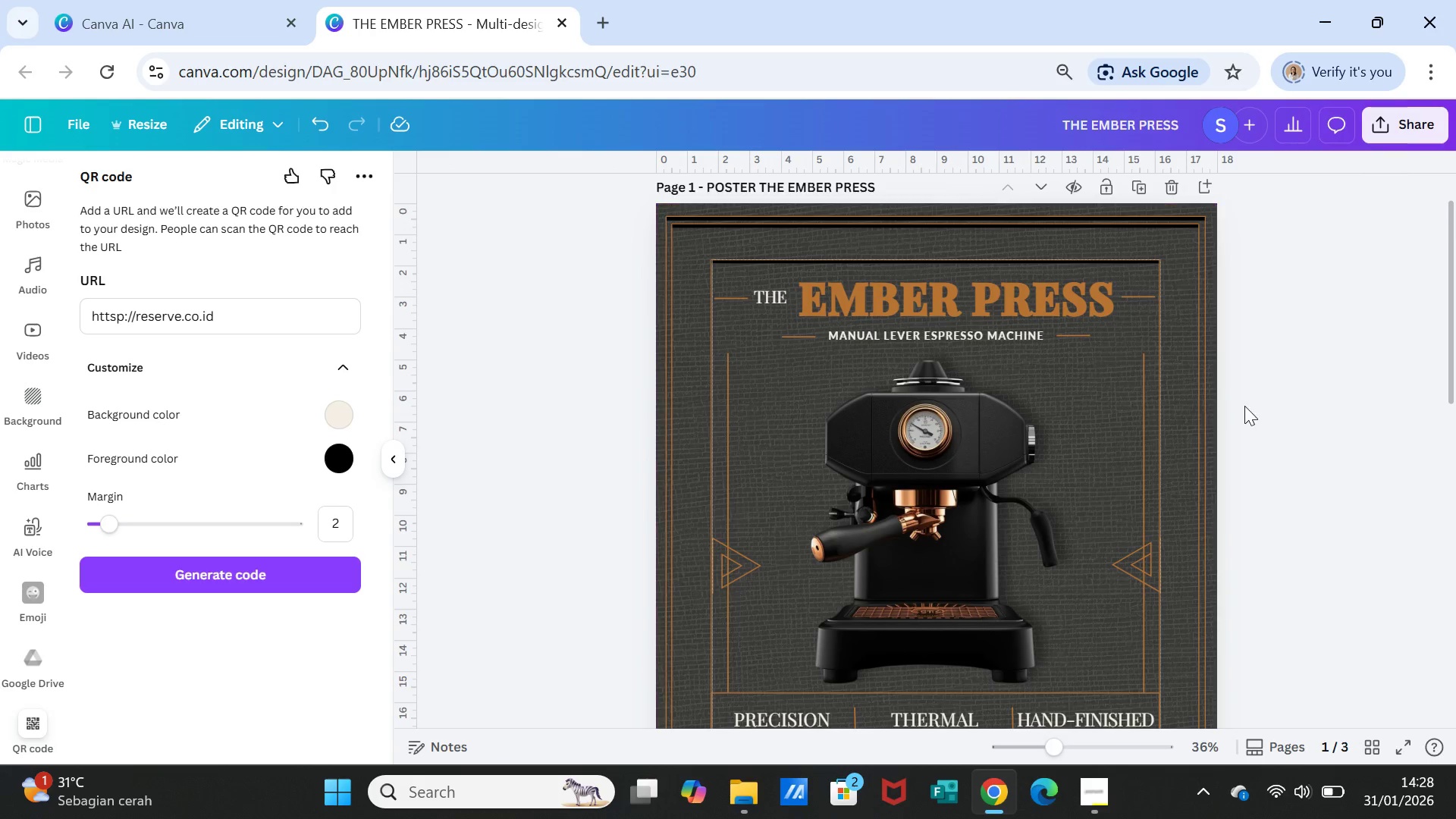 
scroll: coordinate [1313, 469], scroll_direction: down, amount: 10.0
 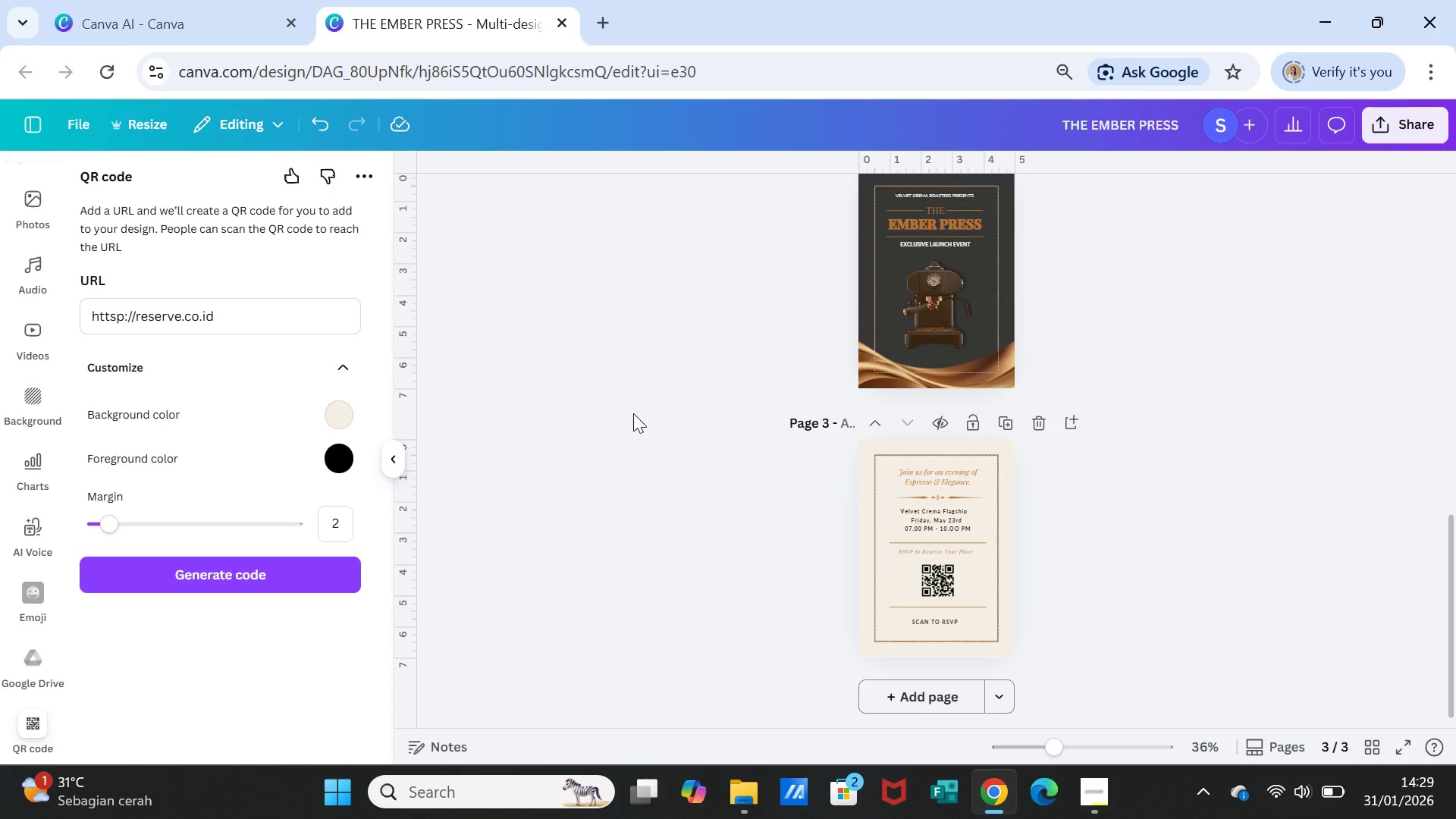 
wait(42.47)
 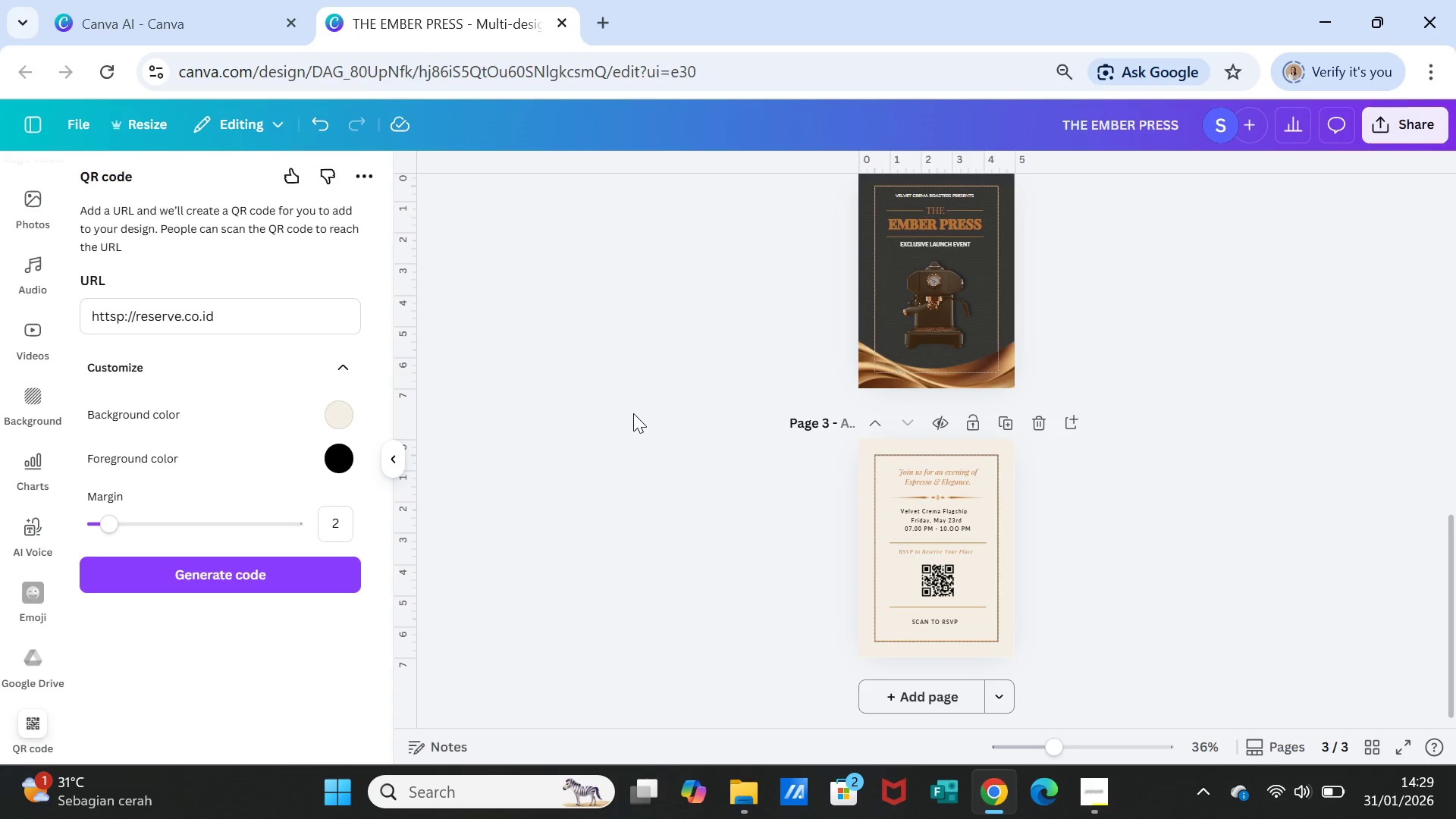 
left_click([731, 609])
 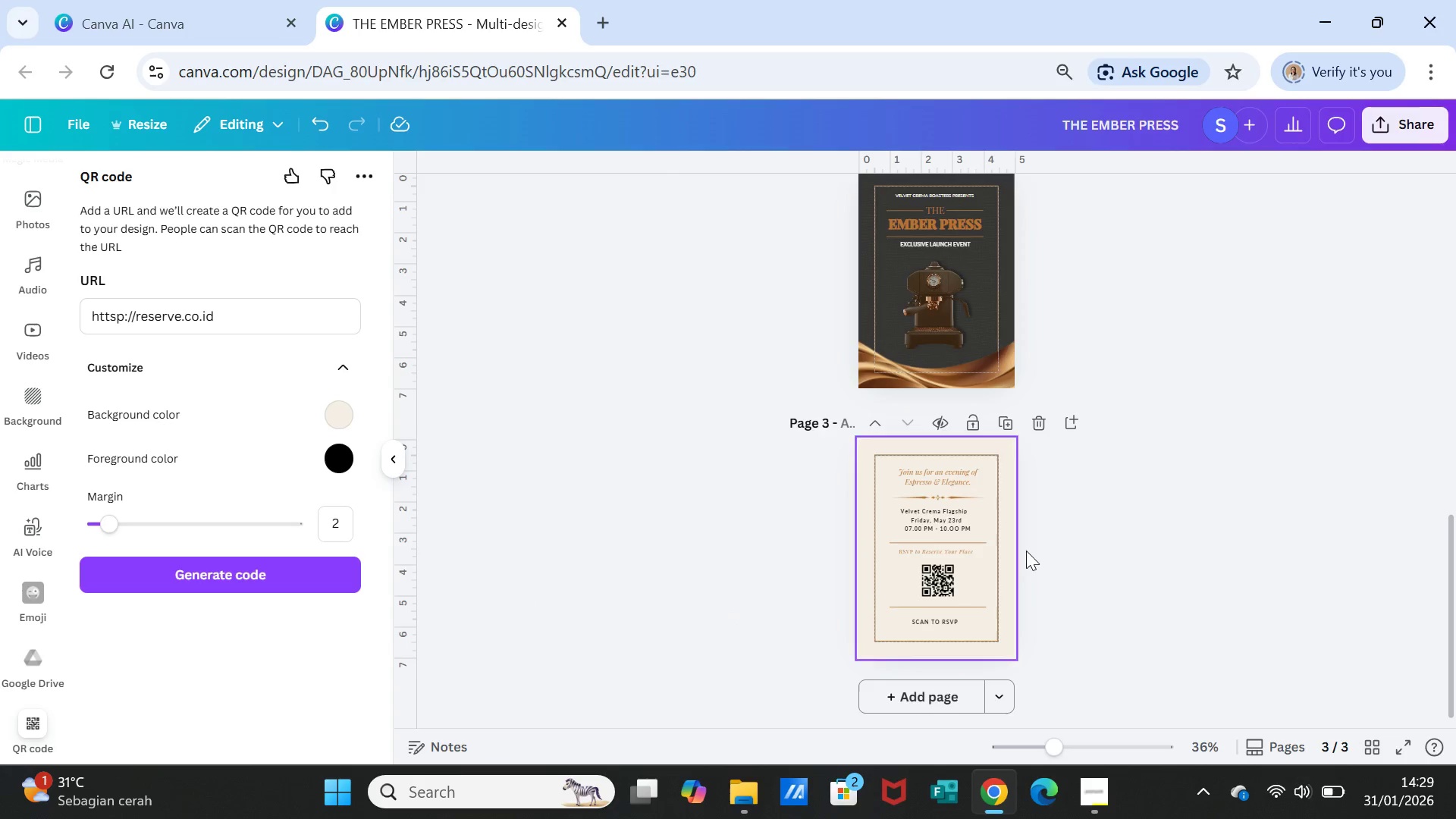 
scroll: coordinate [1038, 551], scroll_direction: up, amount: 2.0
 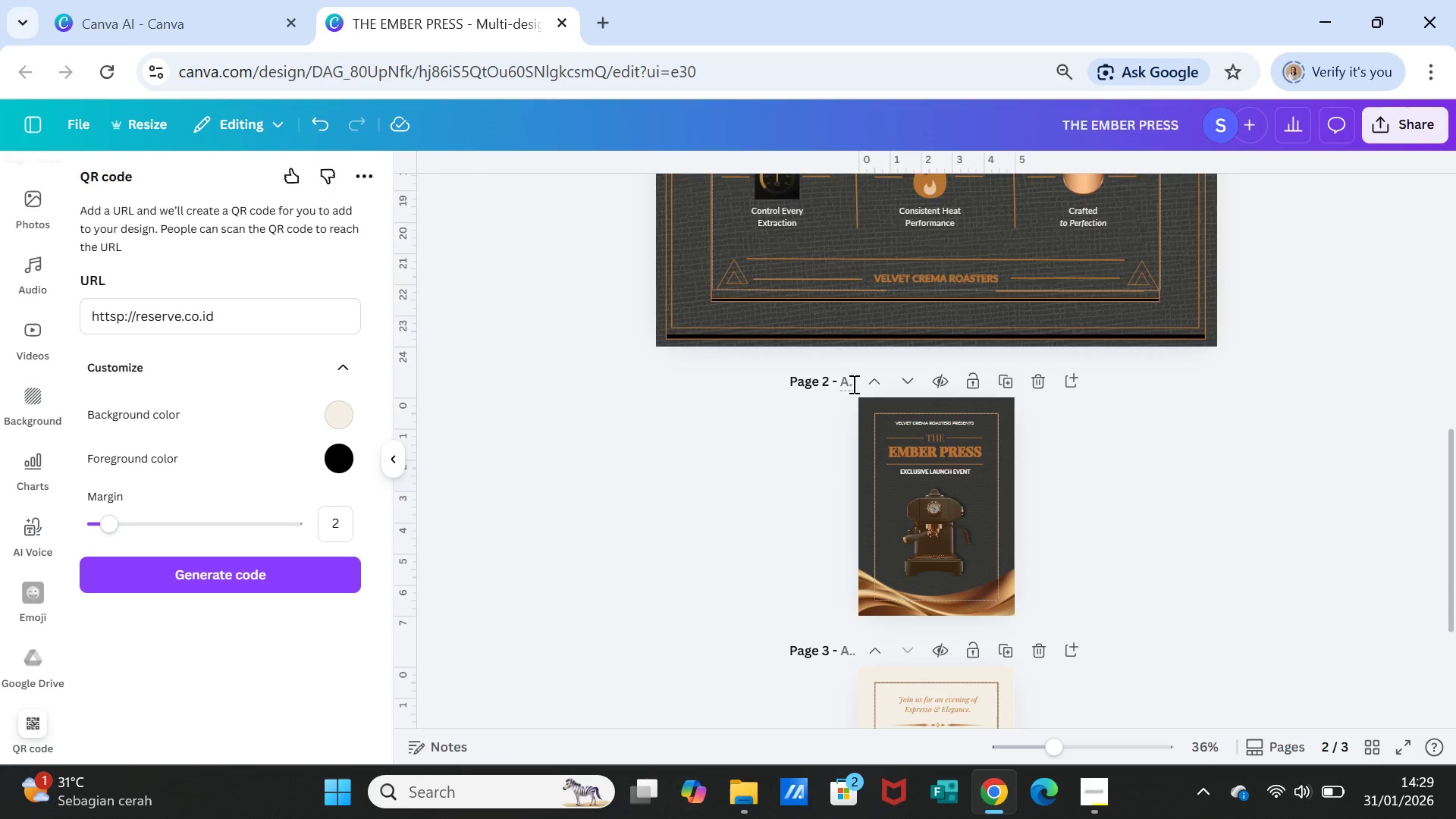 
left_click([1202, 566])
 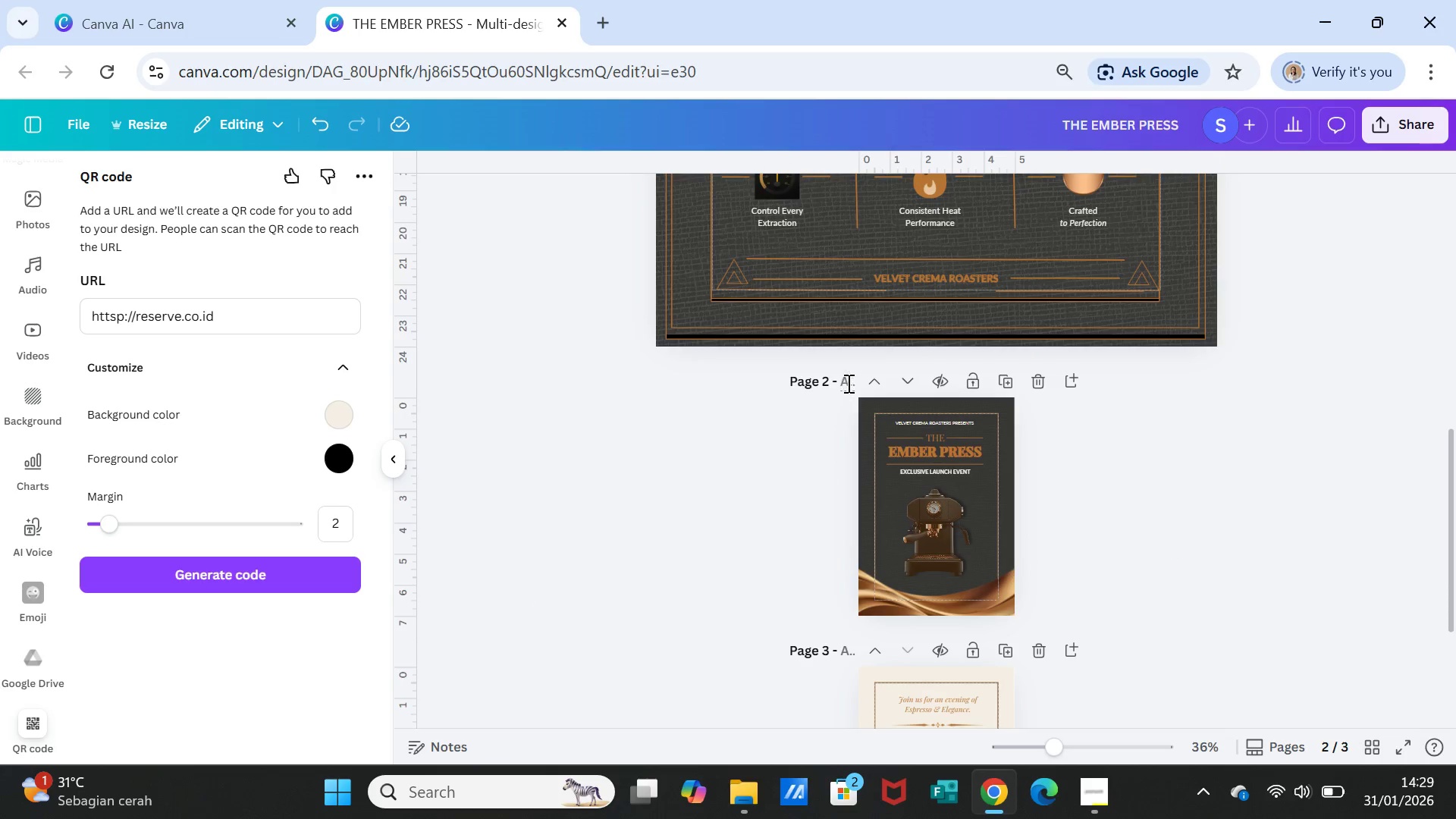 
left_click([847, 383])
 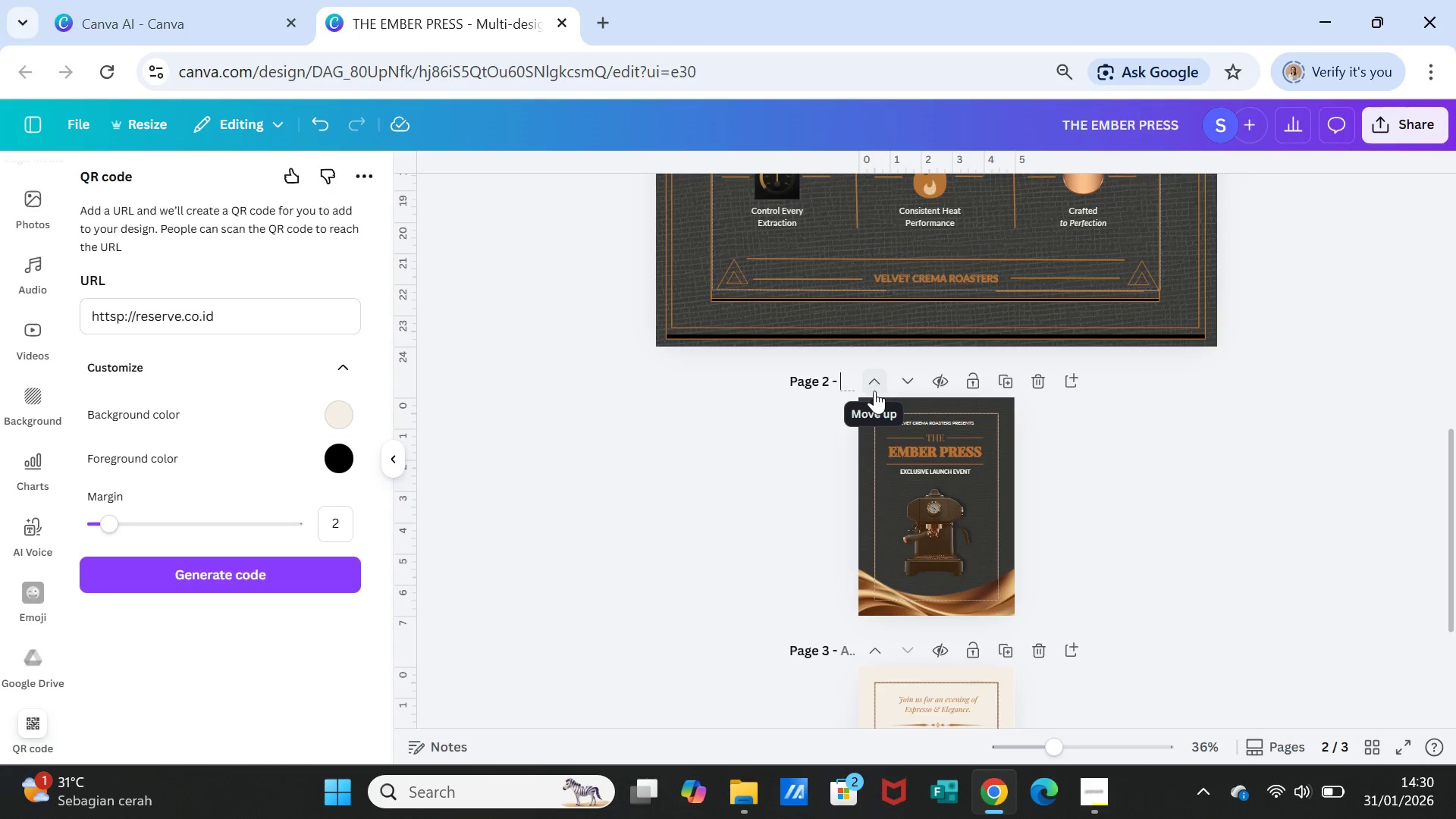 
wait(31.41)
 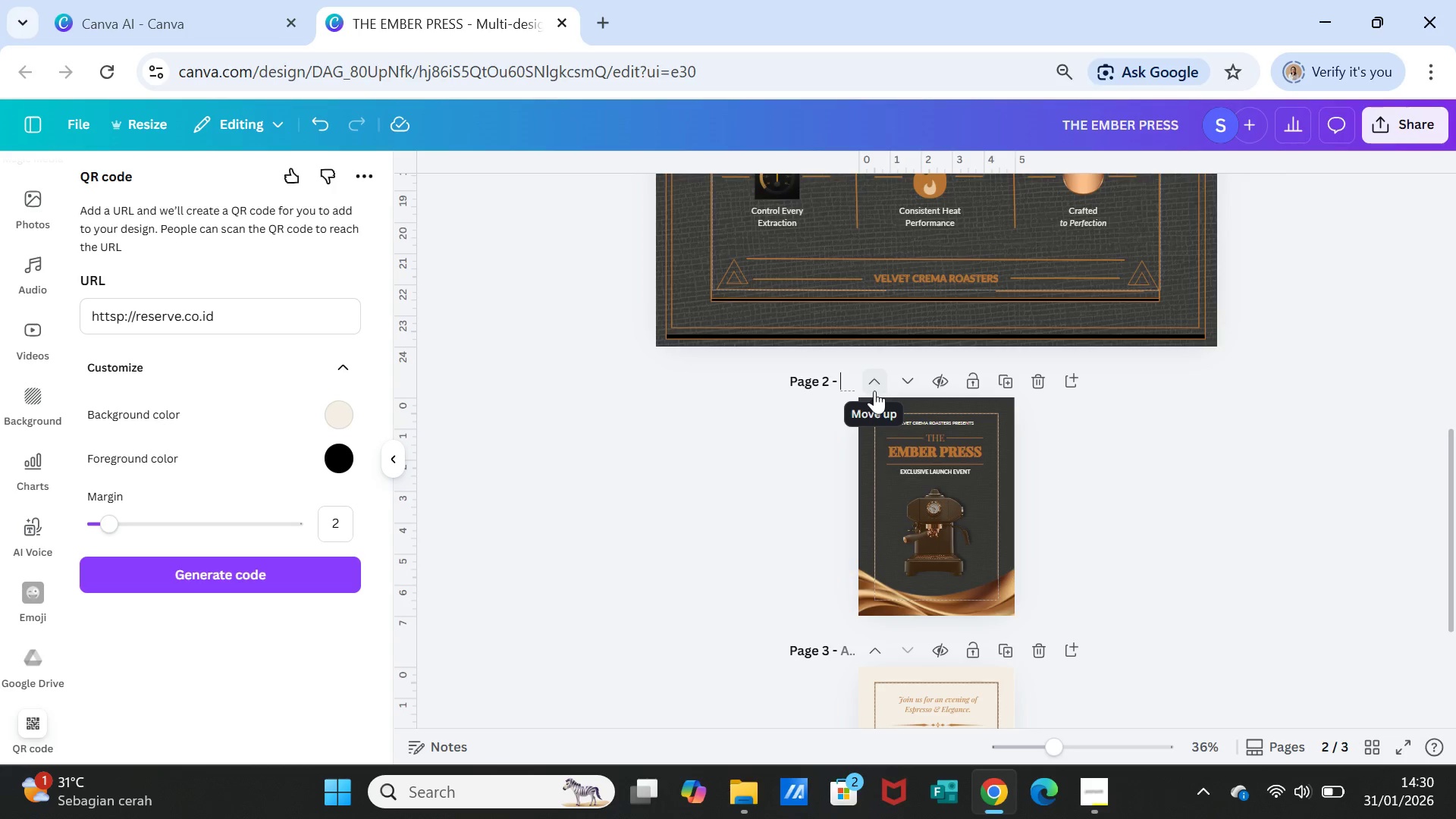 
type(VIP Invitation)
 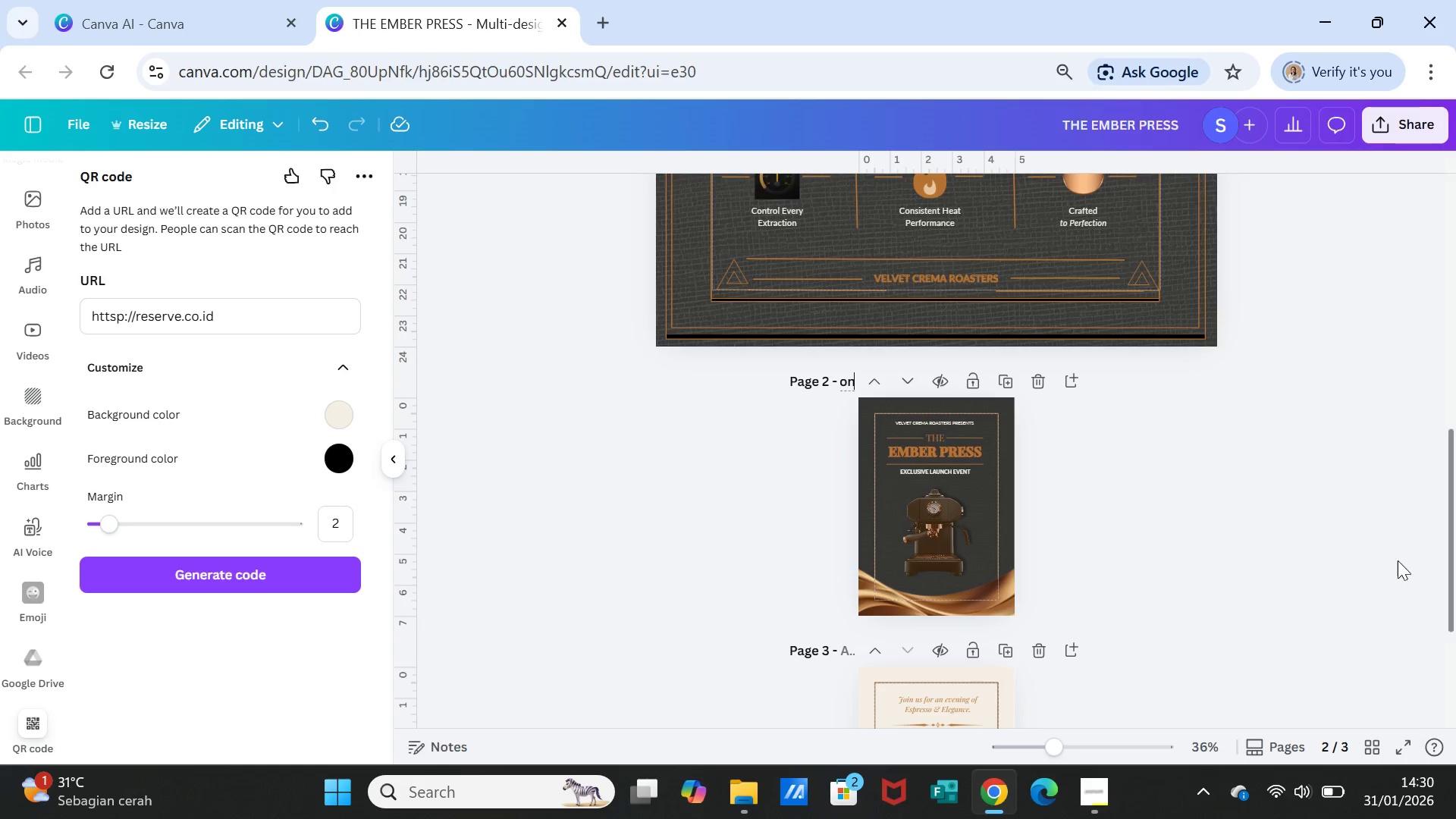 
left_click([1276, 552])
 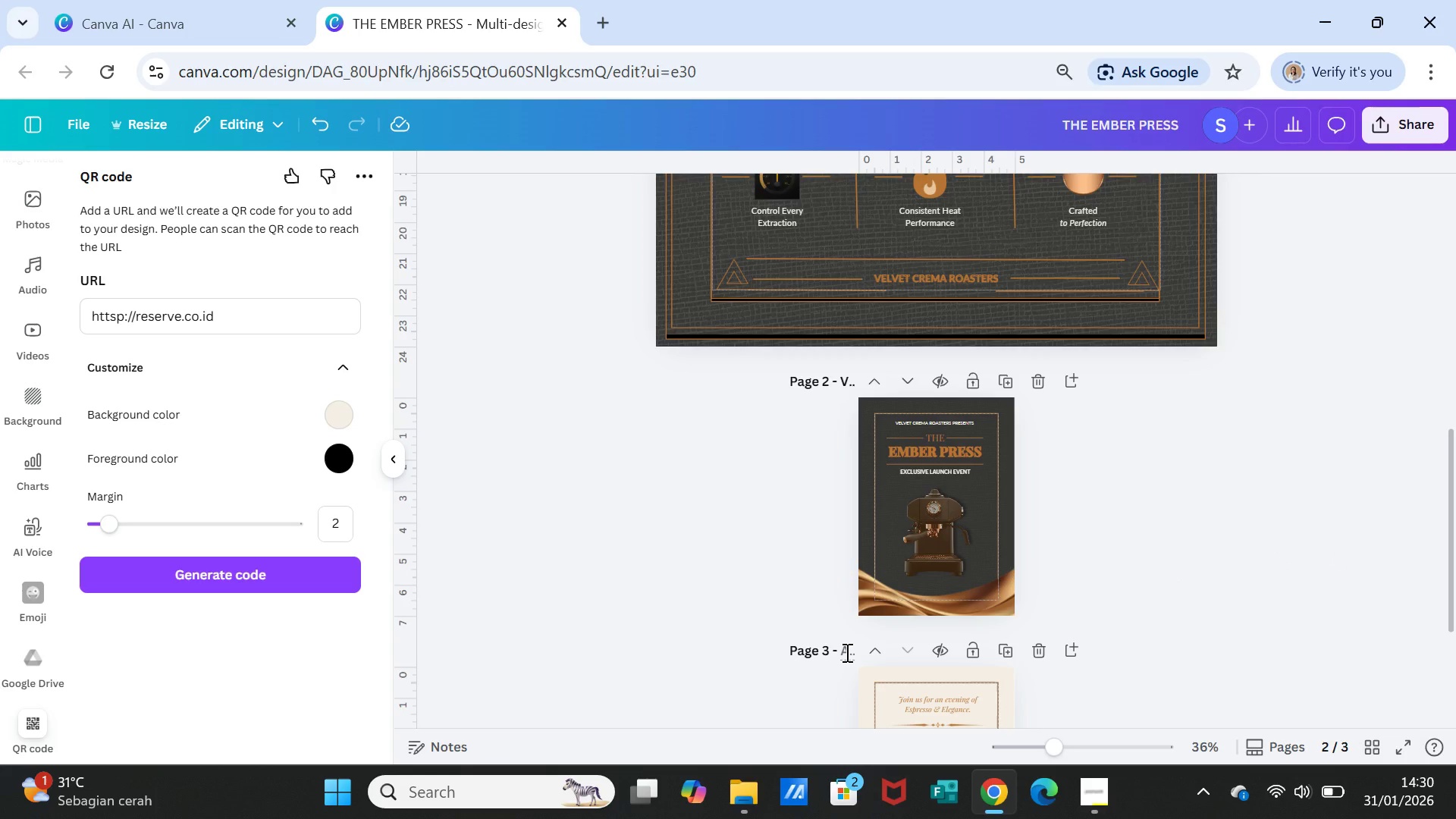 
left_click([846, 652])
 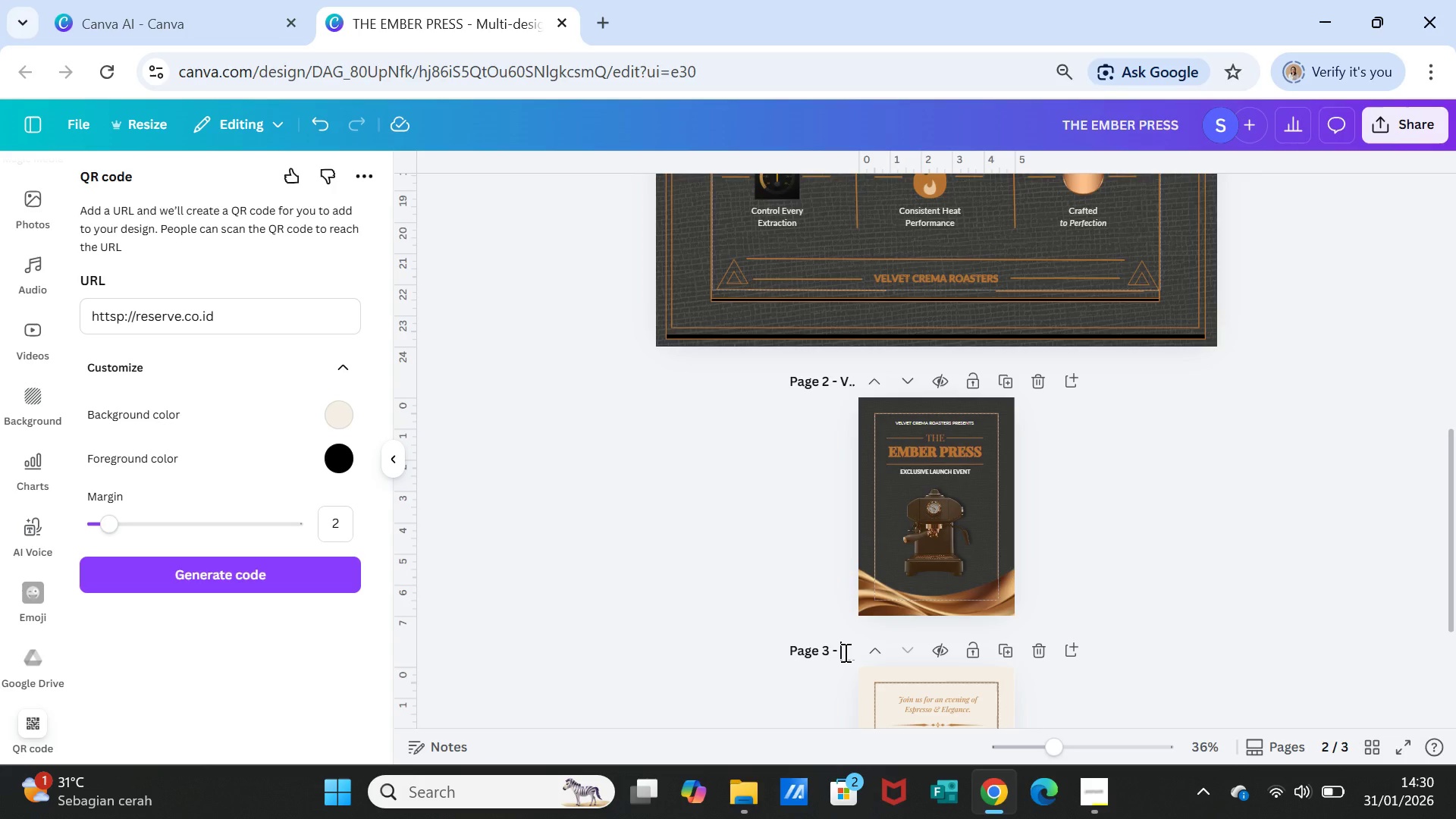 
wait(7.3)
 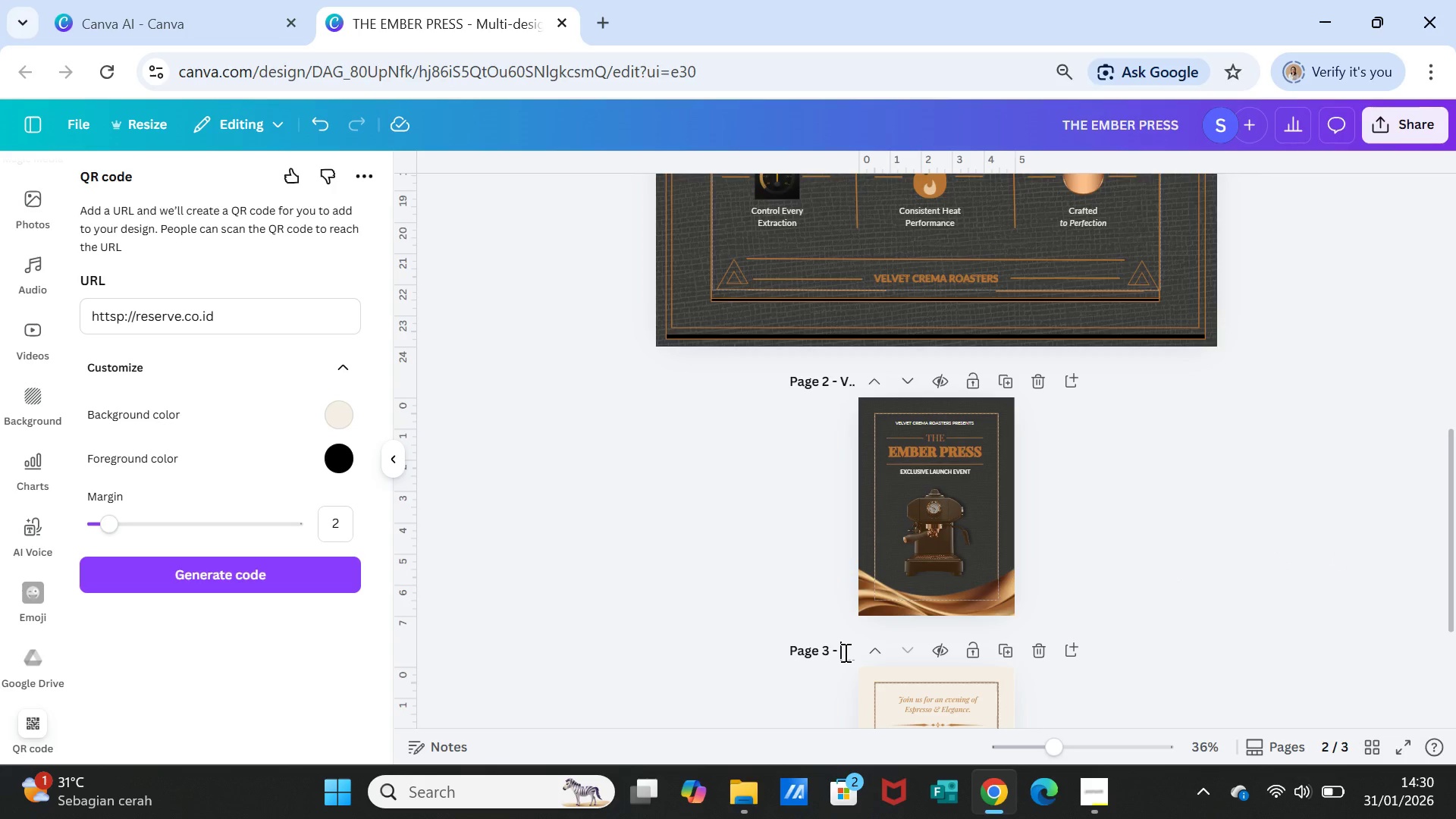 
type(Back Invitation)
 